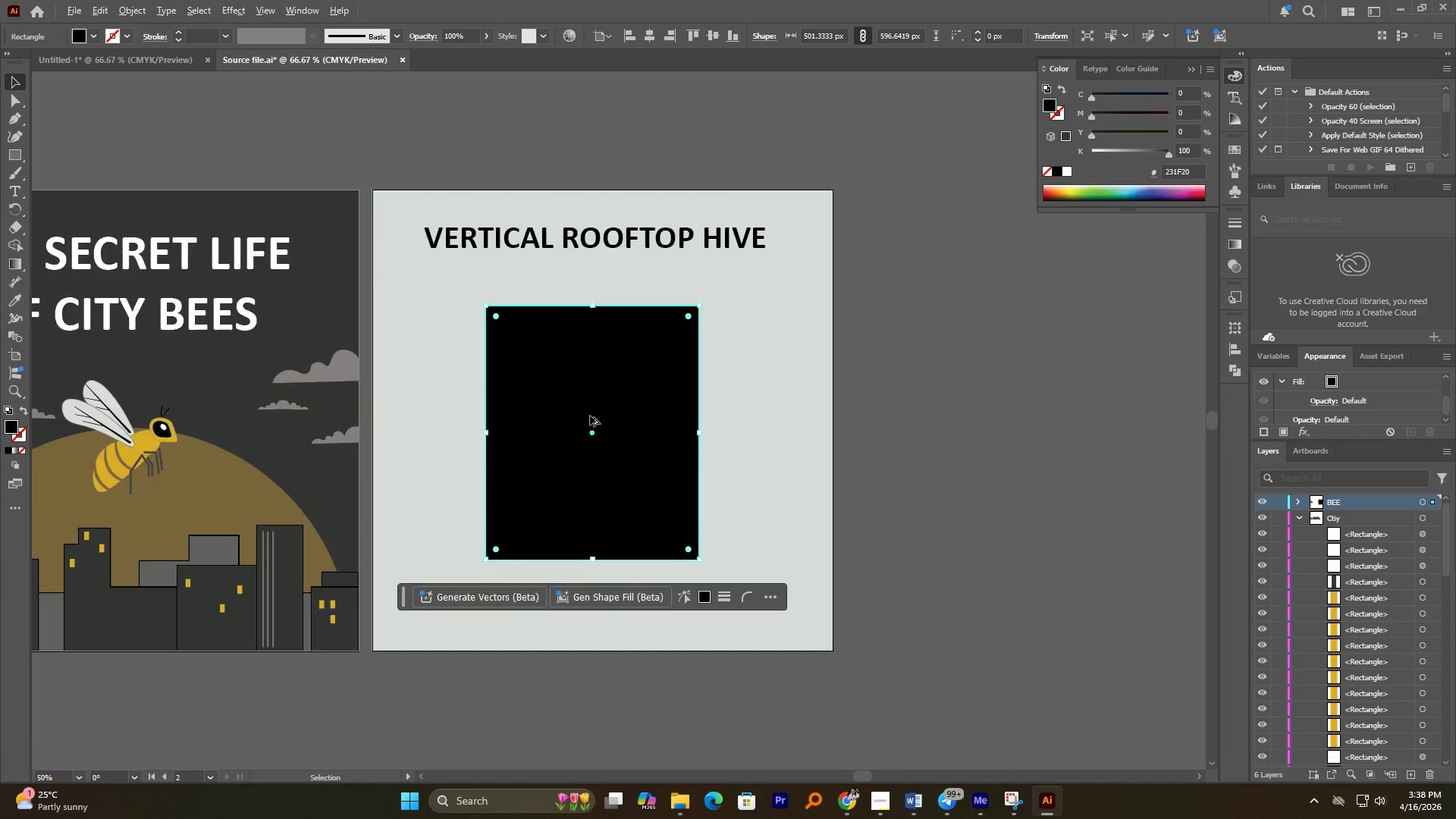 
hold_key(key=ShiftLeft, duration=1.25)
 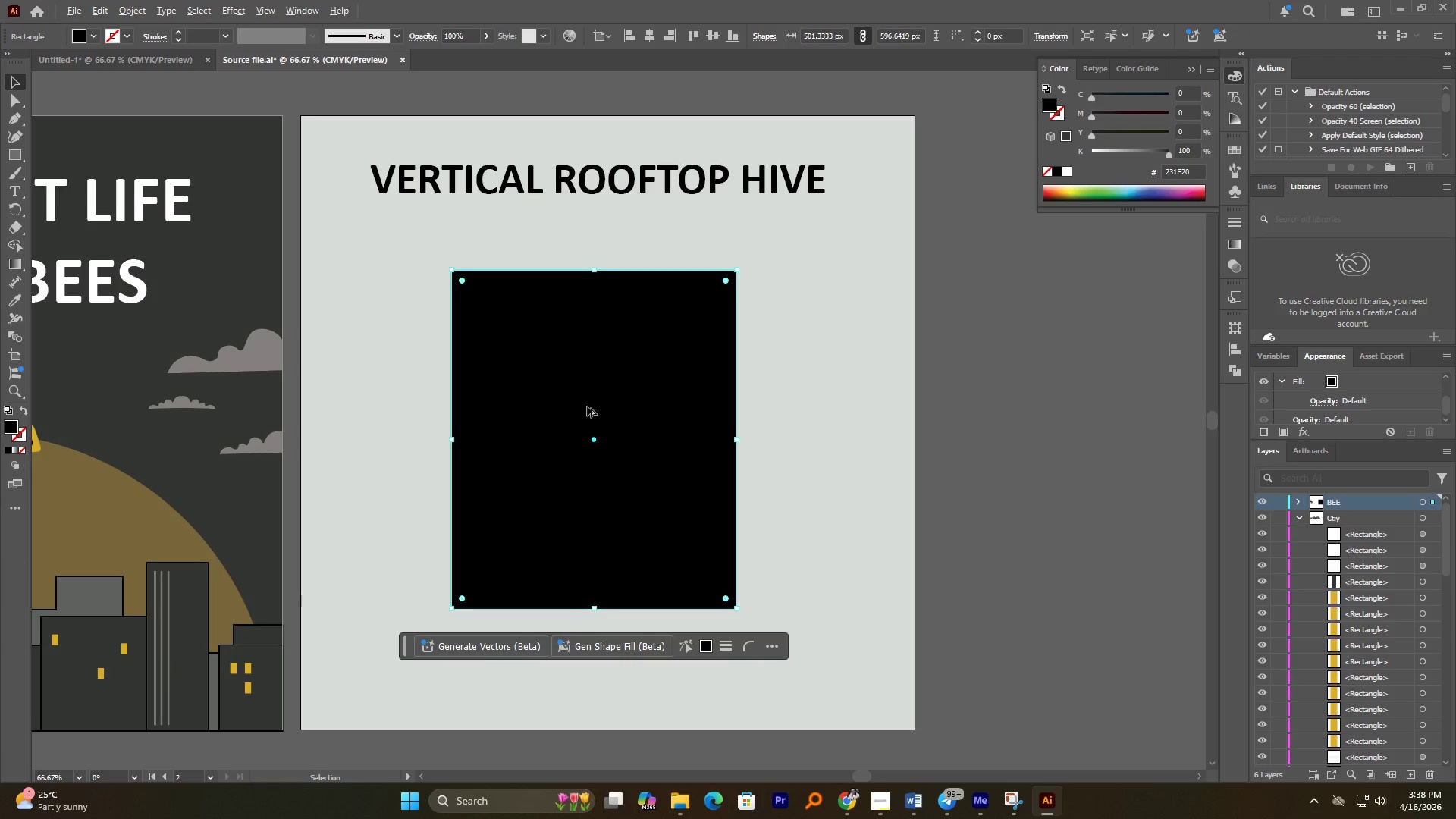 
hold_key(key=AltLeft, duration=0.88)
scroll: coordinate [587, 413], scroll_direction: down, amount: 1.0
 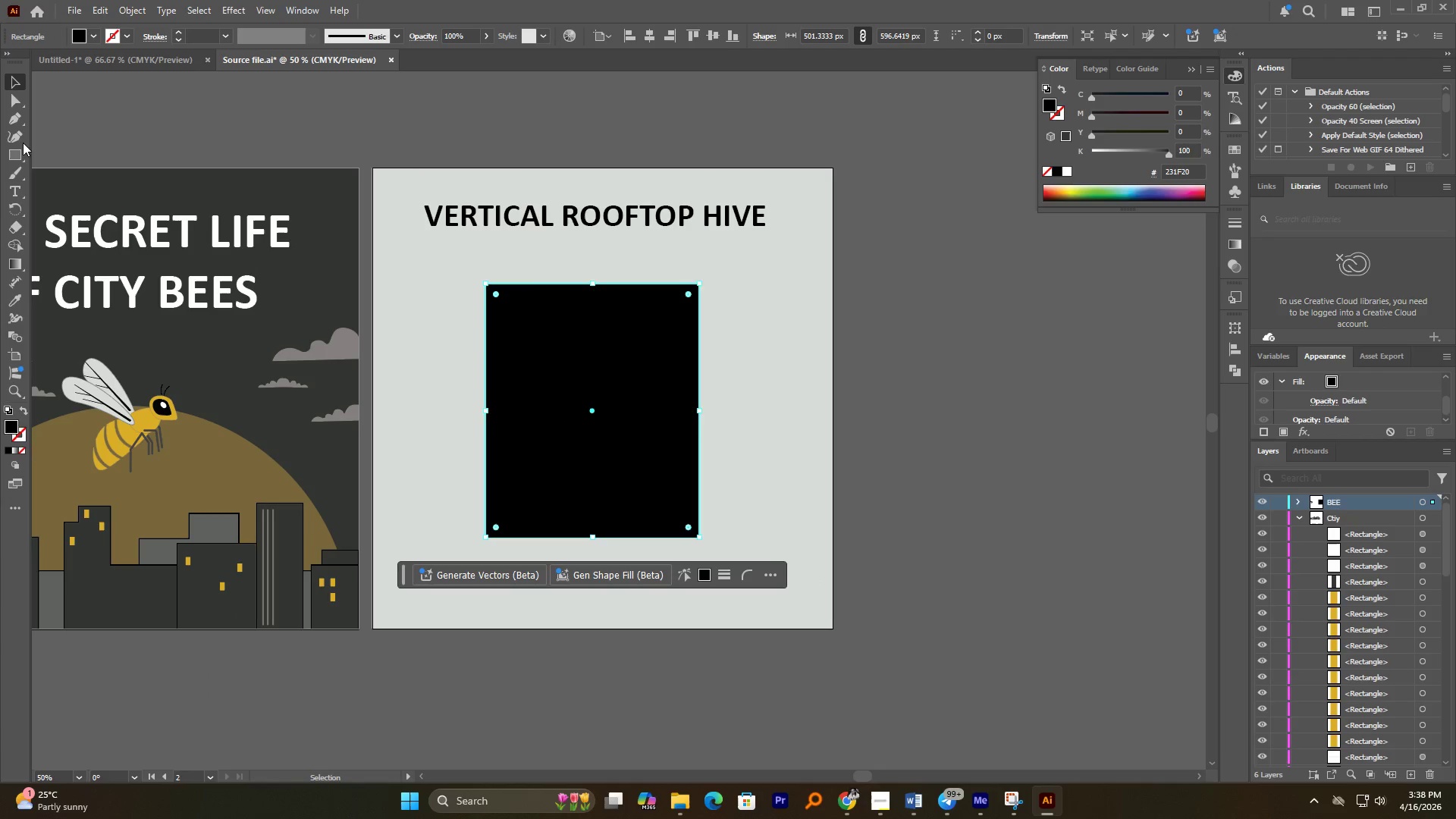 
left_click([15, 115])
 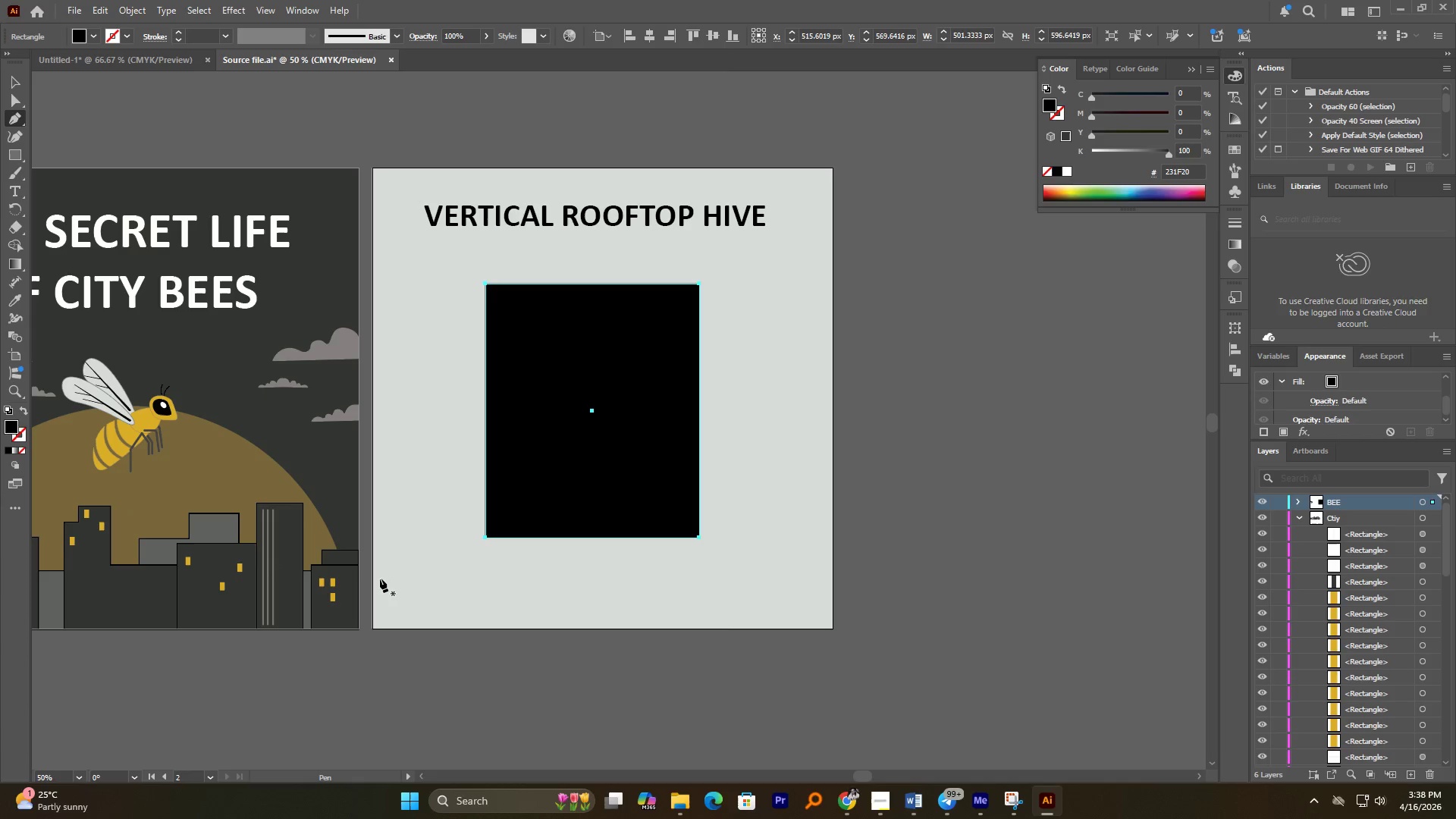 
left_click([373, 579])
 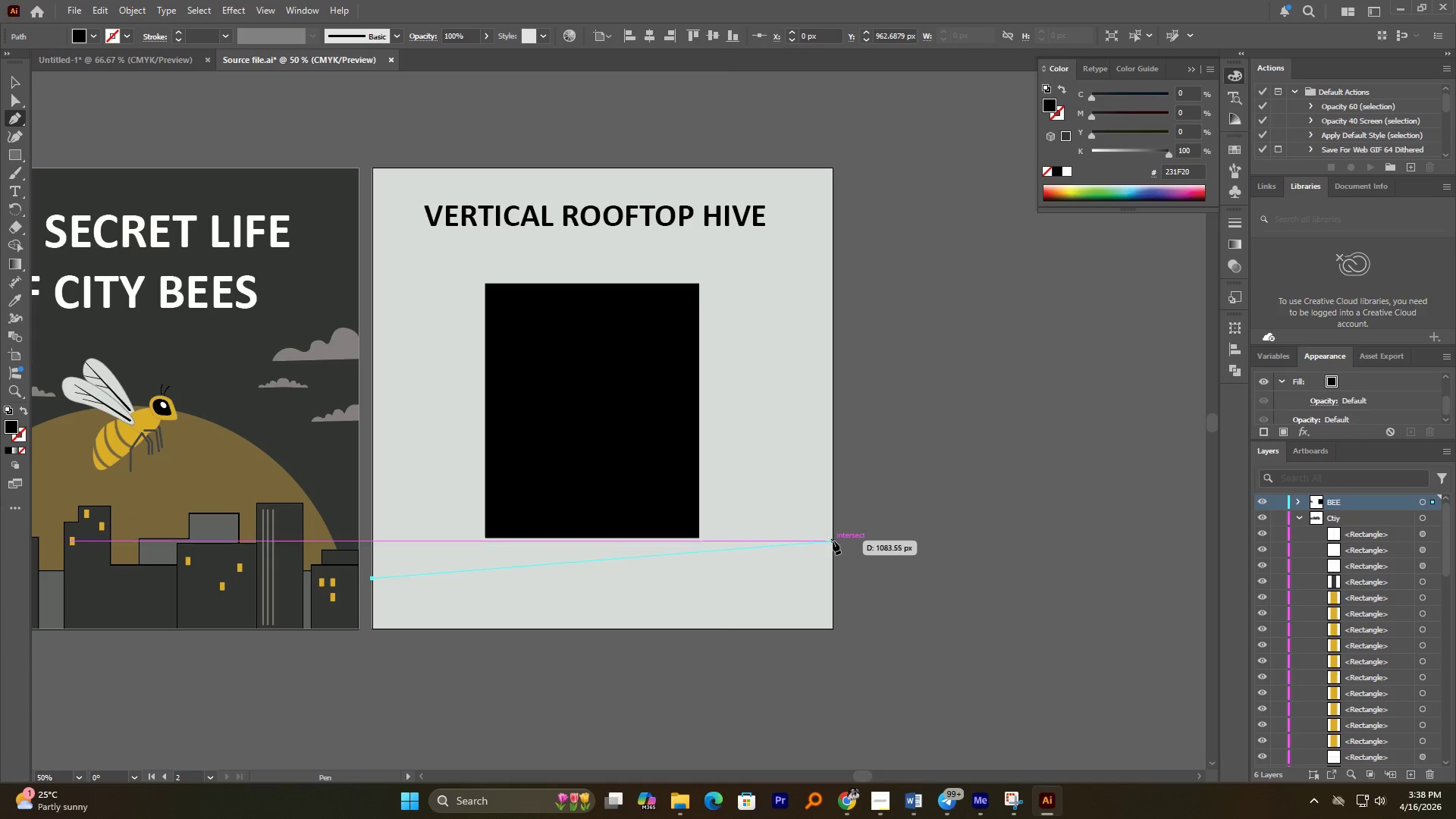 
left_click([830, 522])
 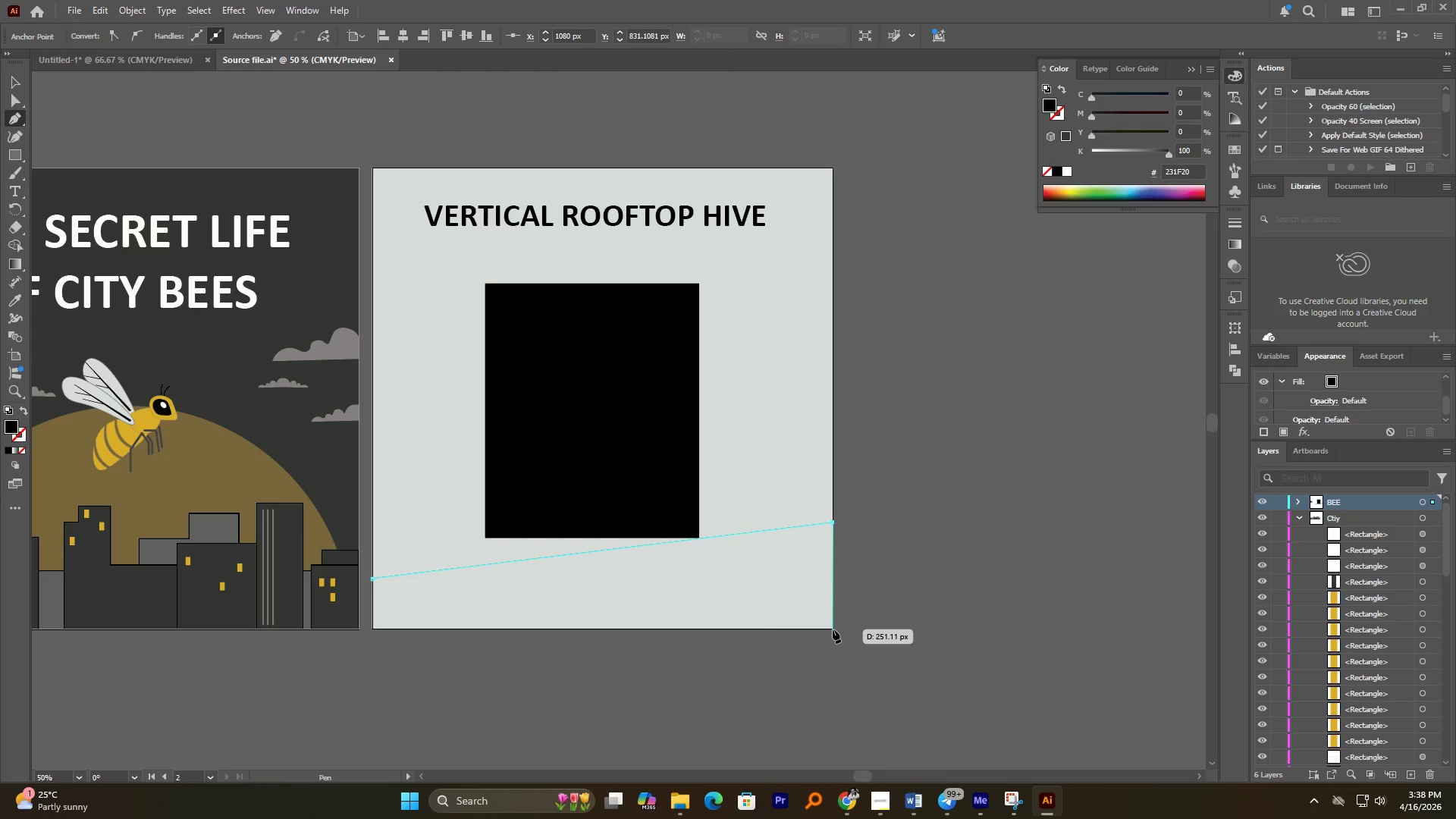 
left_click([833, 629])
 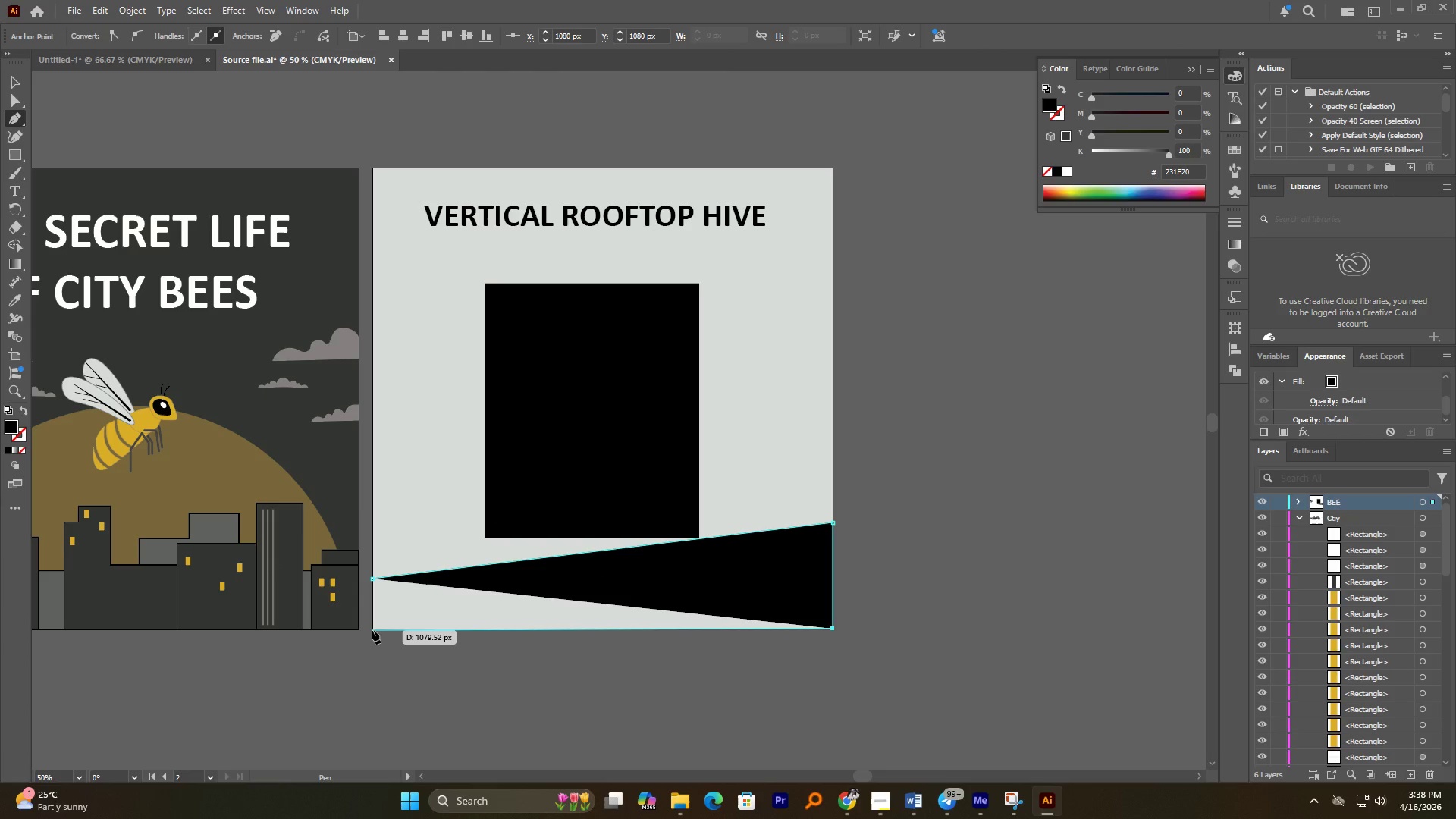 
left_click([372, 629])
 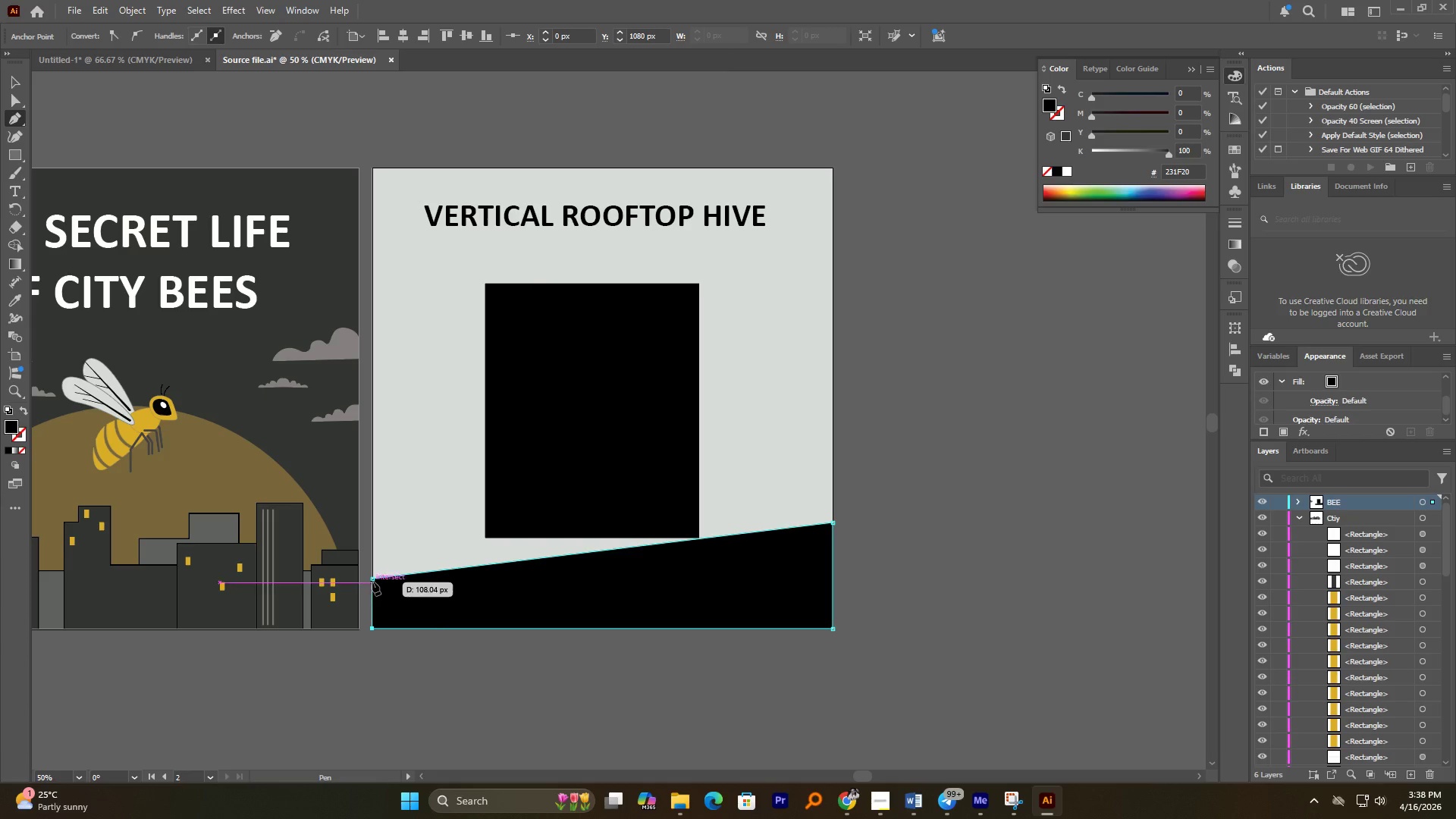 
left_click([373, 581])
 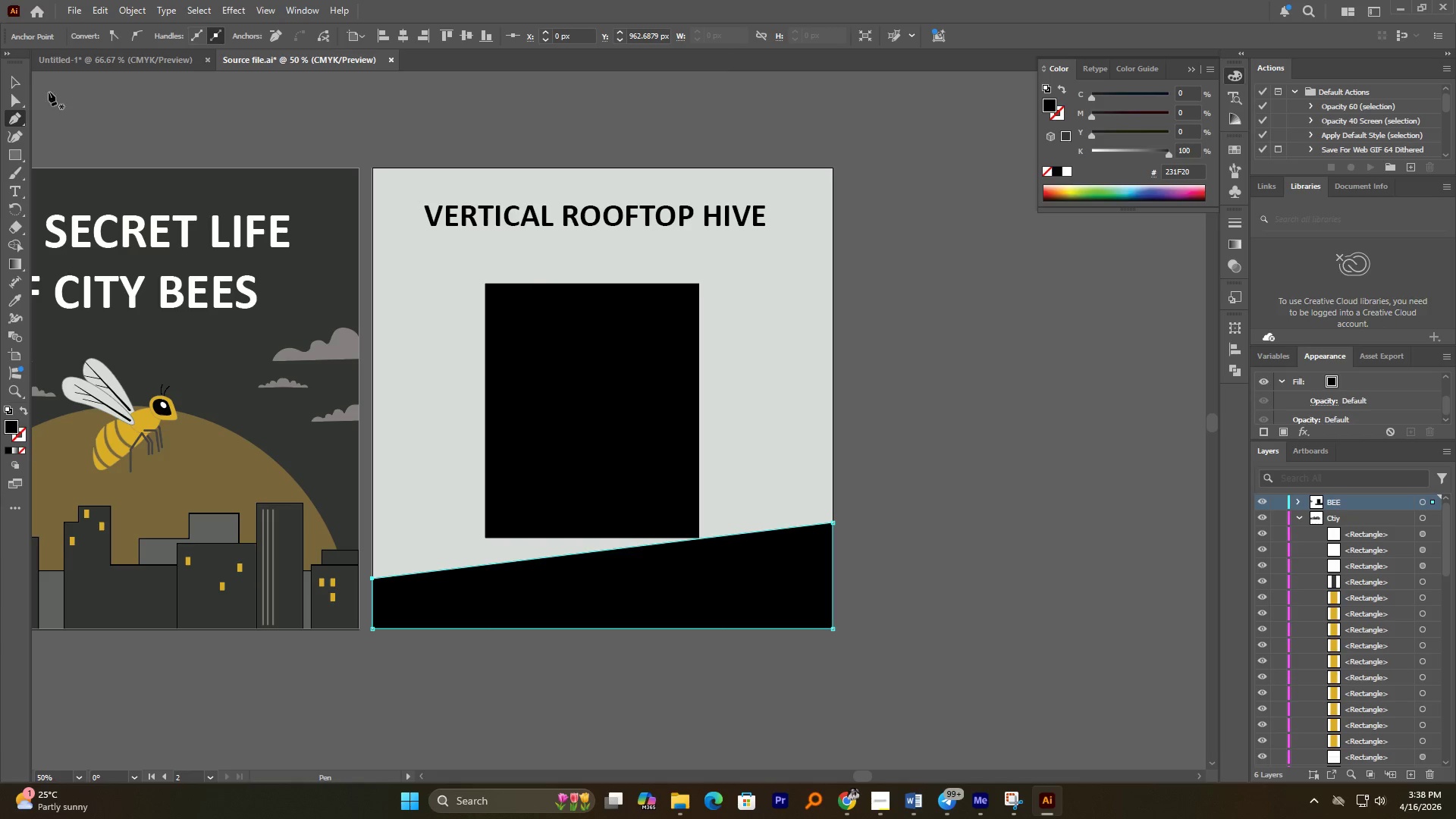 
left_click([15, 80])
 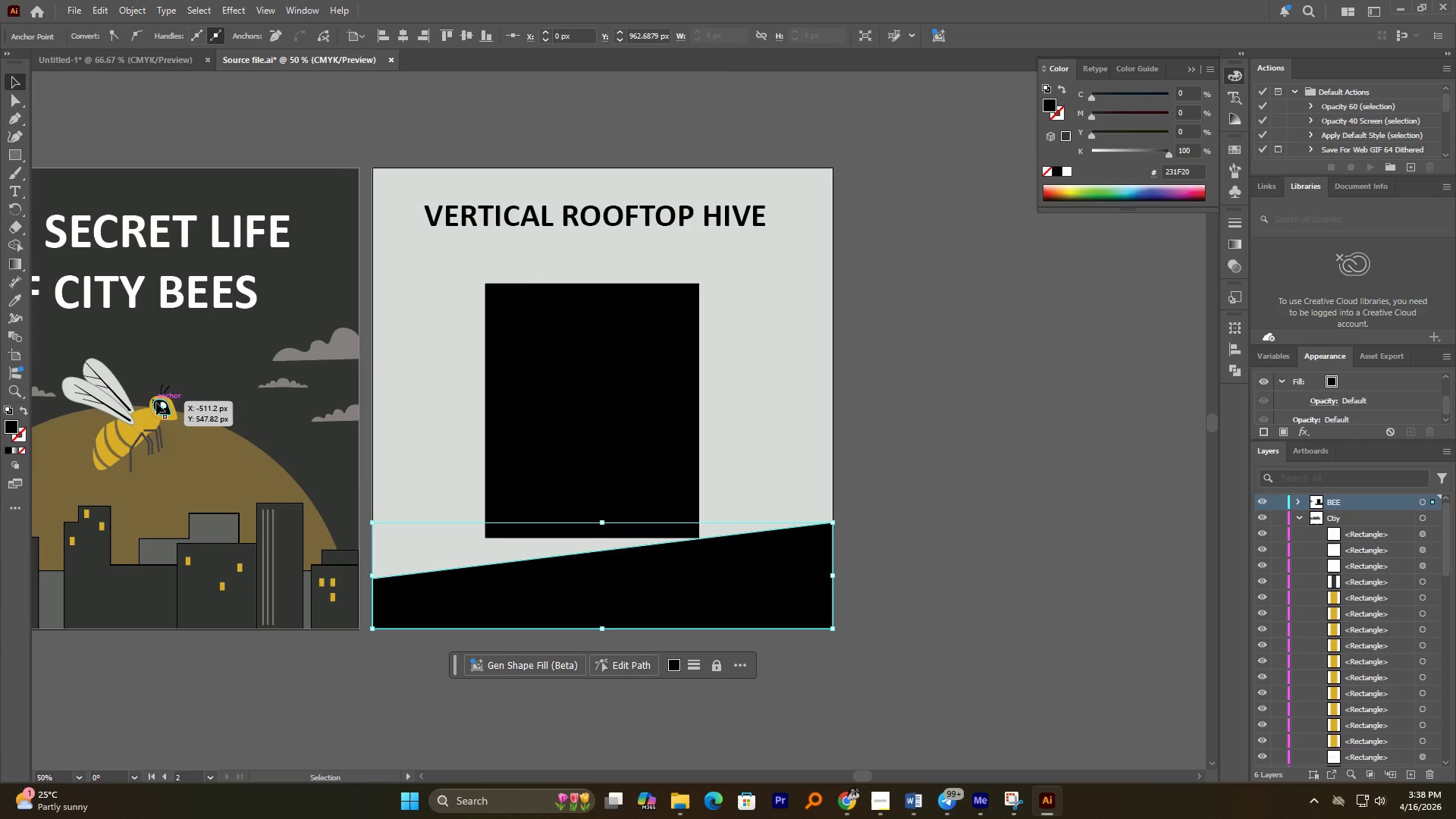 
double_click([10, 431])
 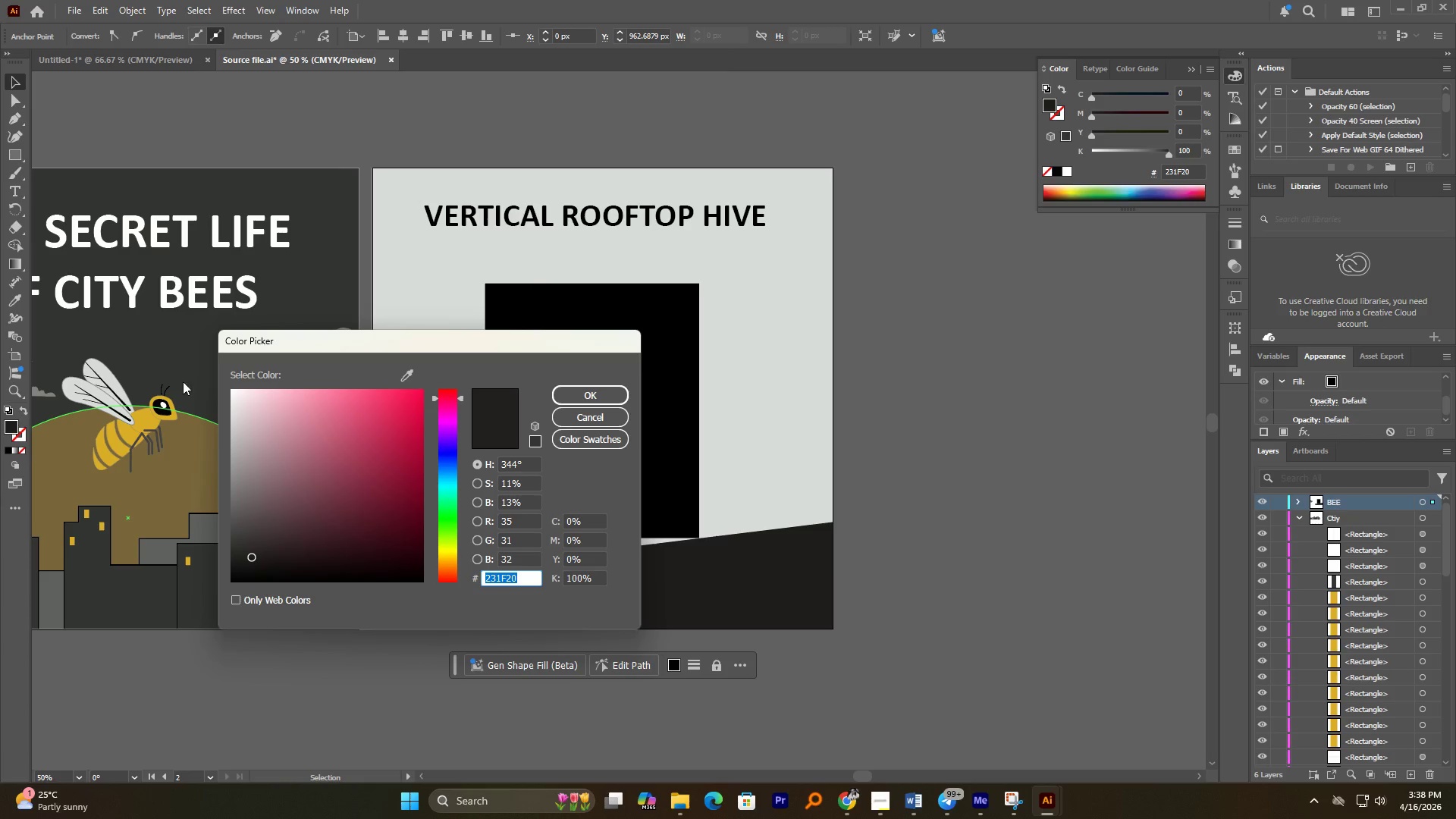 
left_click([405, 382])
 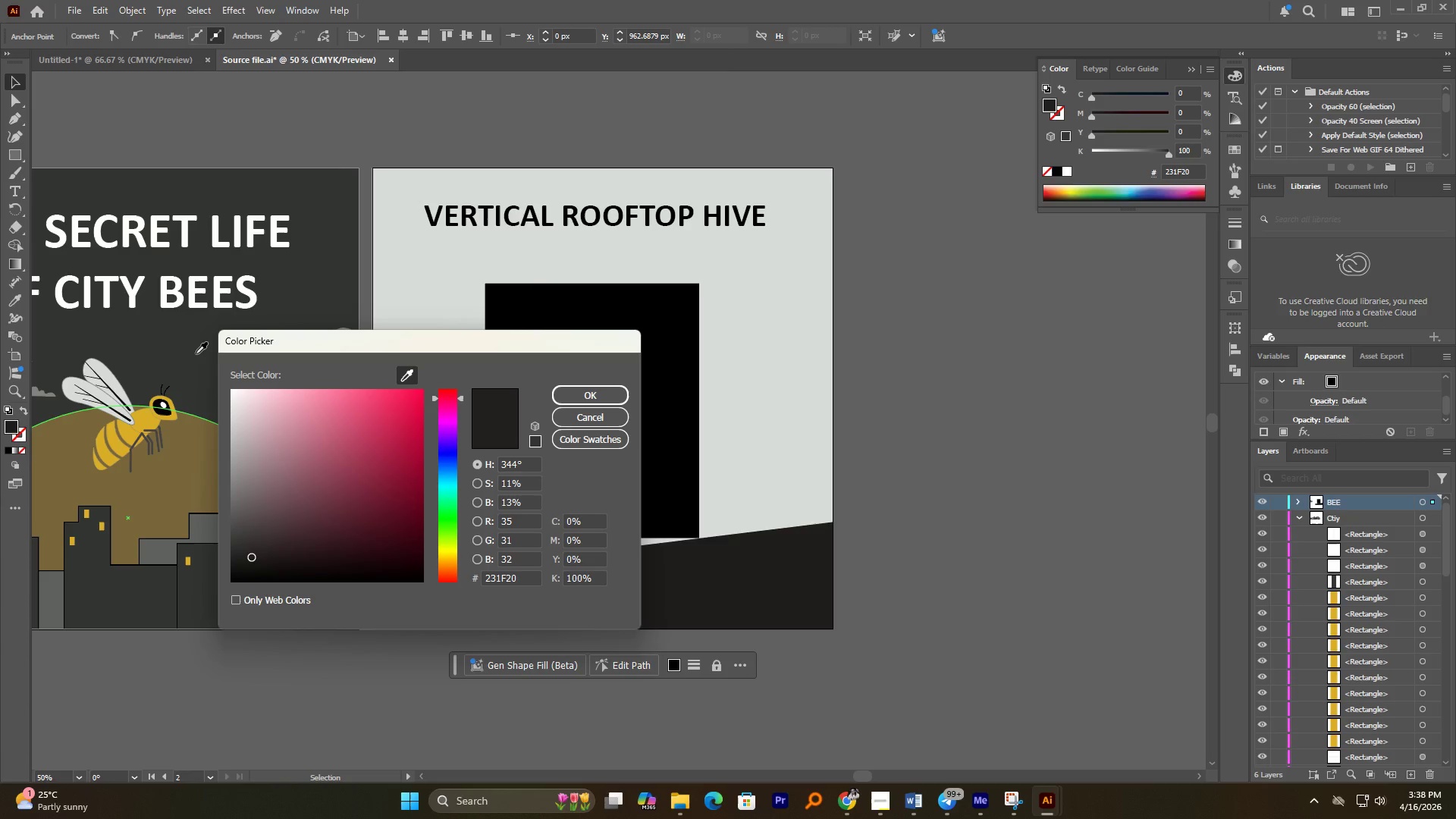 
left_click([196, 353])
 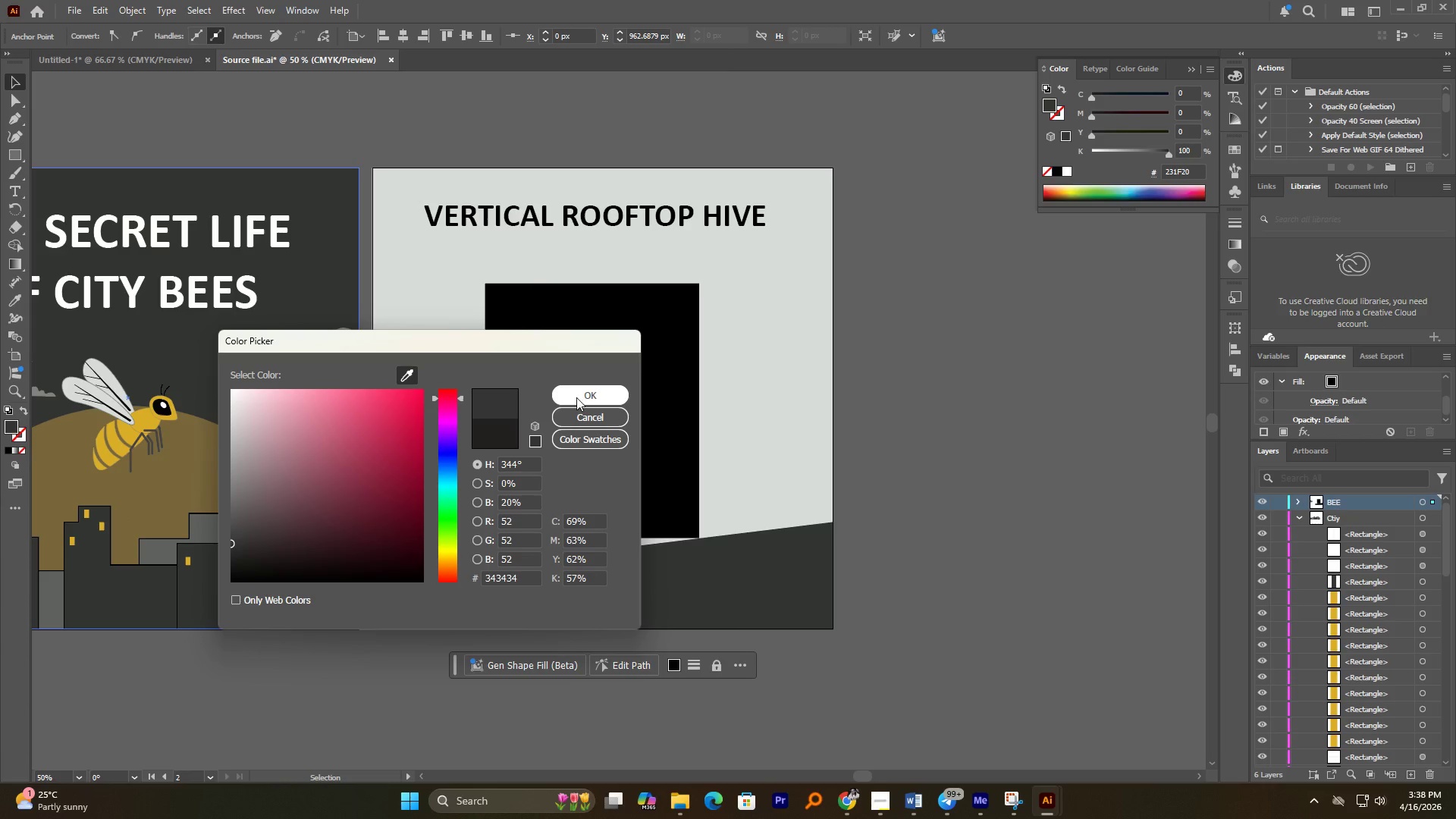 
left_click([576, 397])
 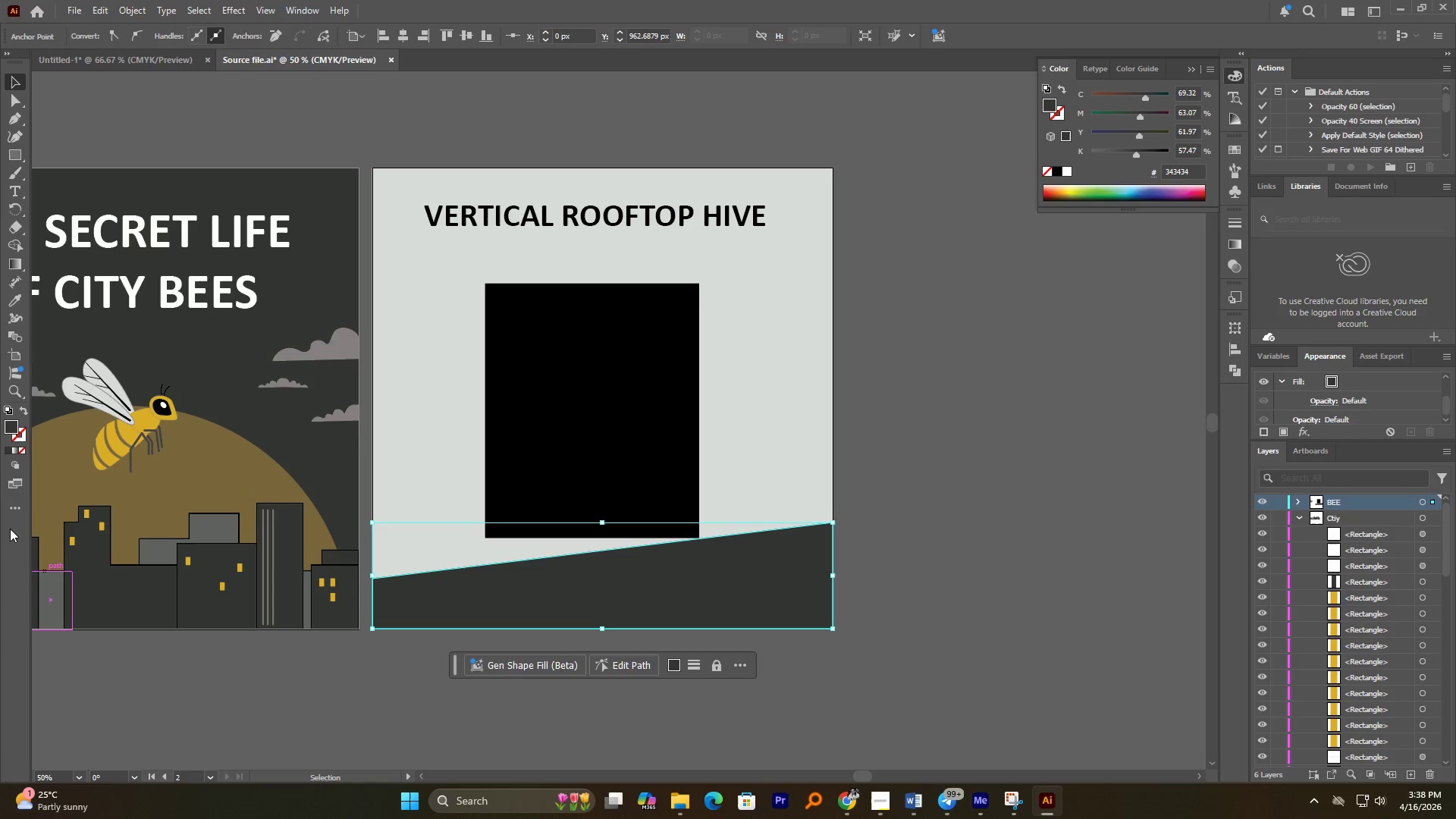 
double_click([20, 442])
 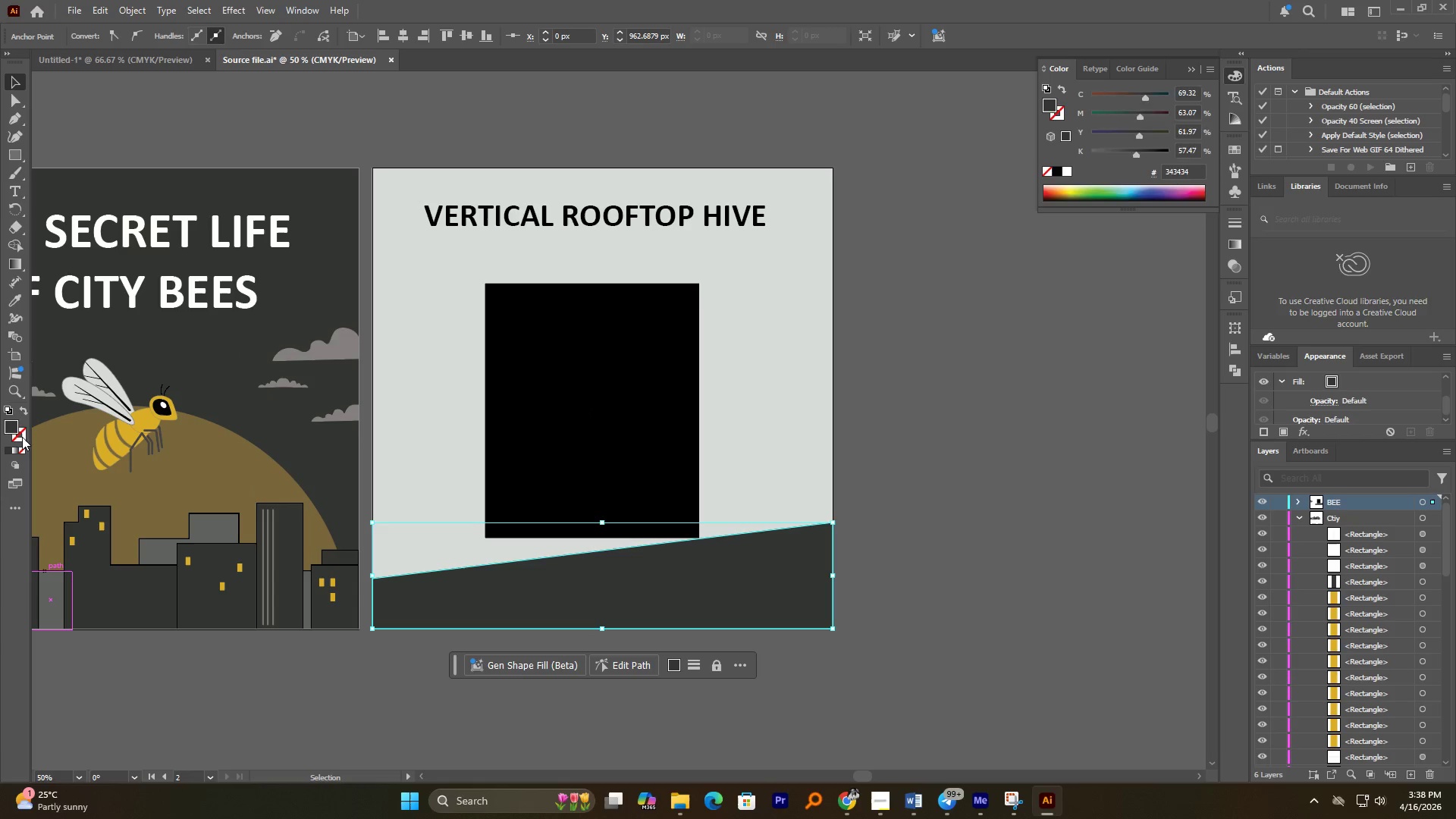 
triple_click([22, 437])
 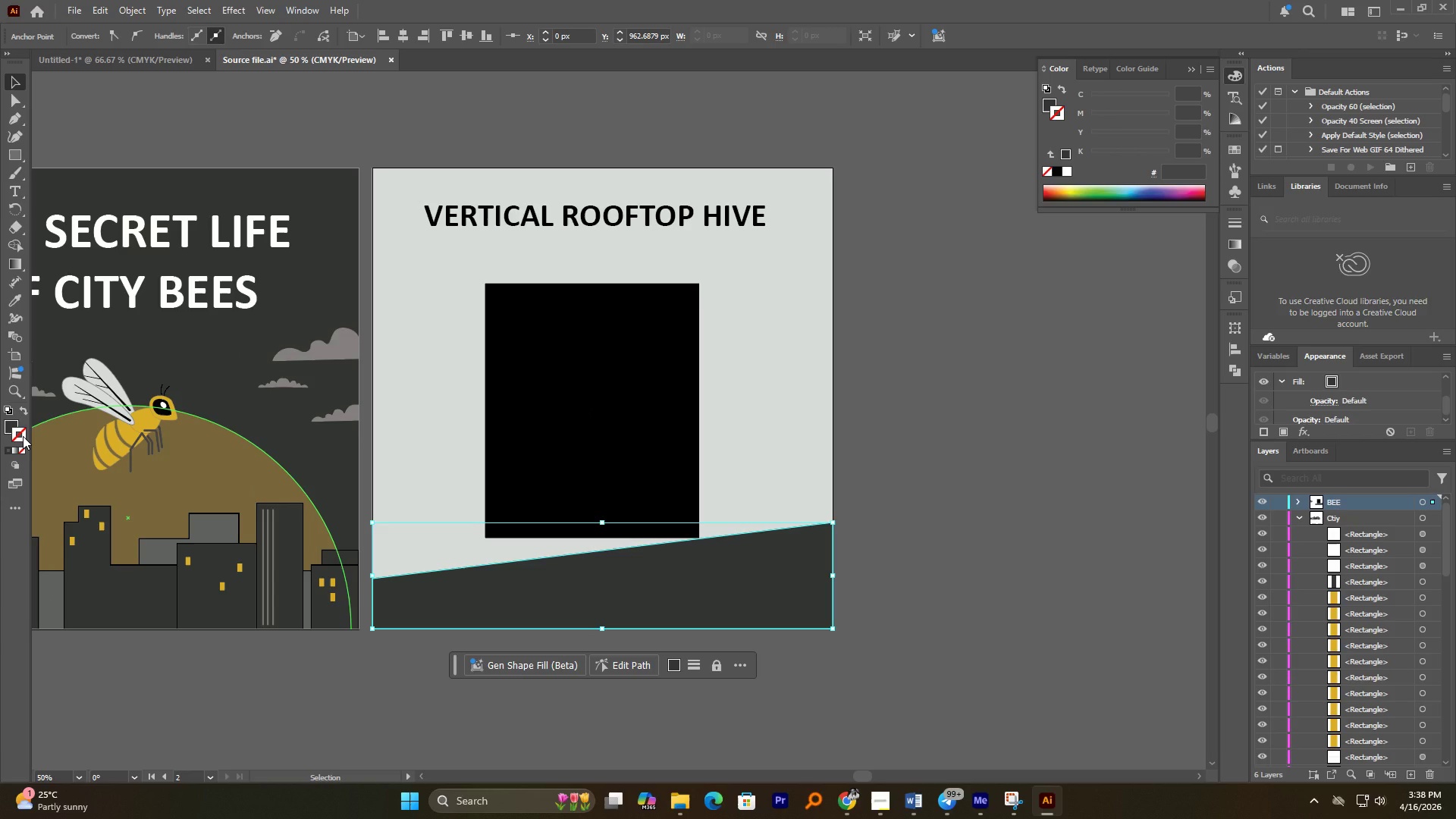 
double_click([23, 436])
 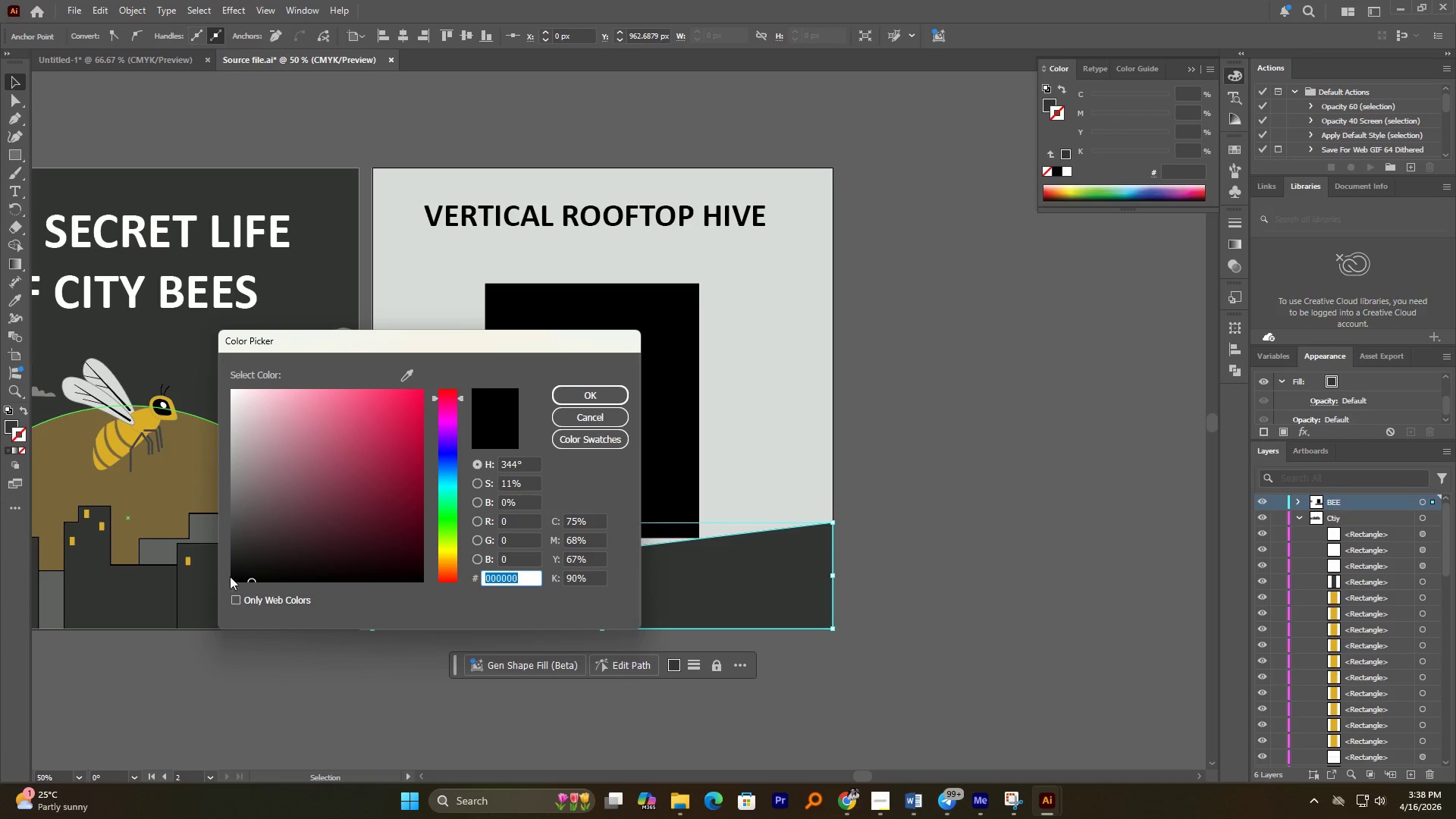 
left_click_drag(start_coordinate=[246, 576], to_coordinate=[210, 591])
 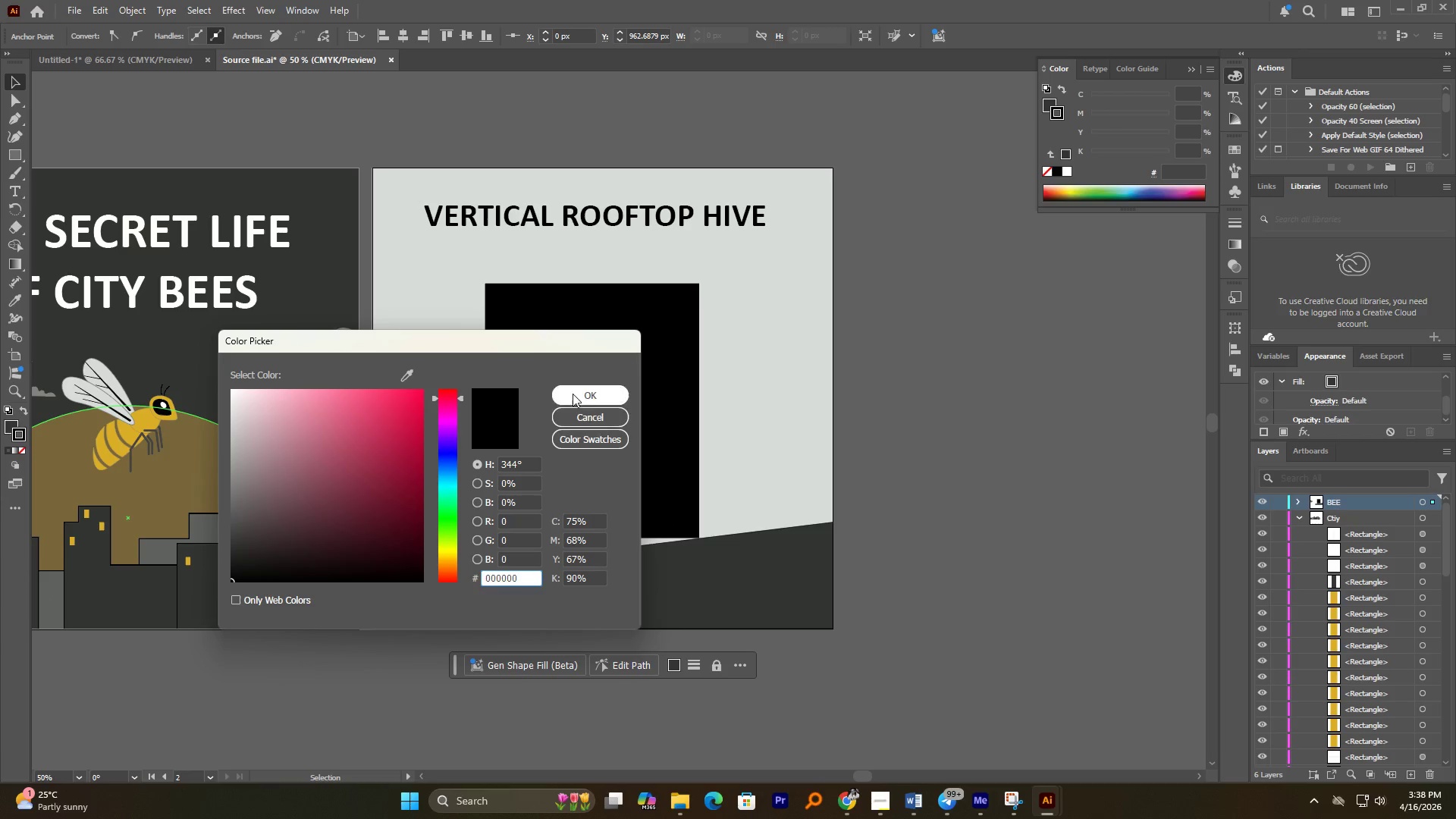 
left_click([575, 391])
 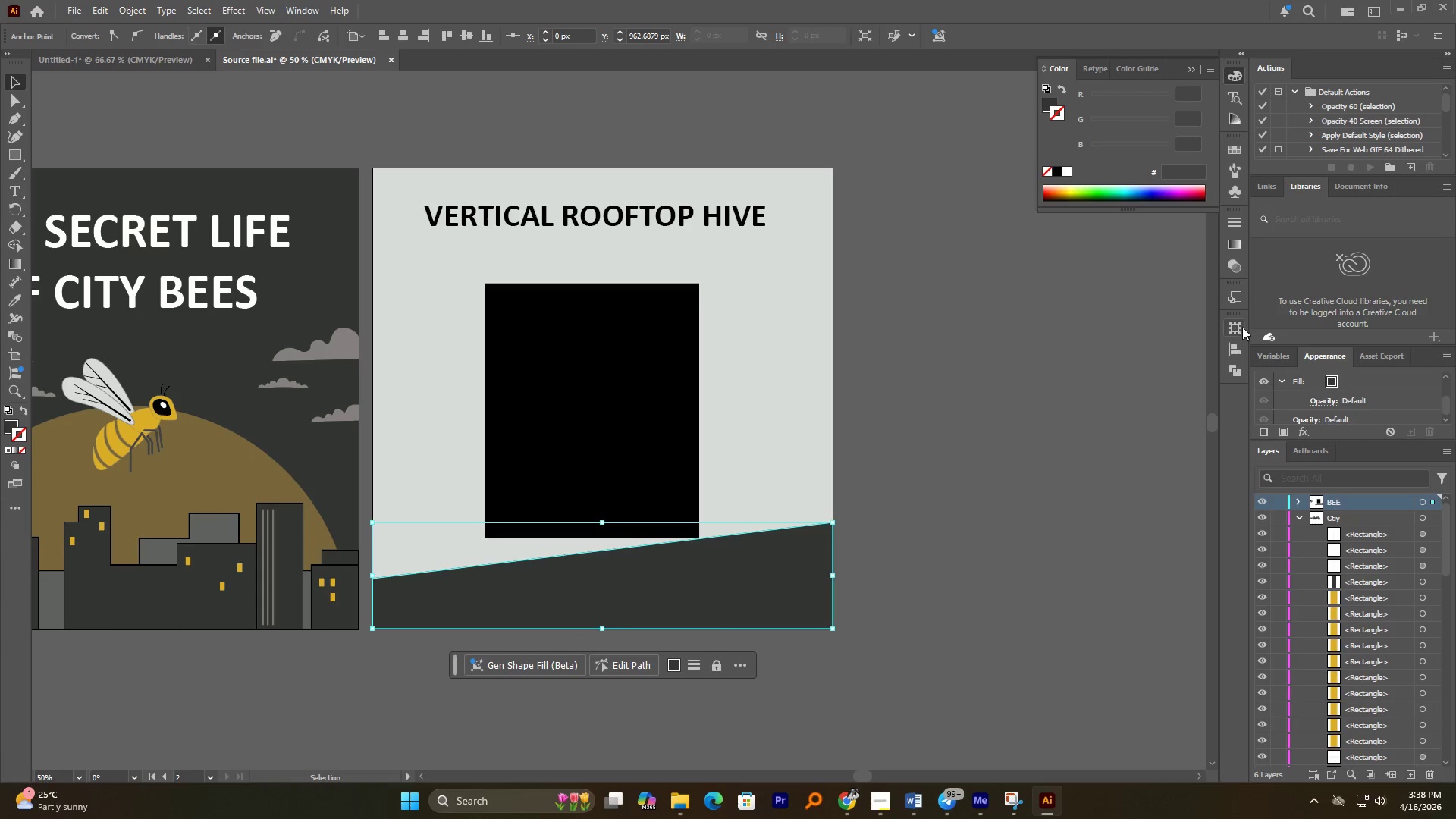 
left_click([1240, 223])
 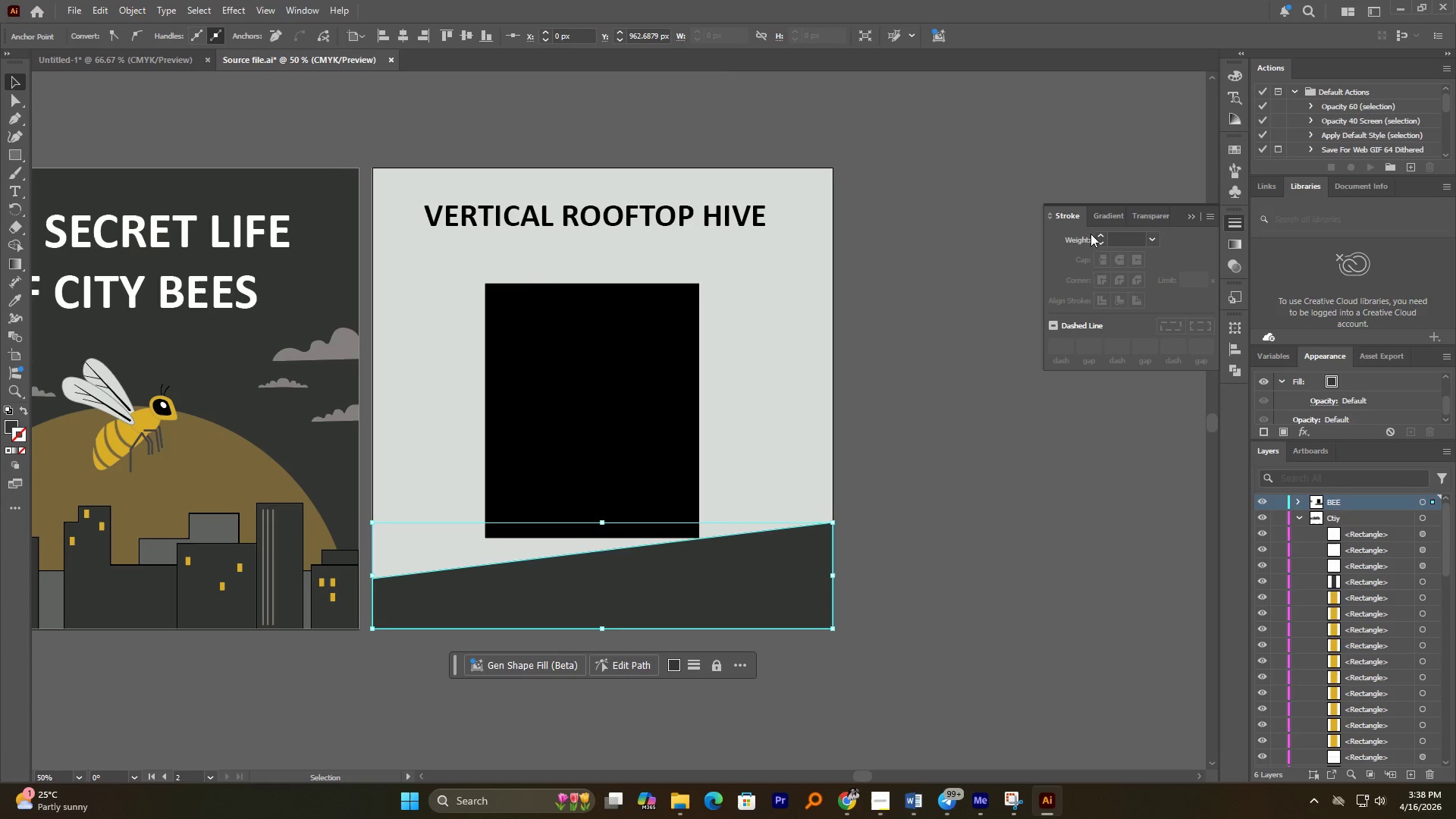 
left_click([1096, 235])
 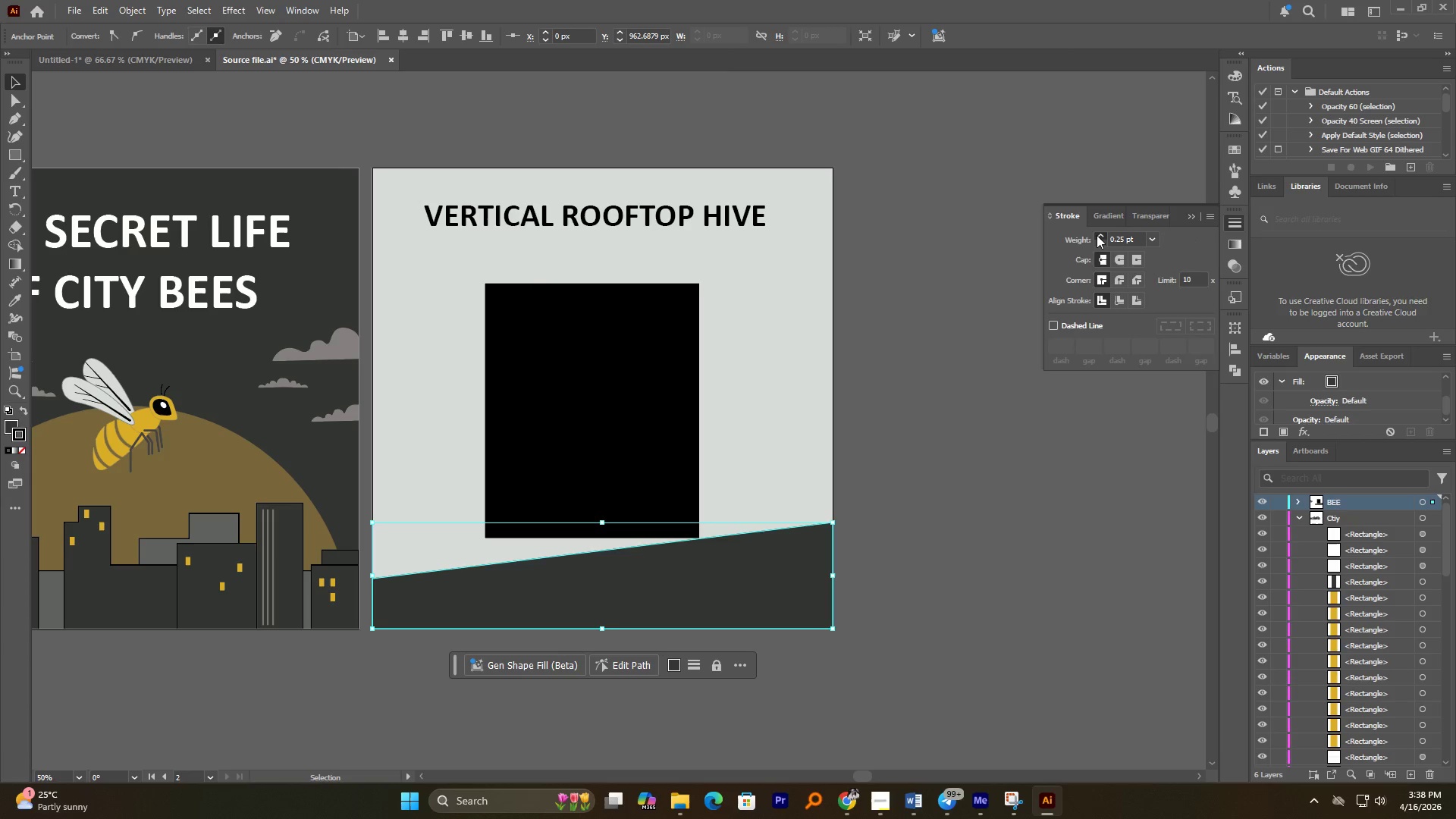 
double_click([1097, 235])
 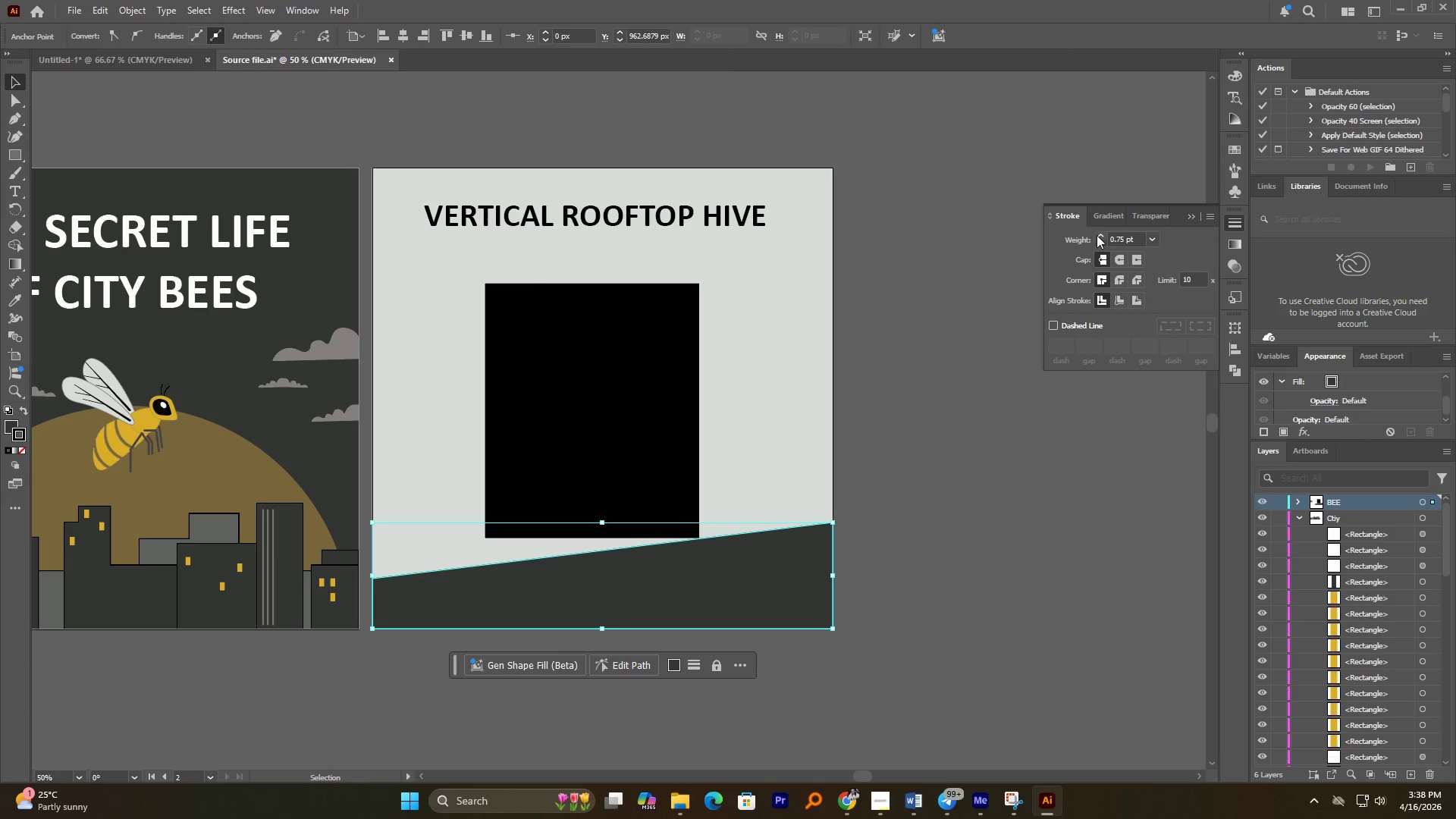 
triple_click([1097, 235])
 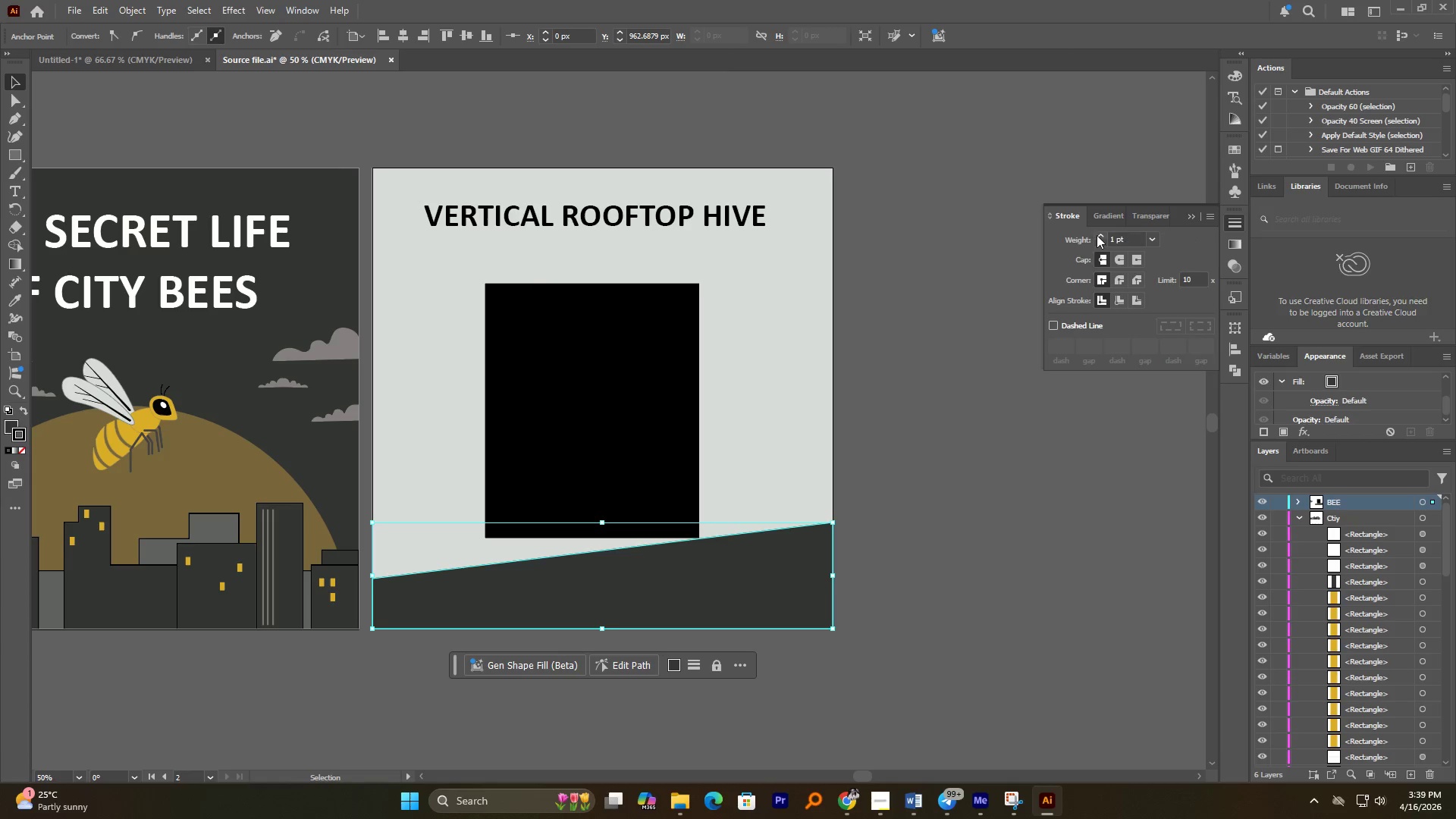 
triple_click([1097, 235])
 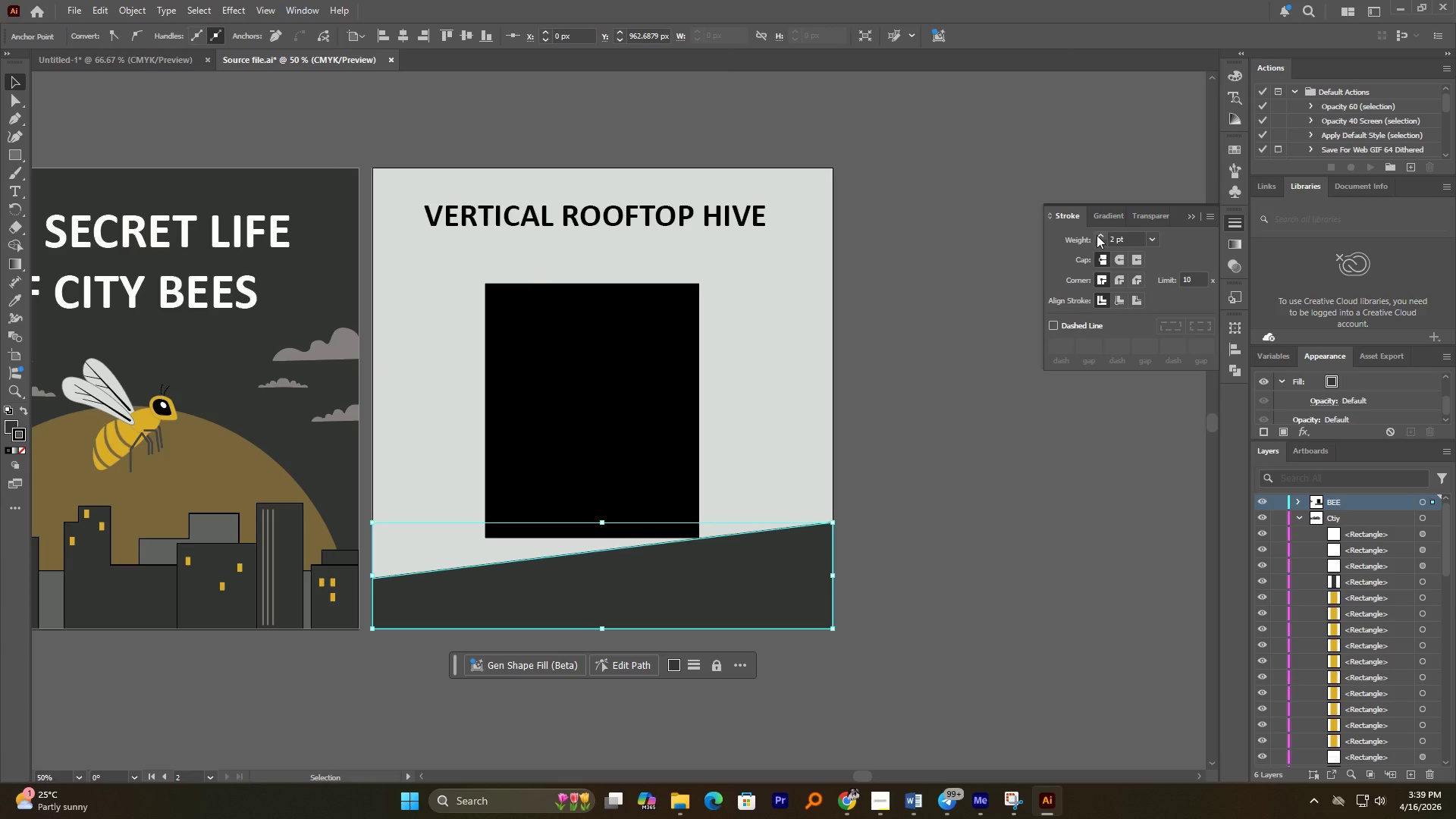 
left_click([1097, 235])
 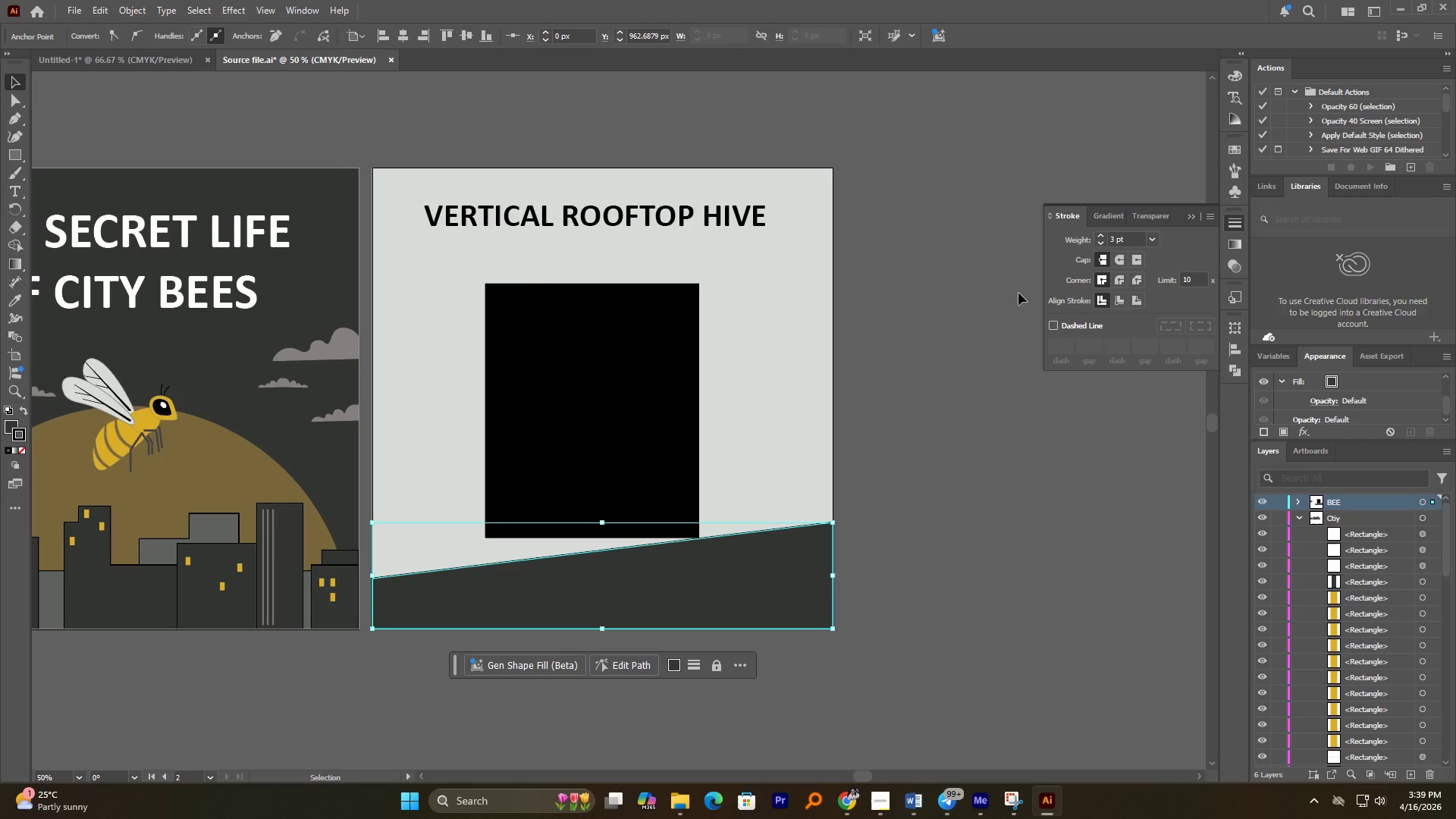 
left_click([1008, 300])
 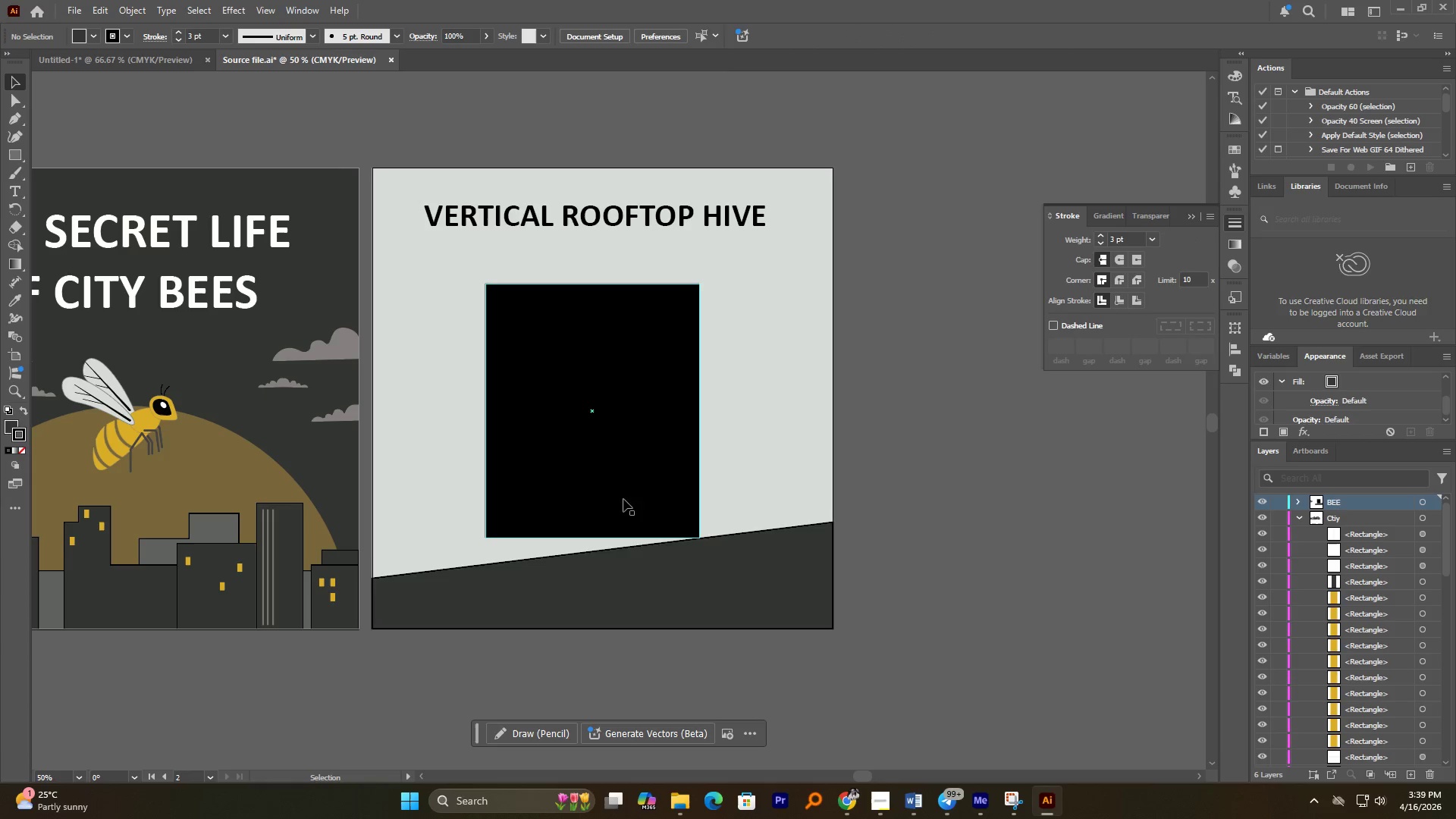 
left_click([676, 559])
 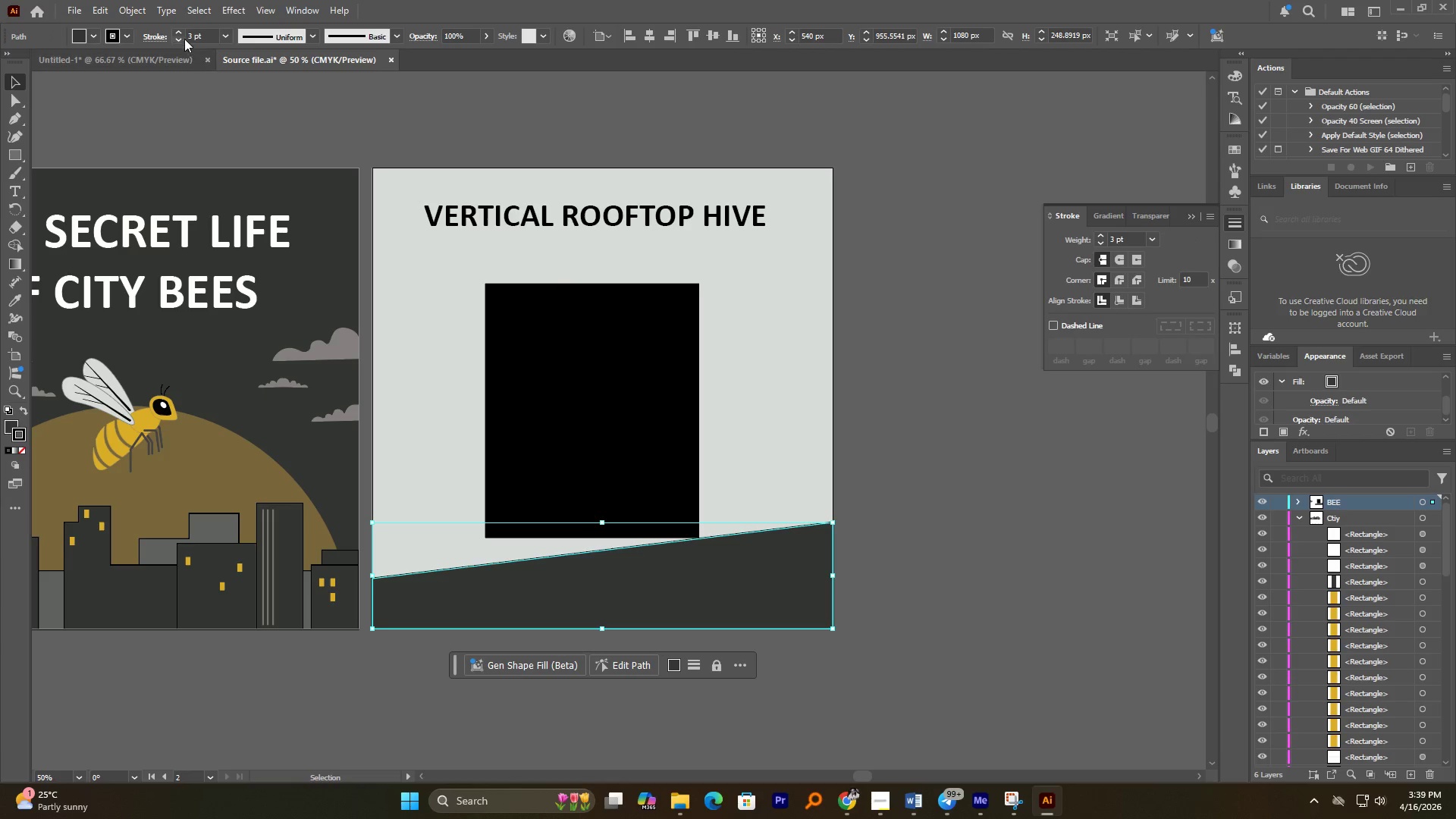 
double_click([180, 33])
 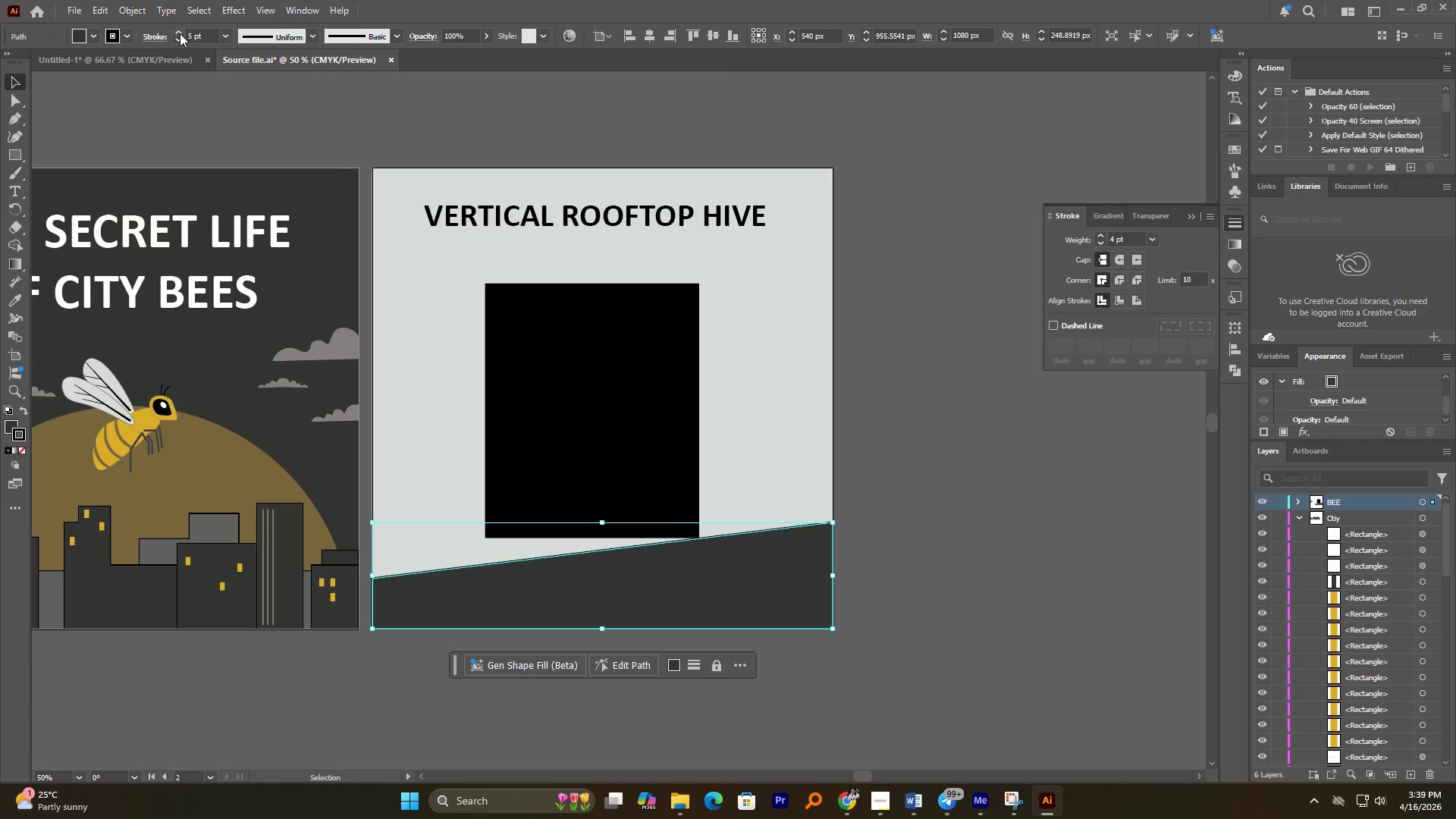 
triple_click([180, 33])
 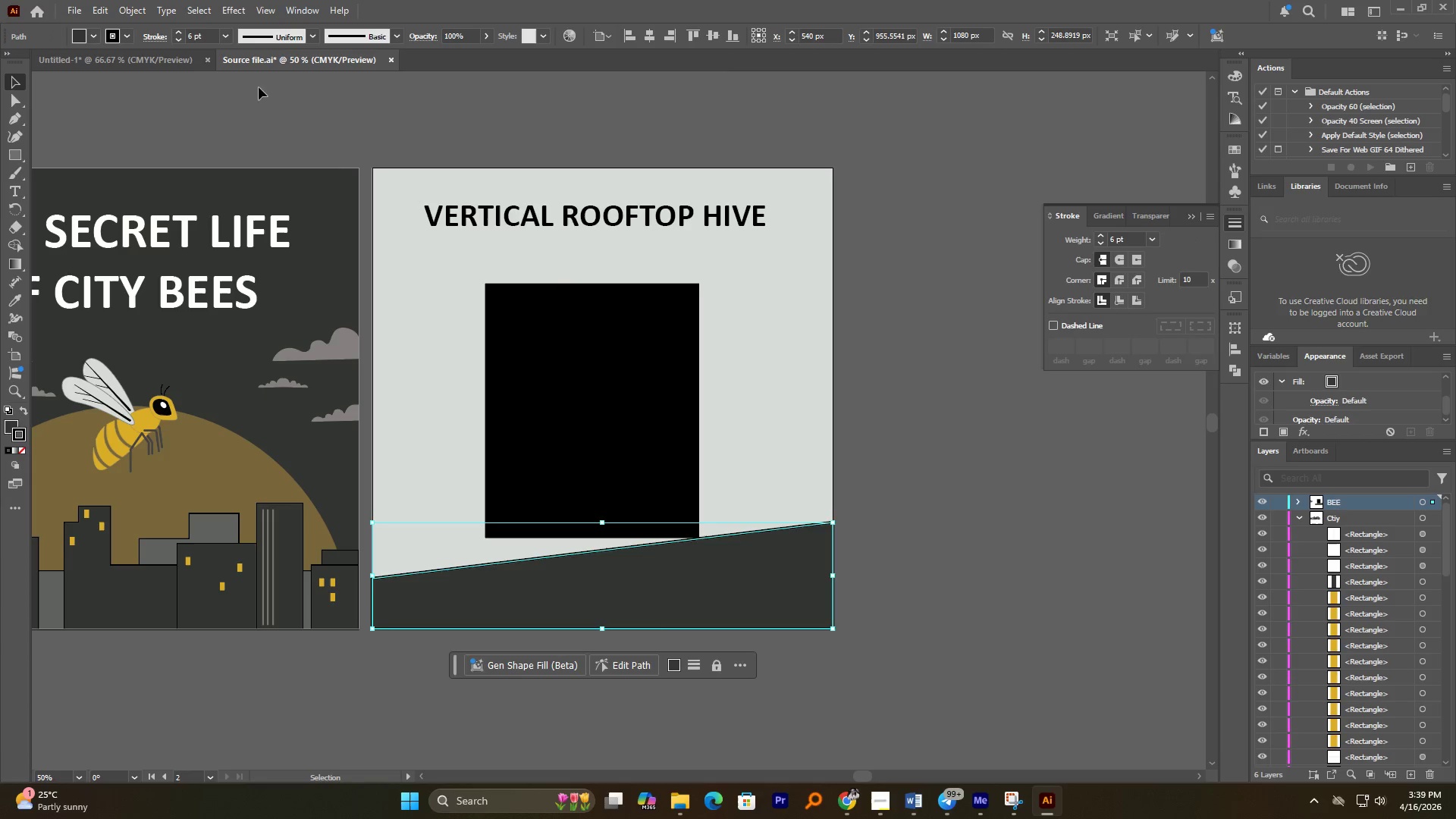 
triple_click([267, 91])
 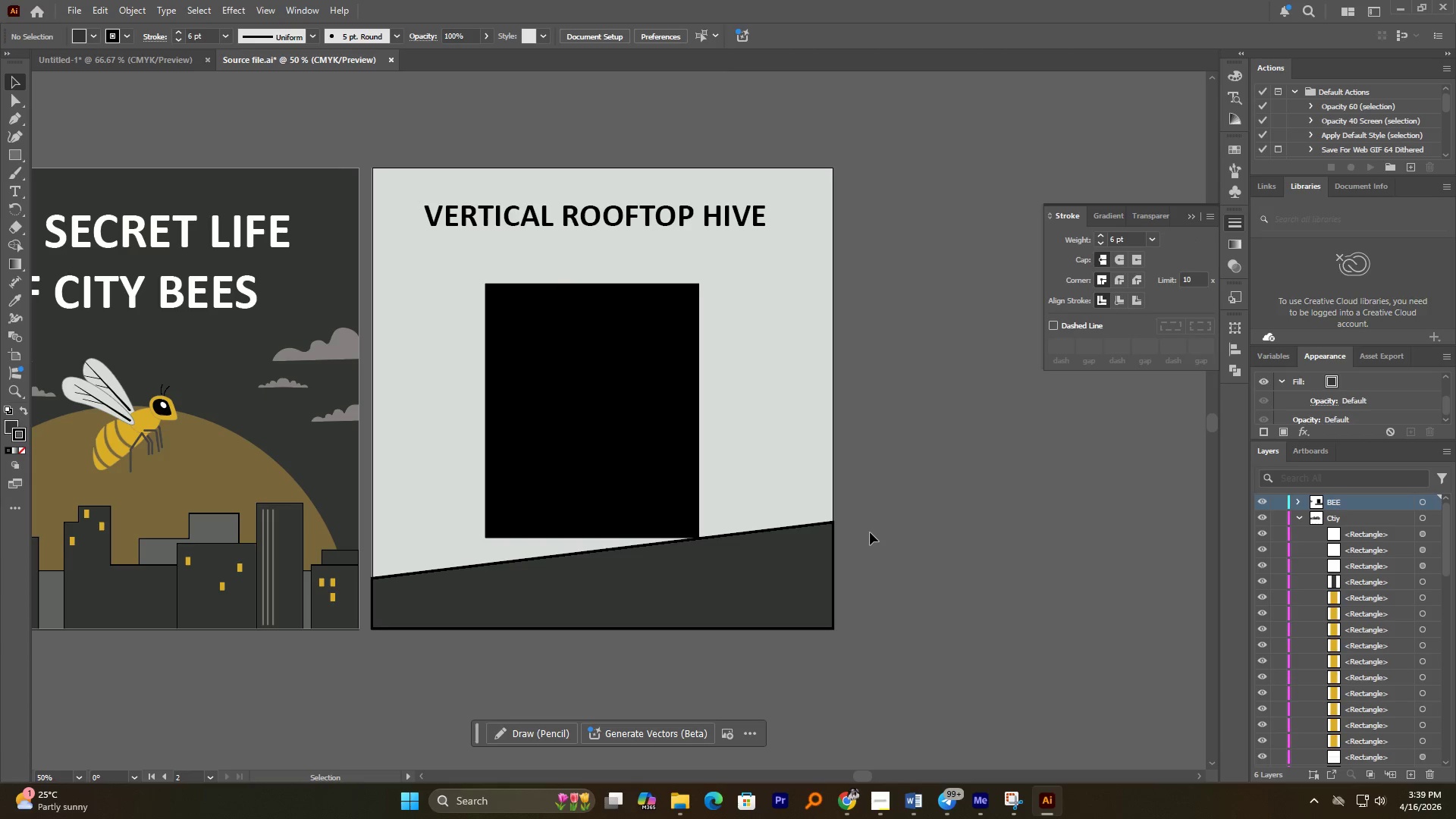 
hold_key(key=AltLeft, duration=0.58)
scroll: coordinate [987, 475], scroll_direction: down, amount: 1.0
 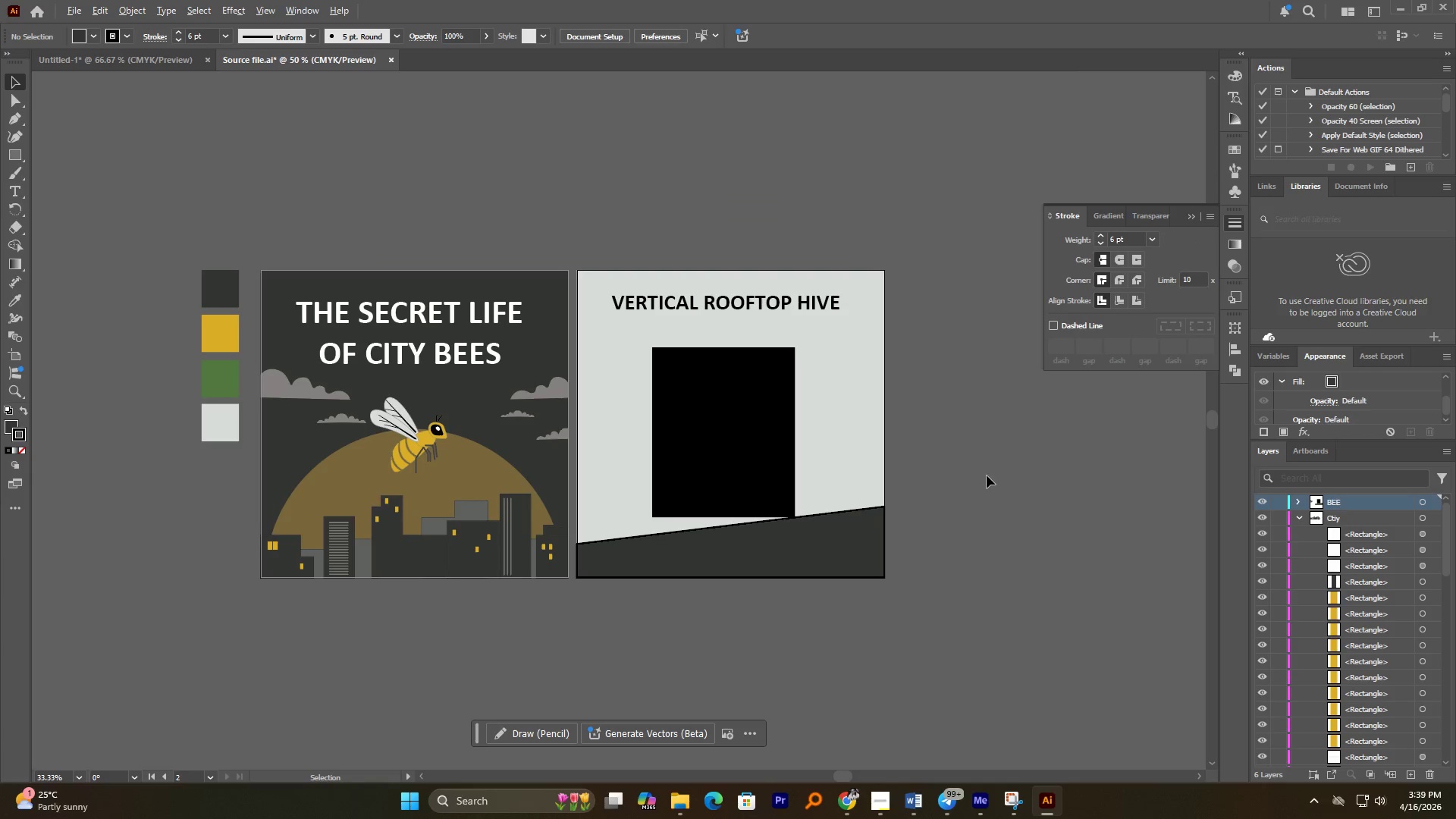 
key(Control+Z)
 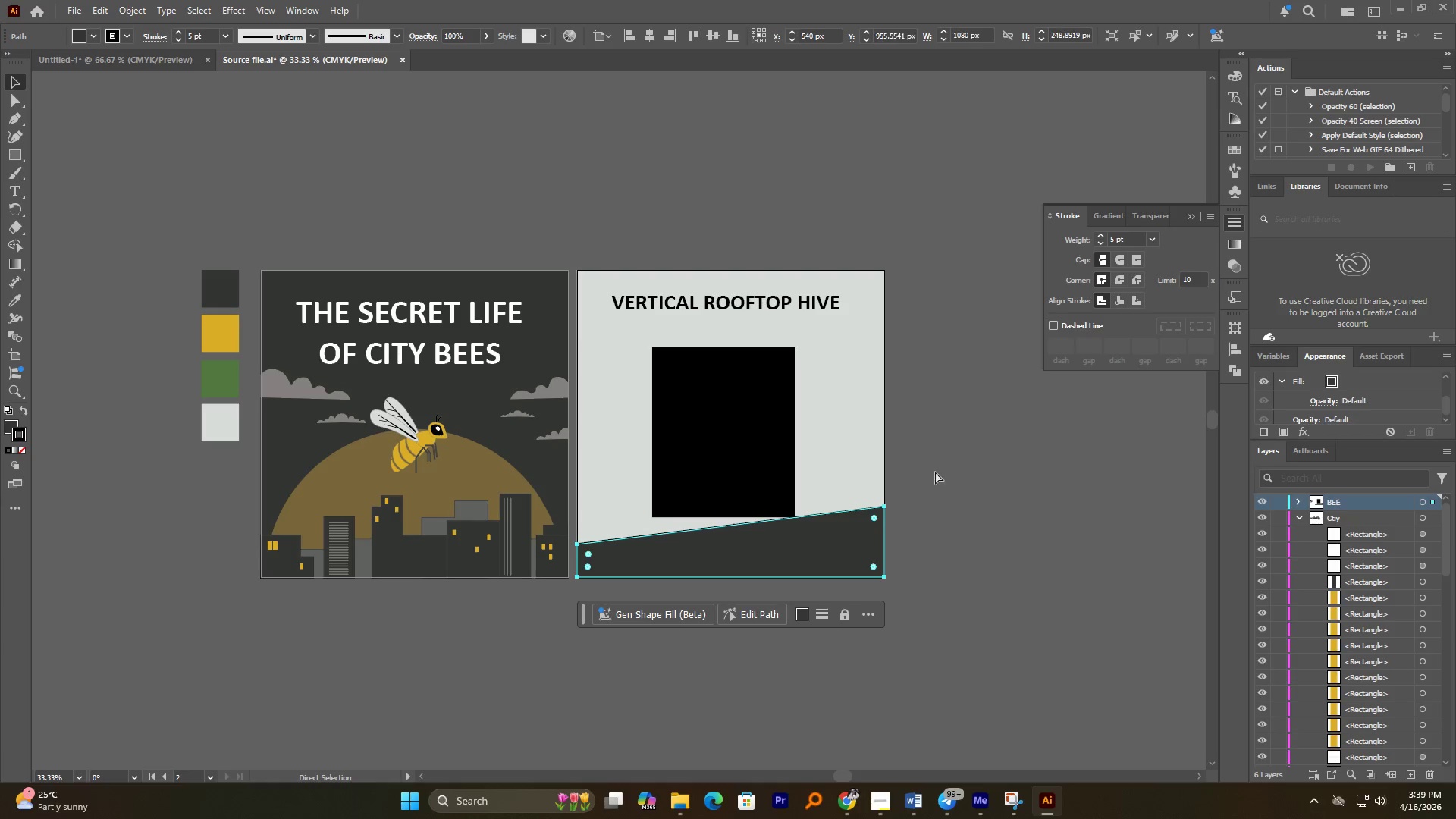 
hold_key(key=AltLeft, duration=0.83)
scroll: coordinate [931, 470], scroll_direction: up, amount: 1.0
 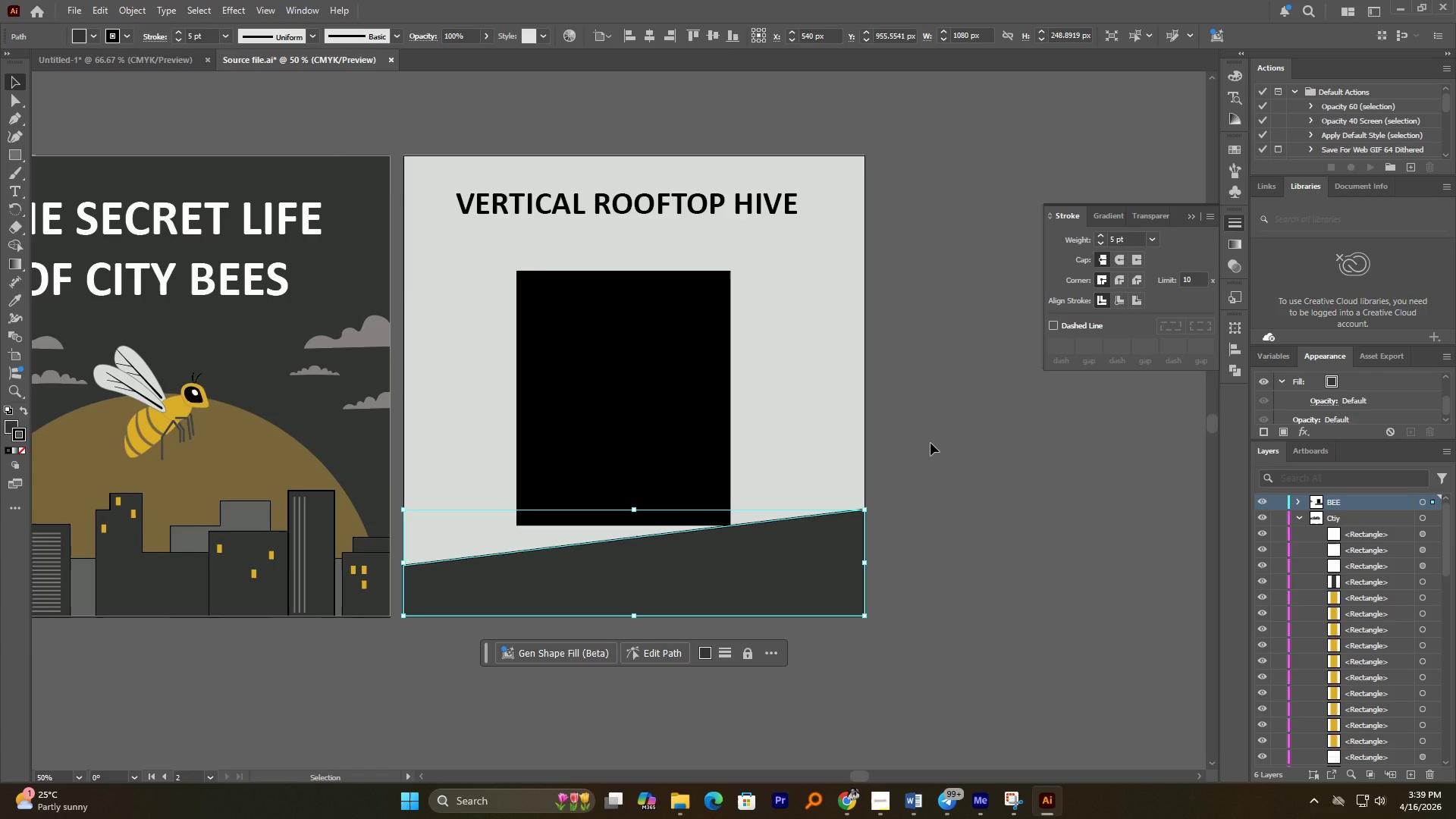 
wait(11.5)
 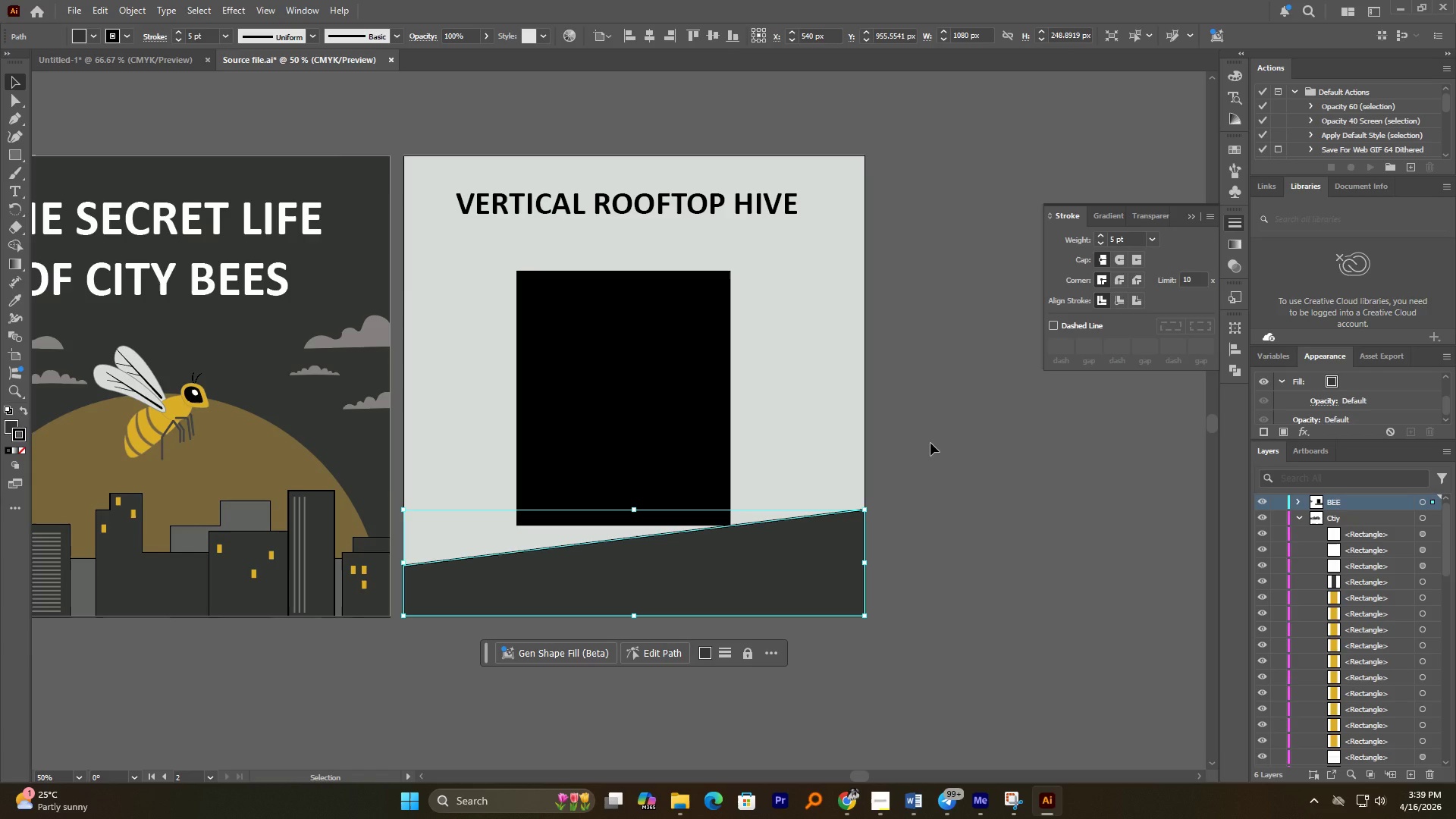 
left_click([1298, 497])
 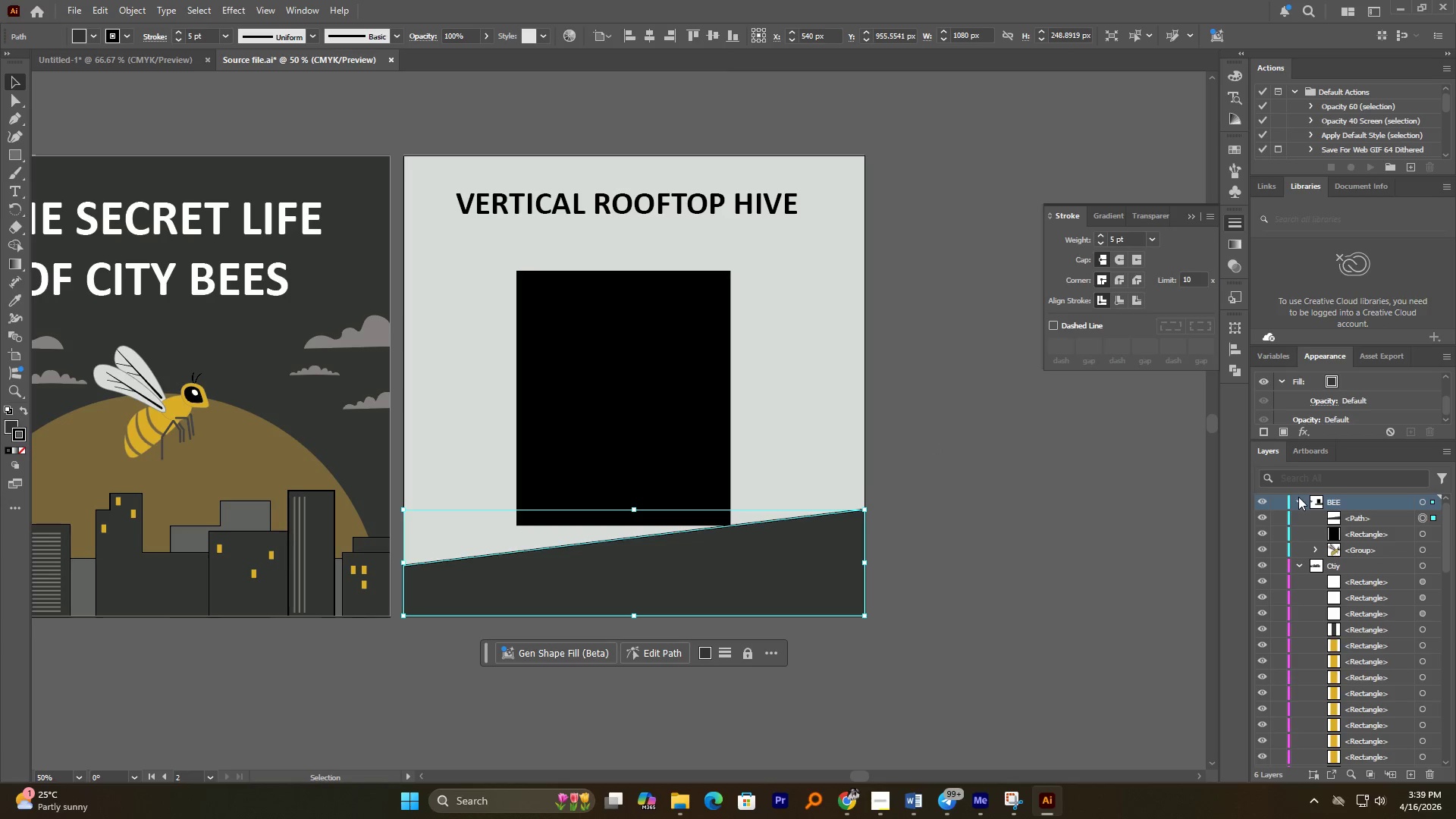 
left_click([1297, 500])
 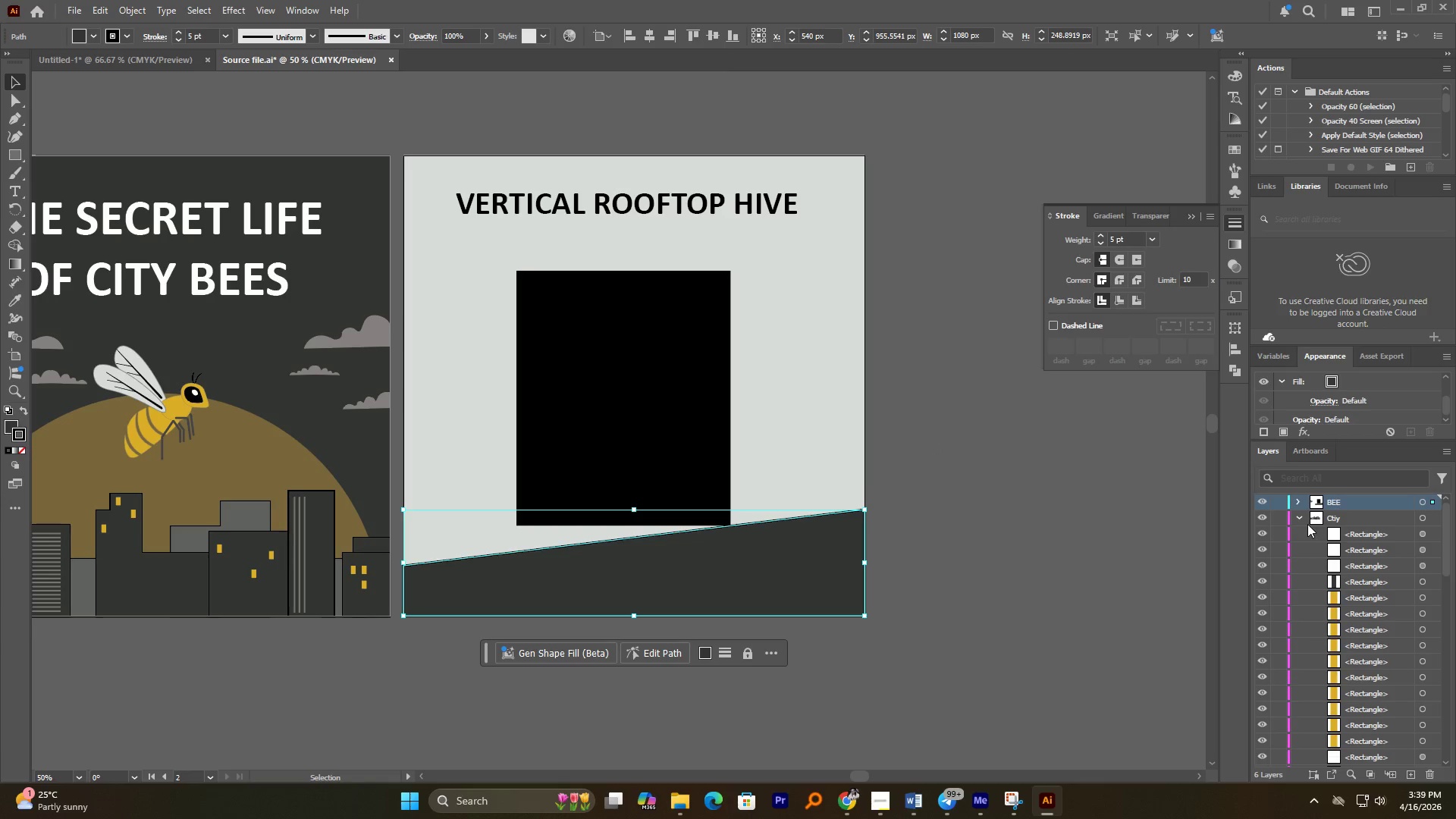 
left_click([1298, 519])
 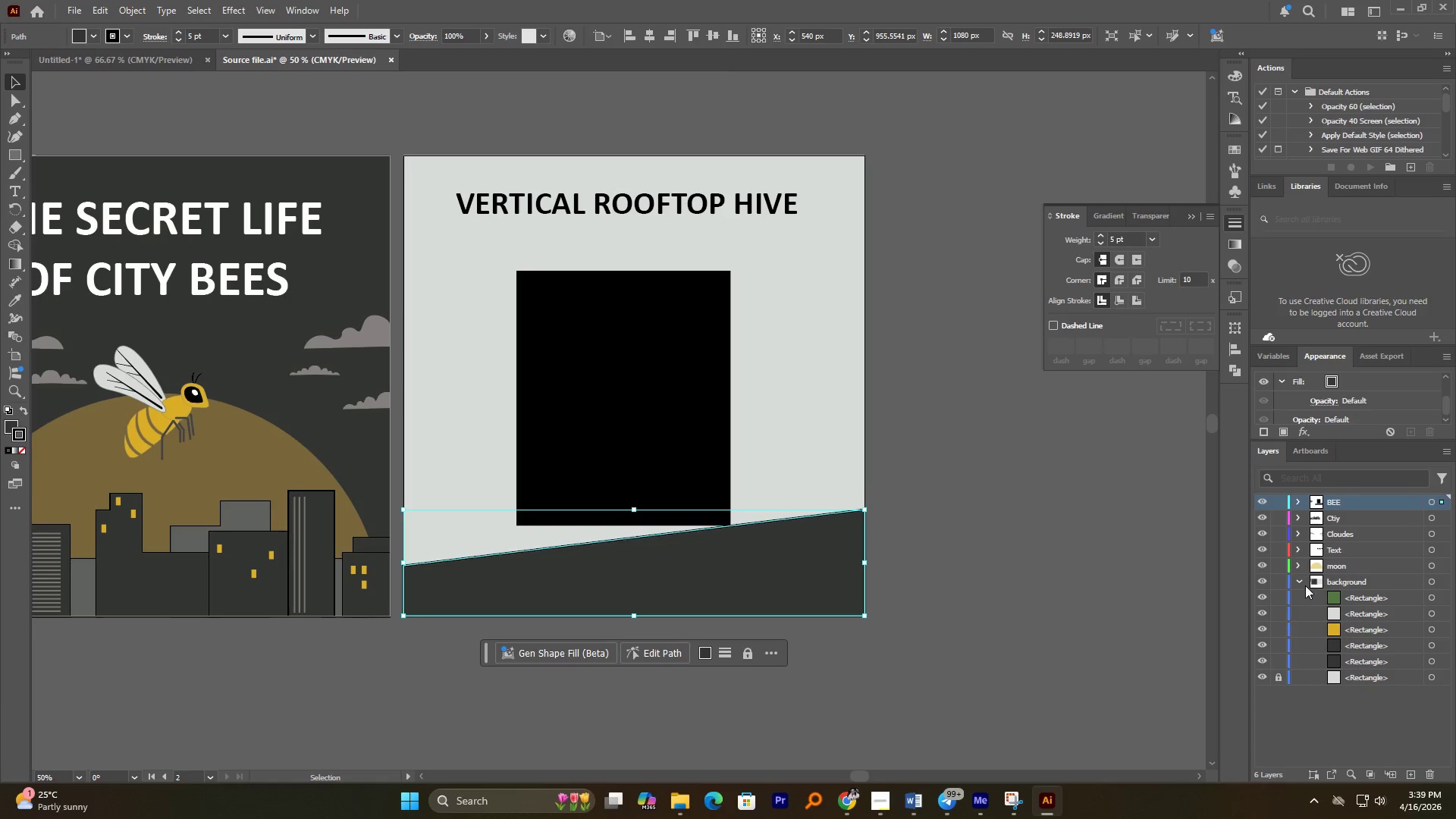 
left_click([1299, 582])
 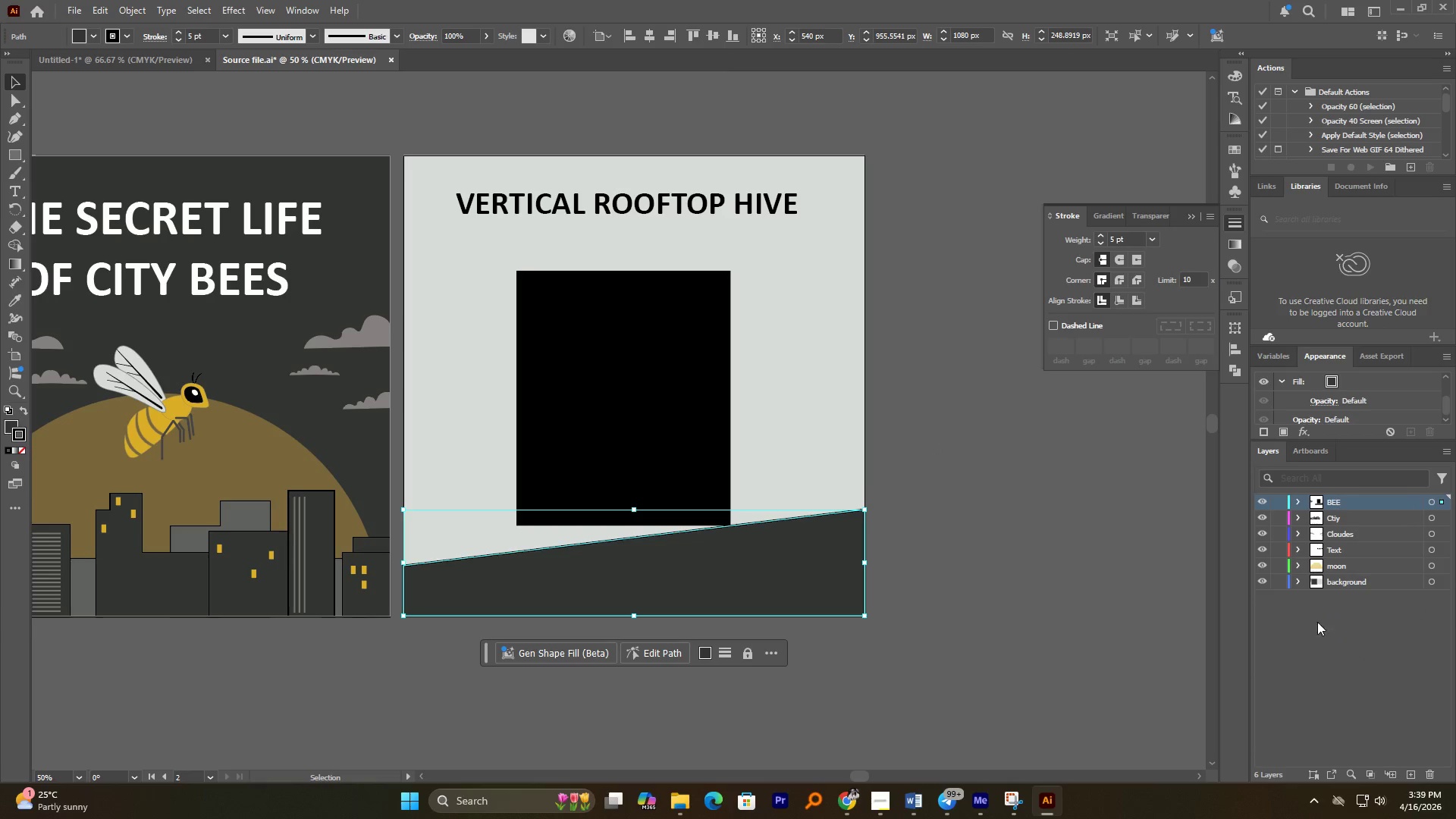 
left_click([1322, 662])
 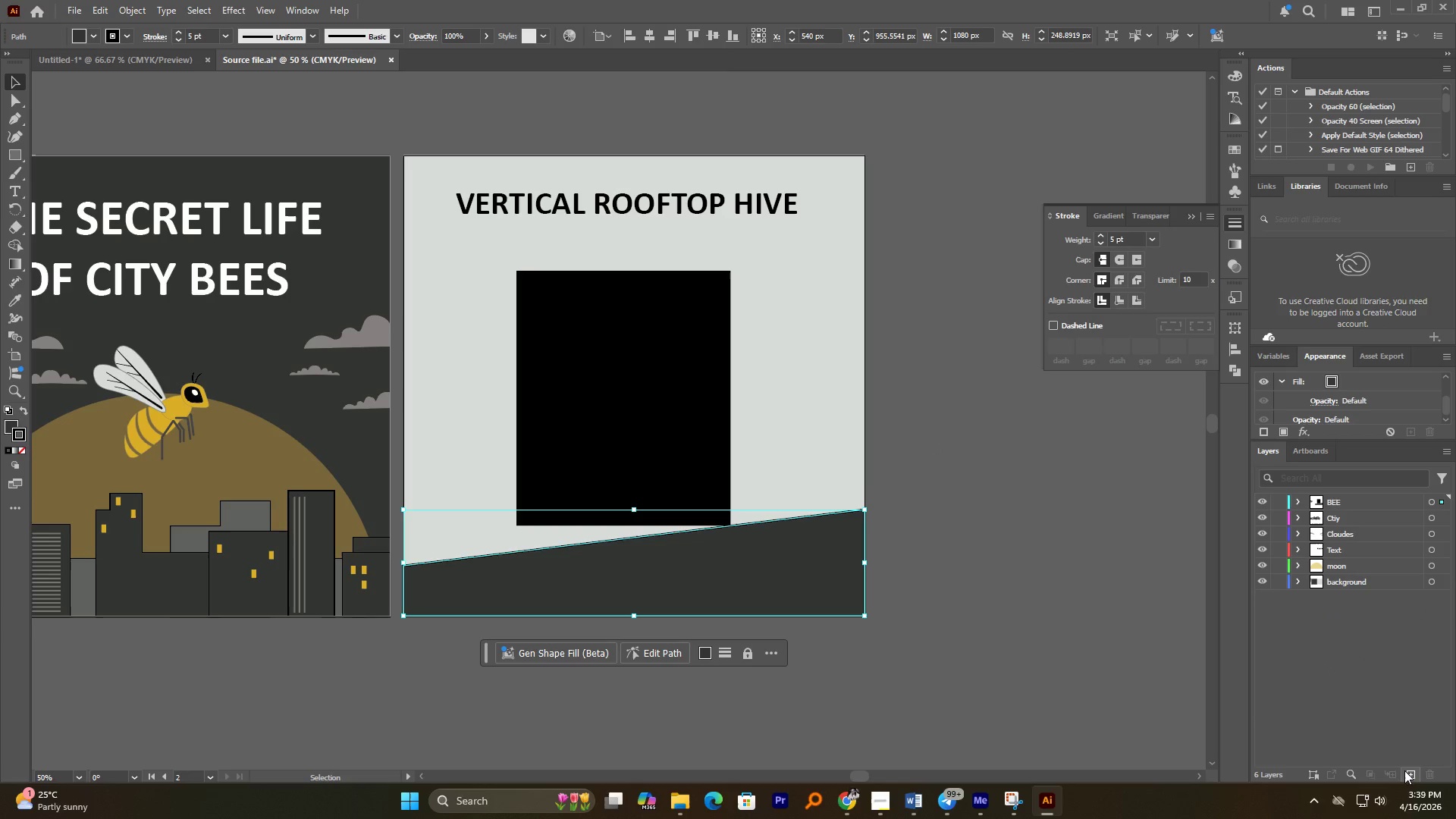 
left_click([1411, 770])
 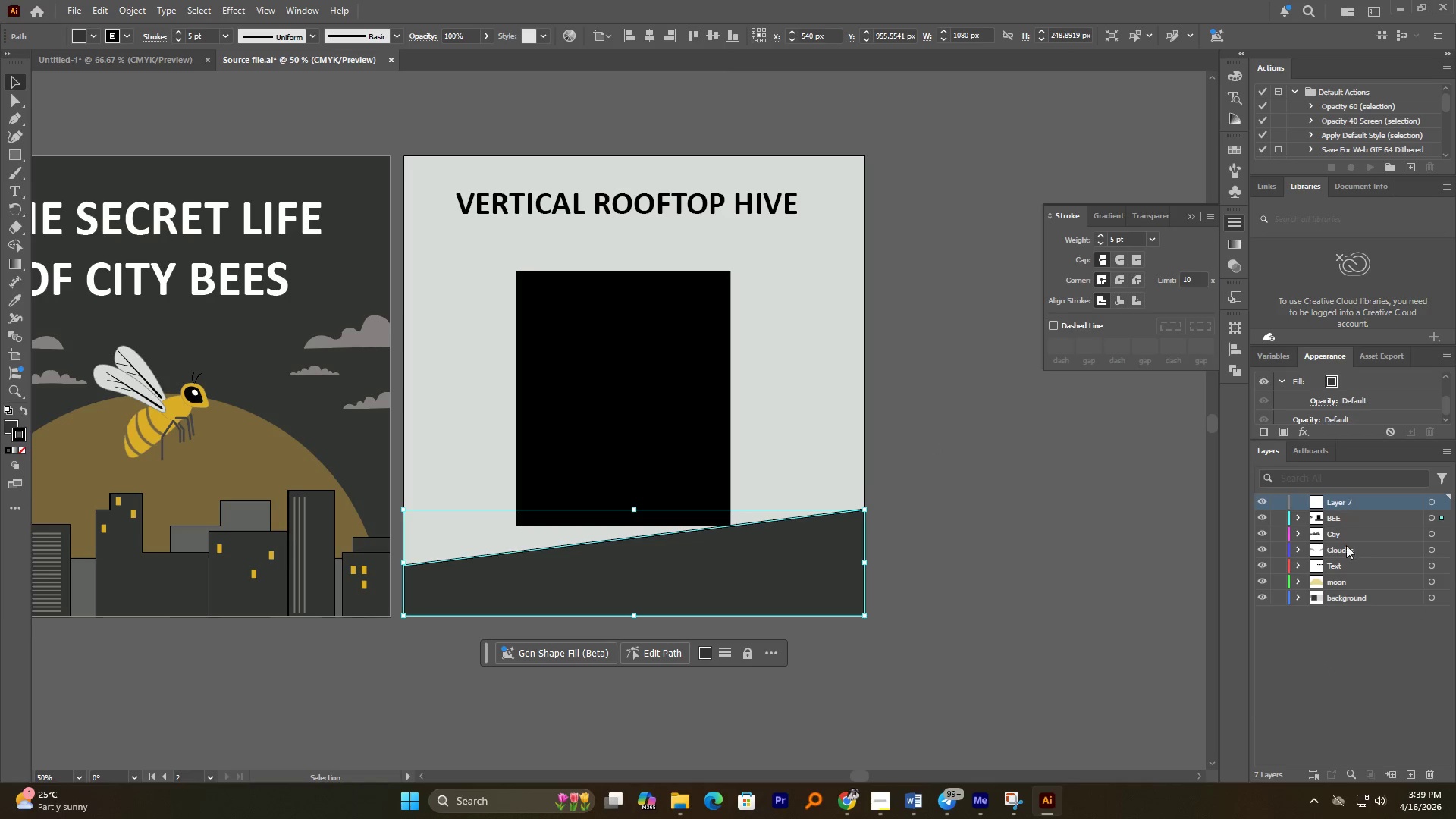 
double_click([1336, 504])
 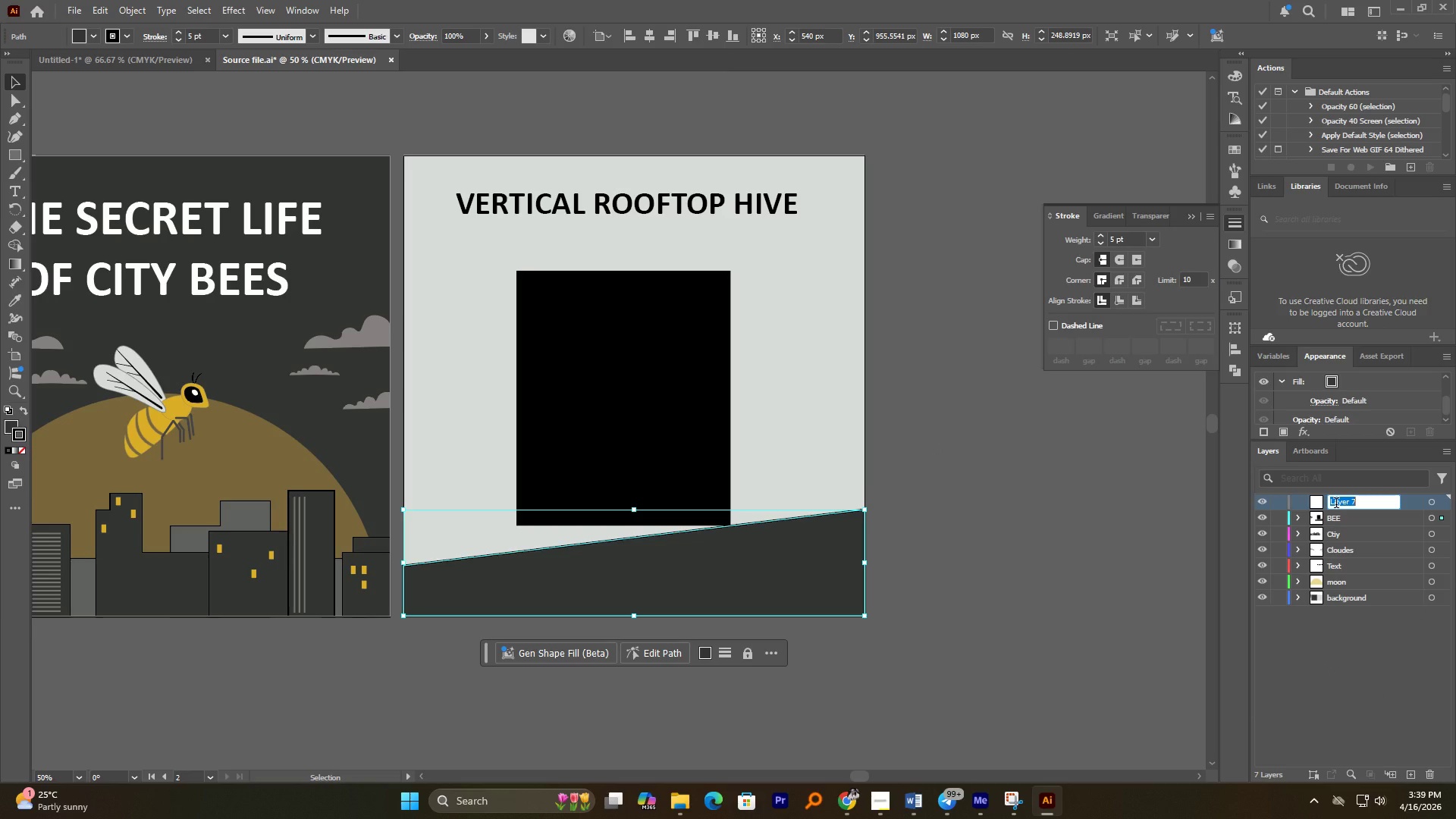 
type(Hive)
key(NumpadEnter)
 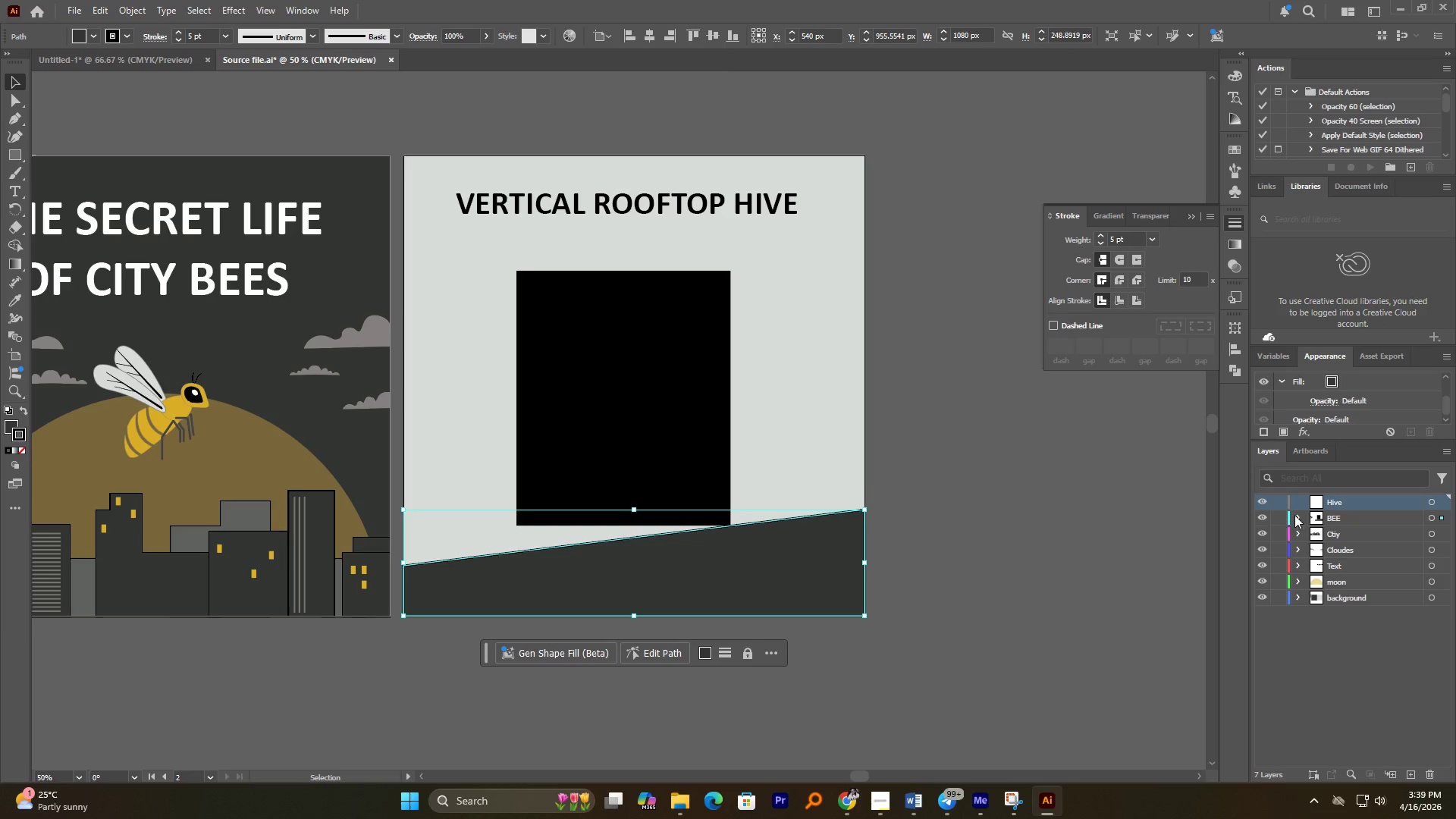 
left_click([1298, 515])
 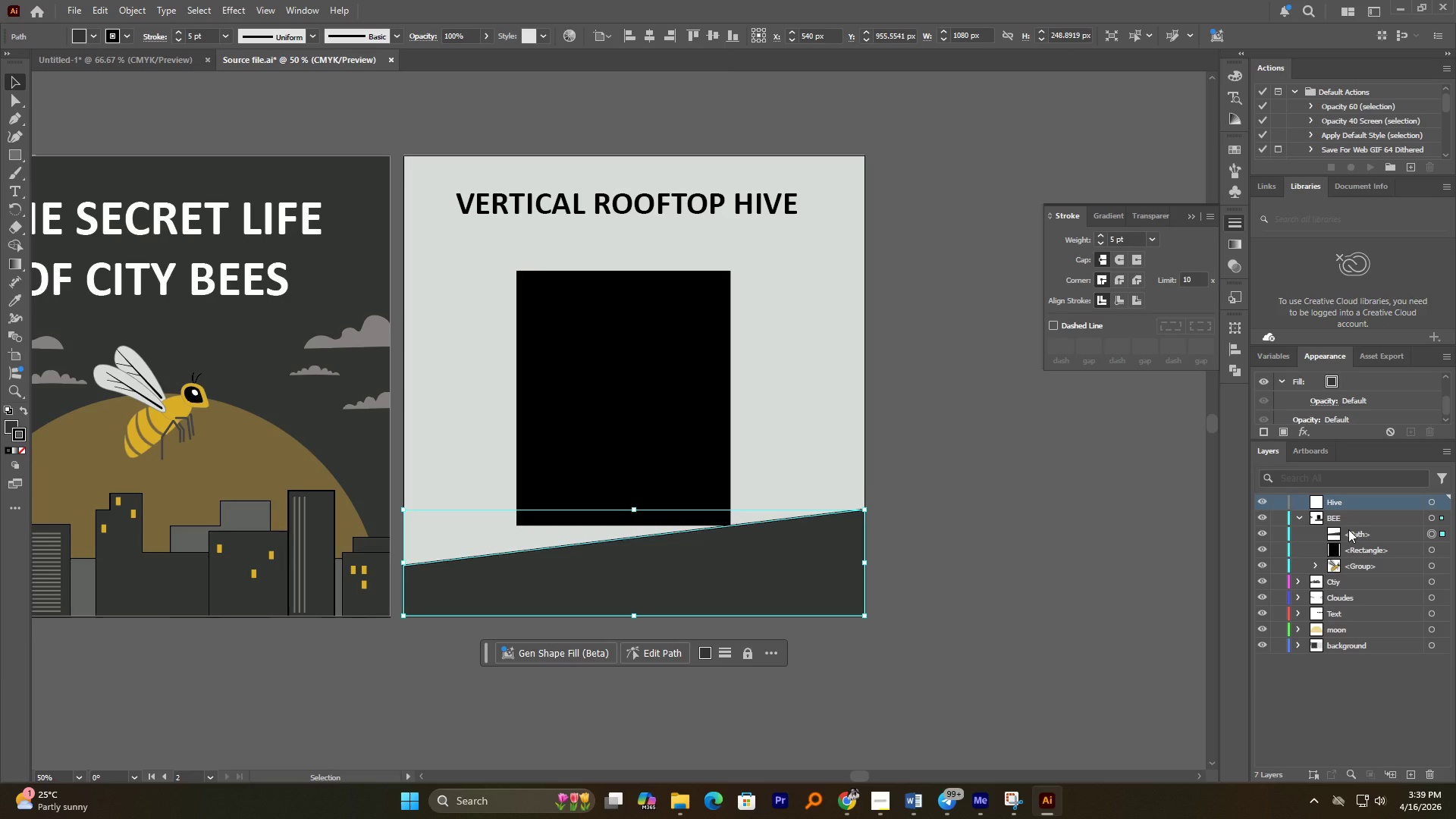 
left_click([1353, 530])
 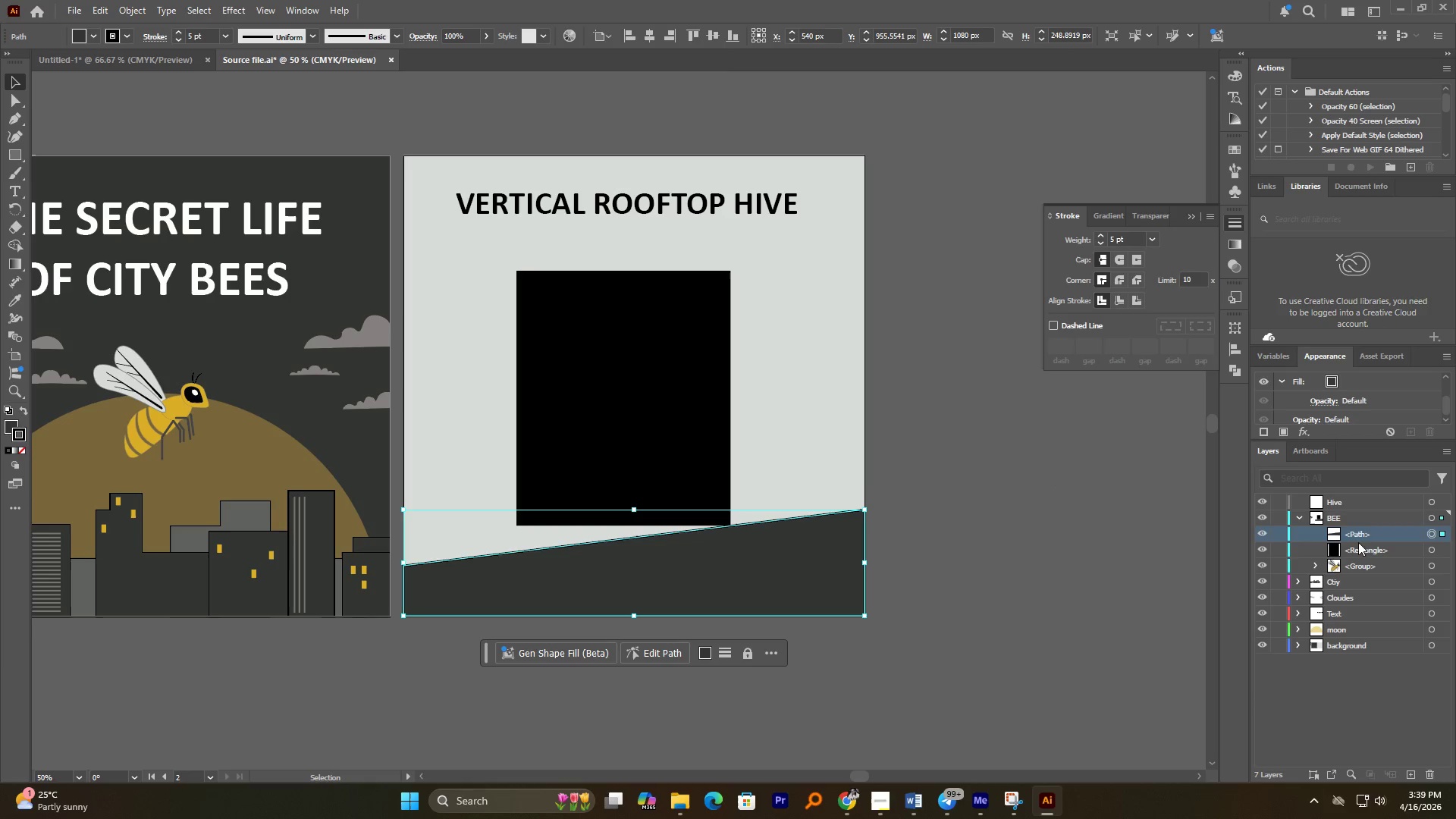 
hold_key(key=ControlLeft, duration=0.75)
left_click([1357, 552])
 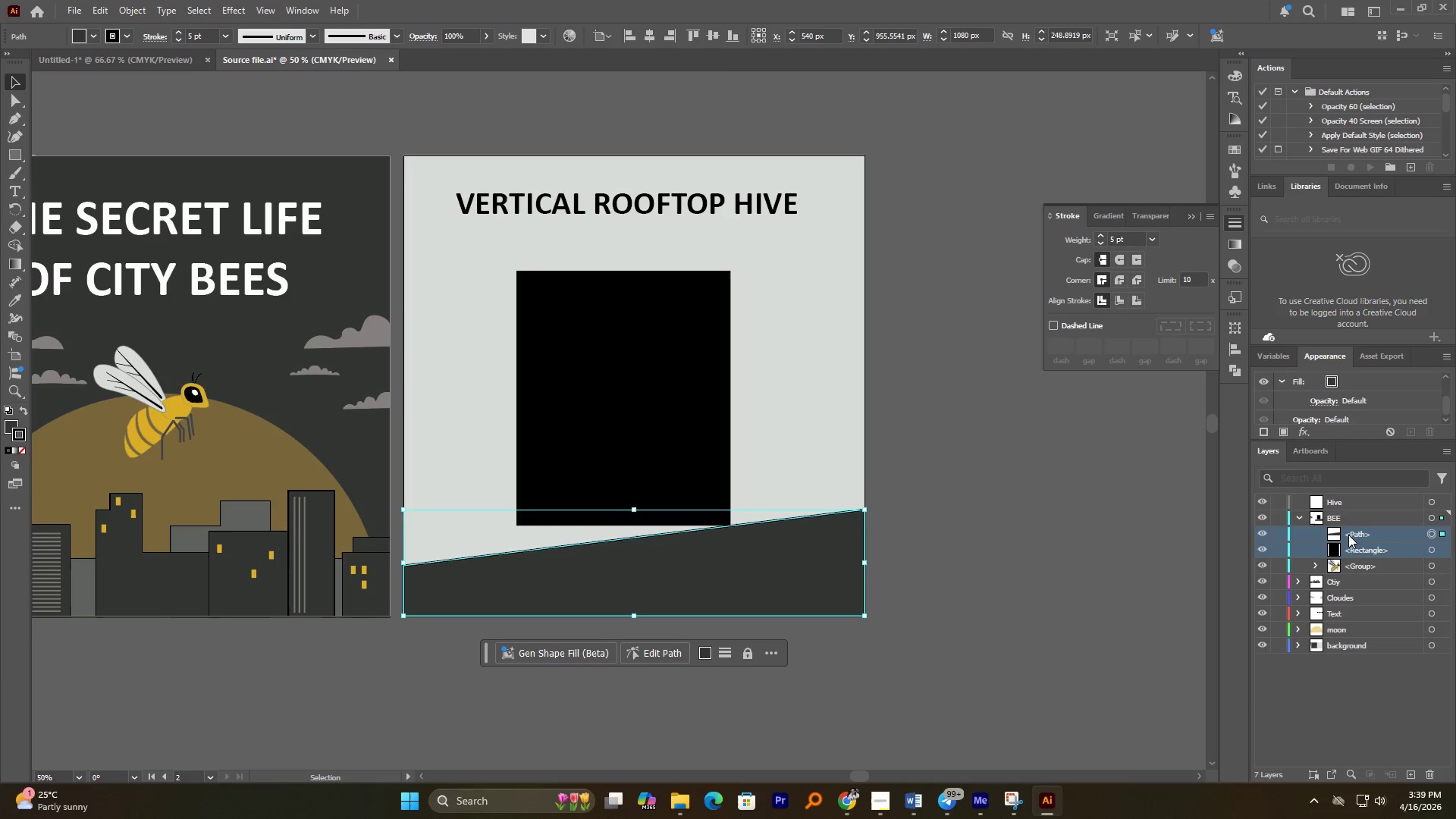 
left_click_drag(start_coordinate=[1350, 534], to_coordinate=[1348, 500])
 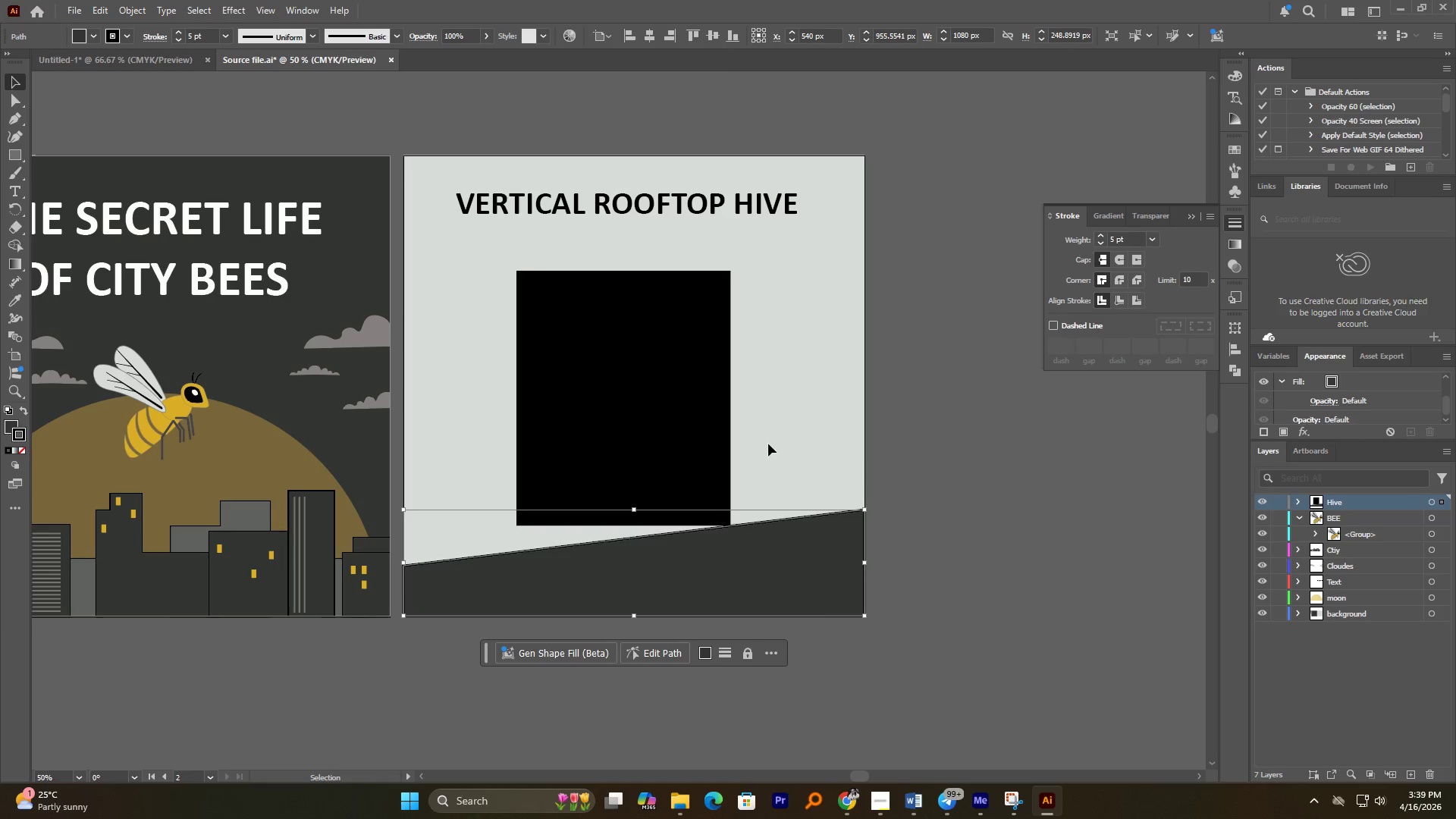 
wait(6.01)
 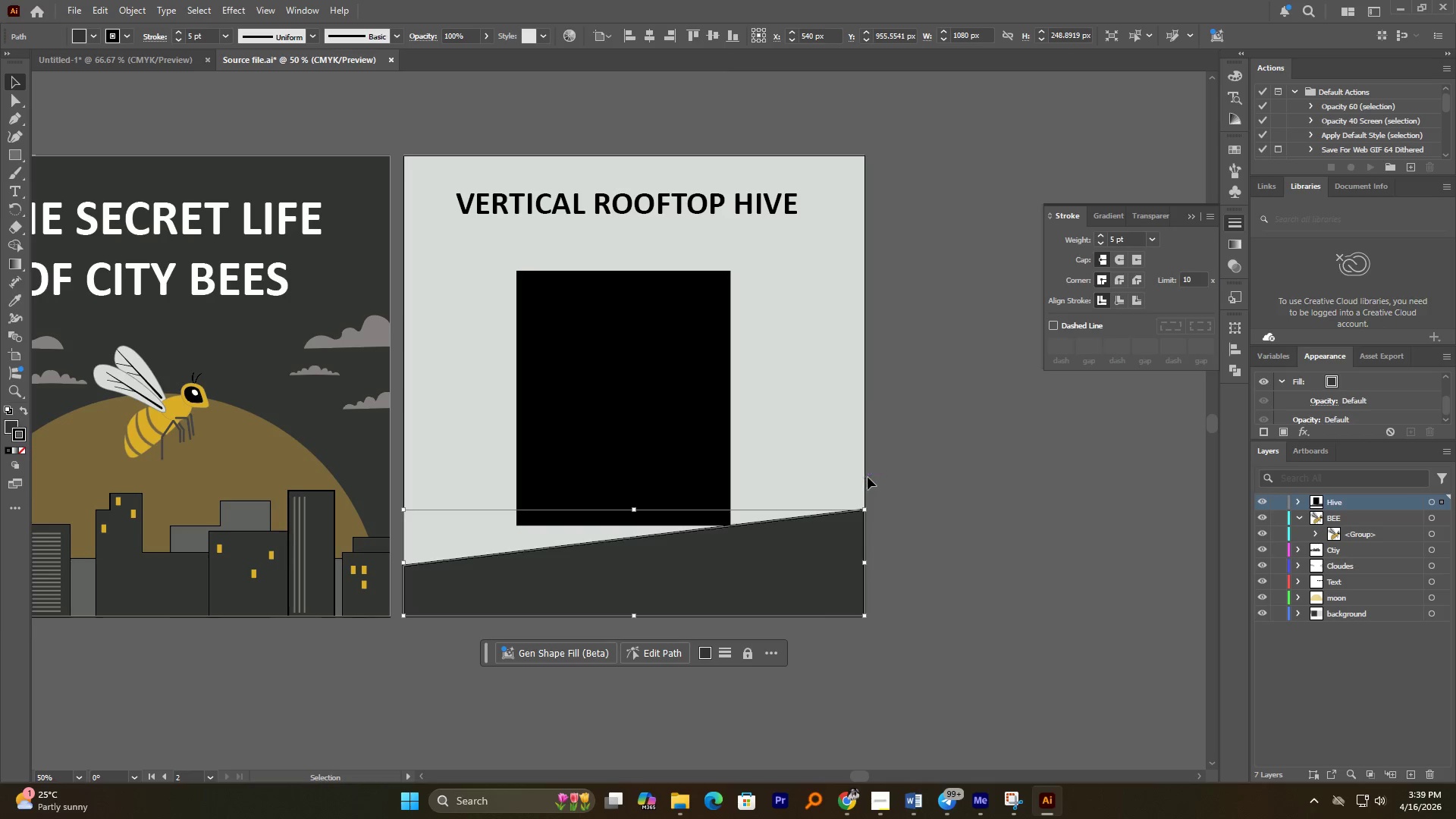 
left_click([977, 441])
 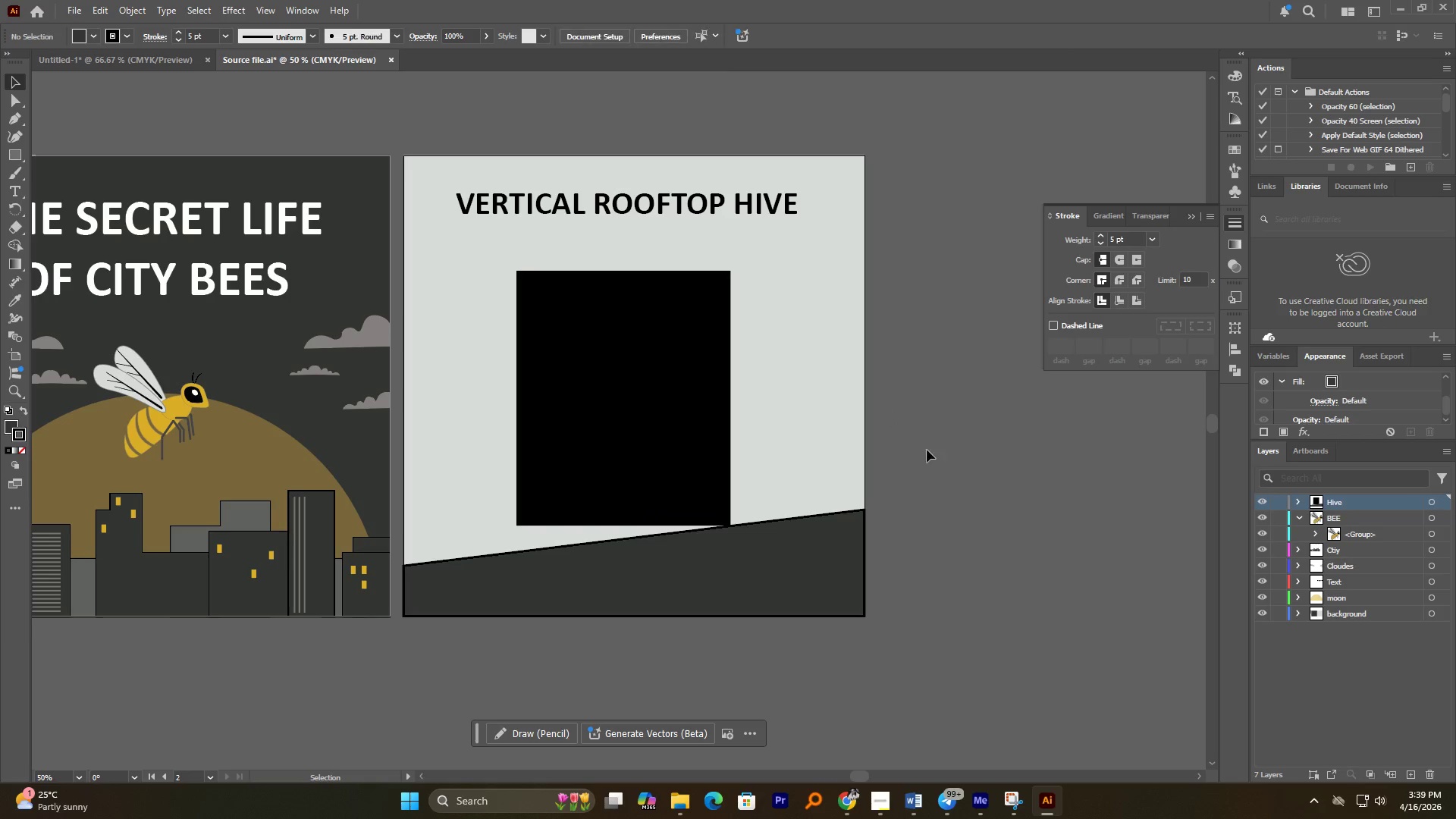 
hold_key(key=AltLeft, duration=1.39)
 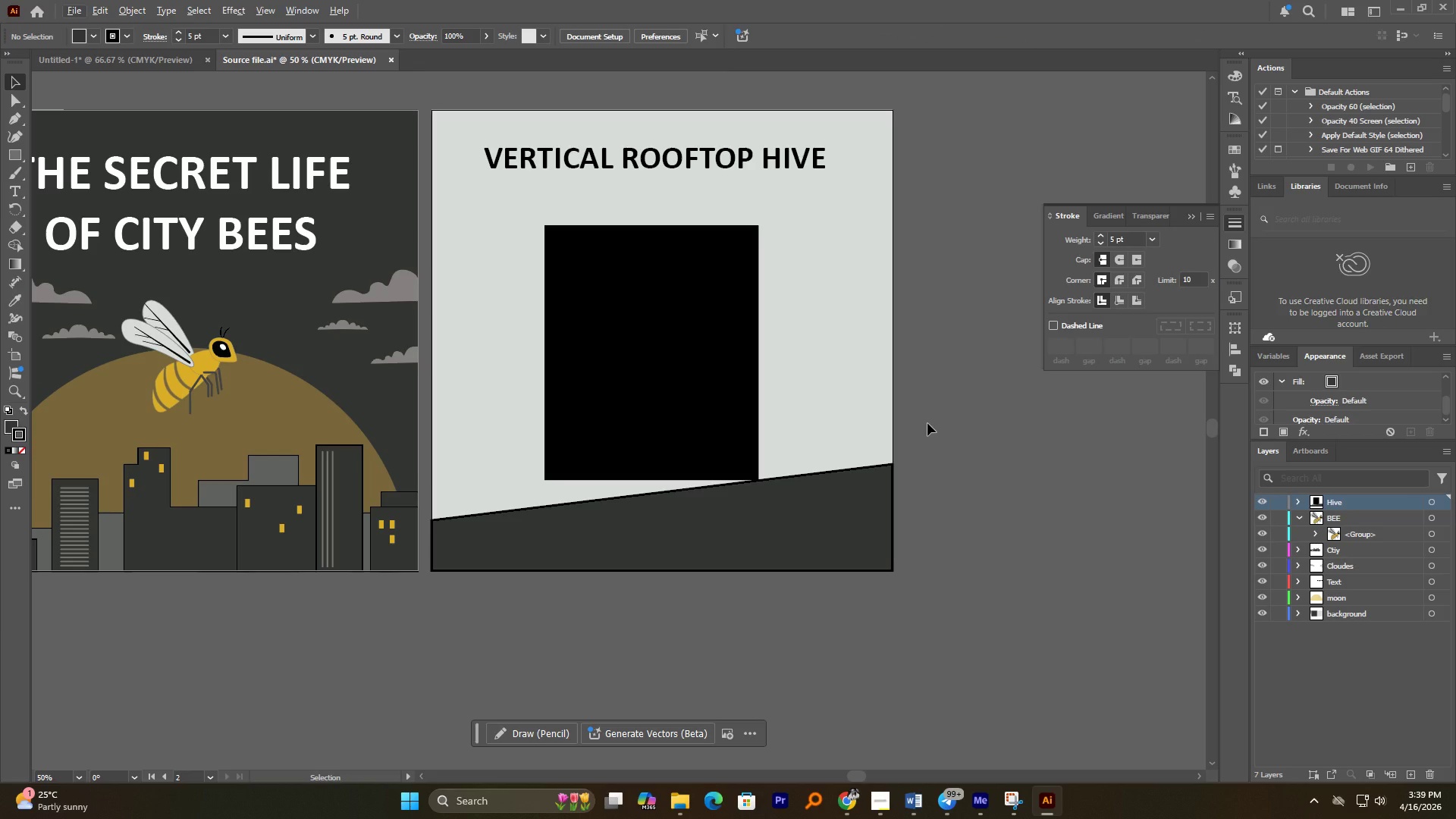 
hold_key(key=AltLeft, duration=1.06)
 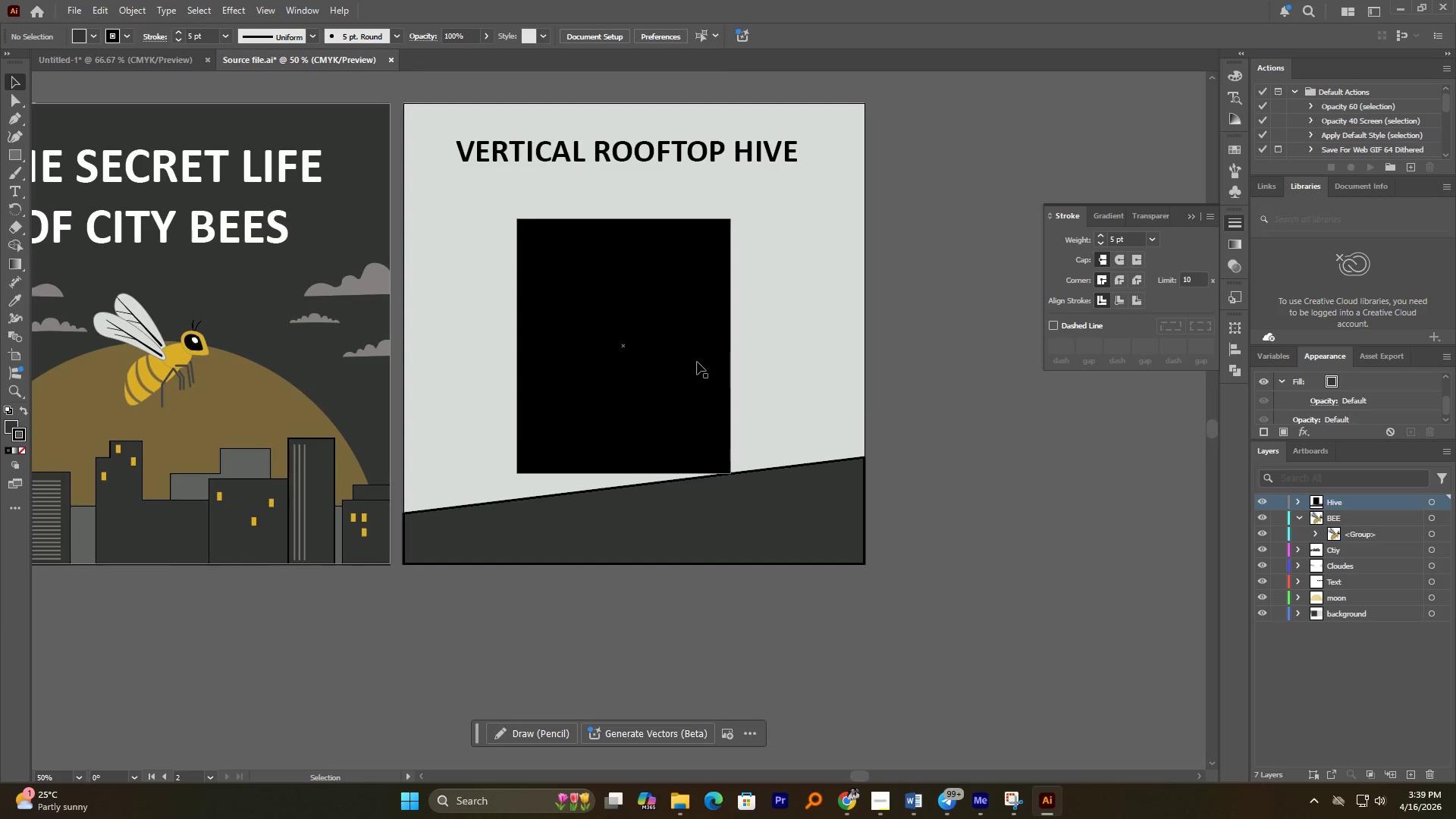 
left_click_drag(start_coordinate=[697, 366], to_coordinate=[706, 415])
 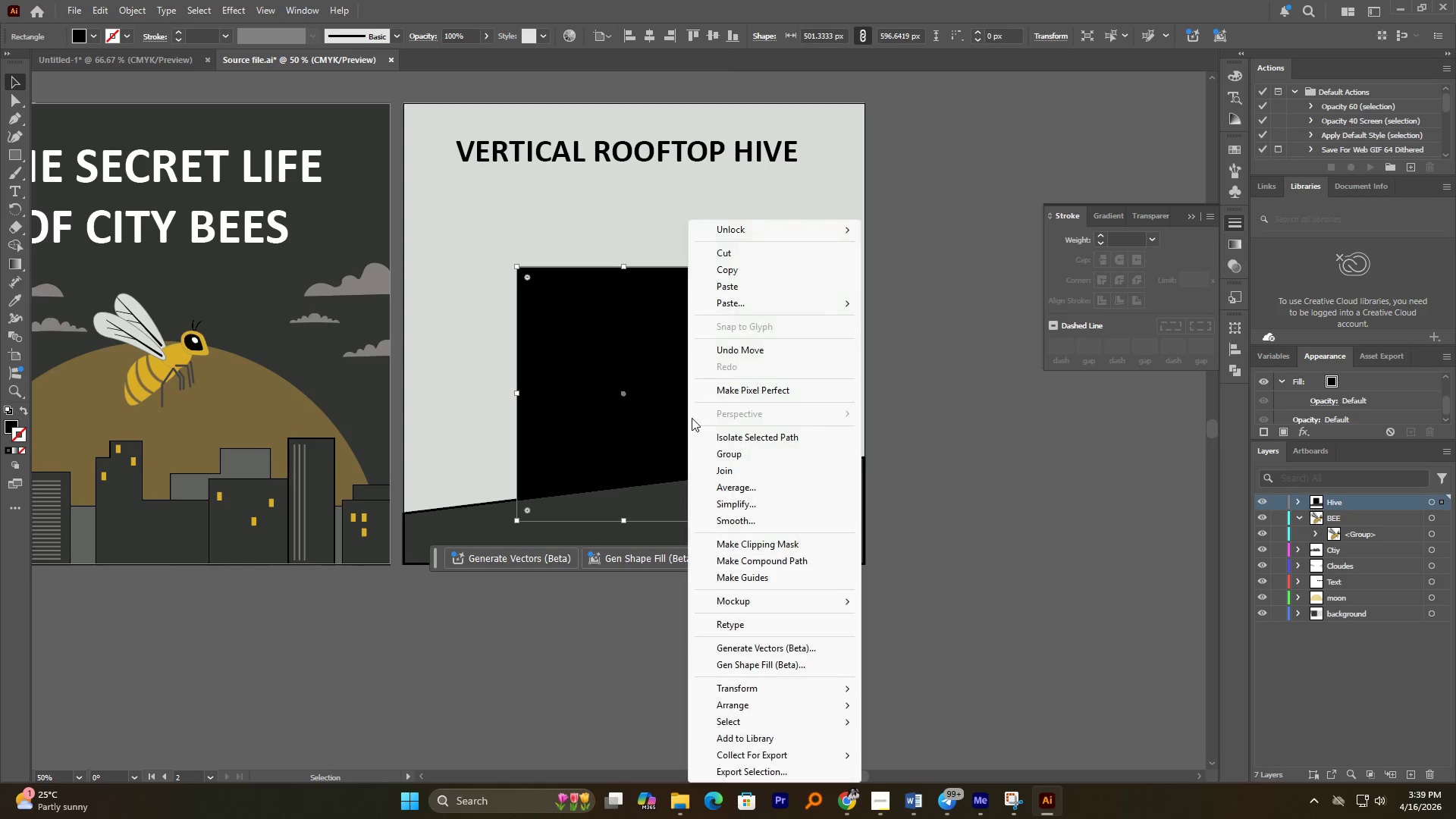 
hold_key(key=ShiftLeft, duration=0.88)
 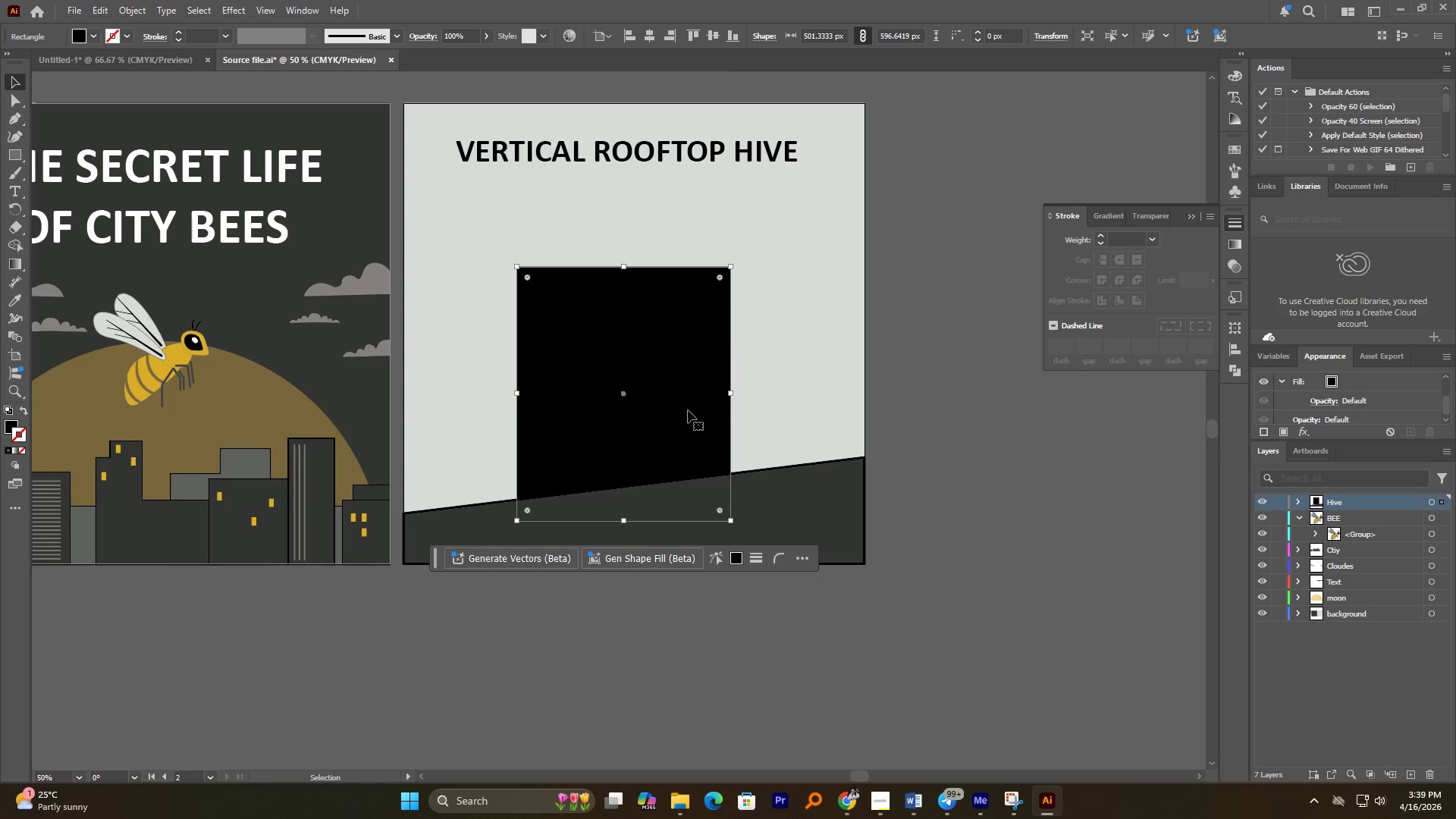 
right_click([688, 410])
 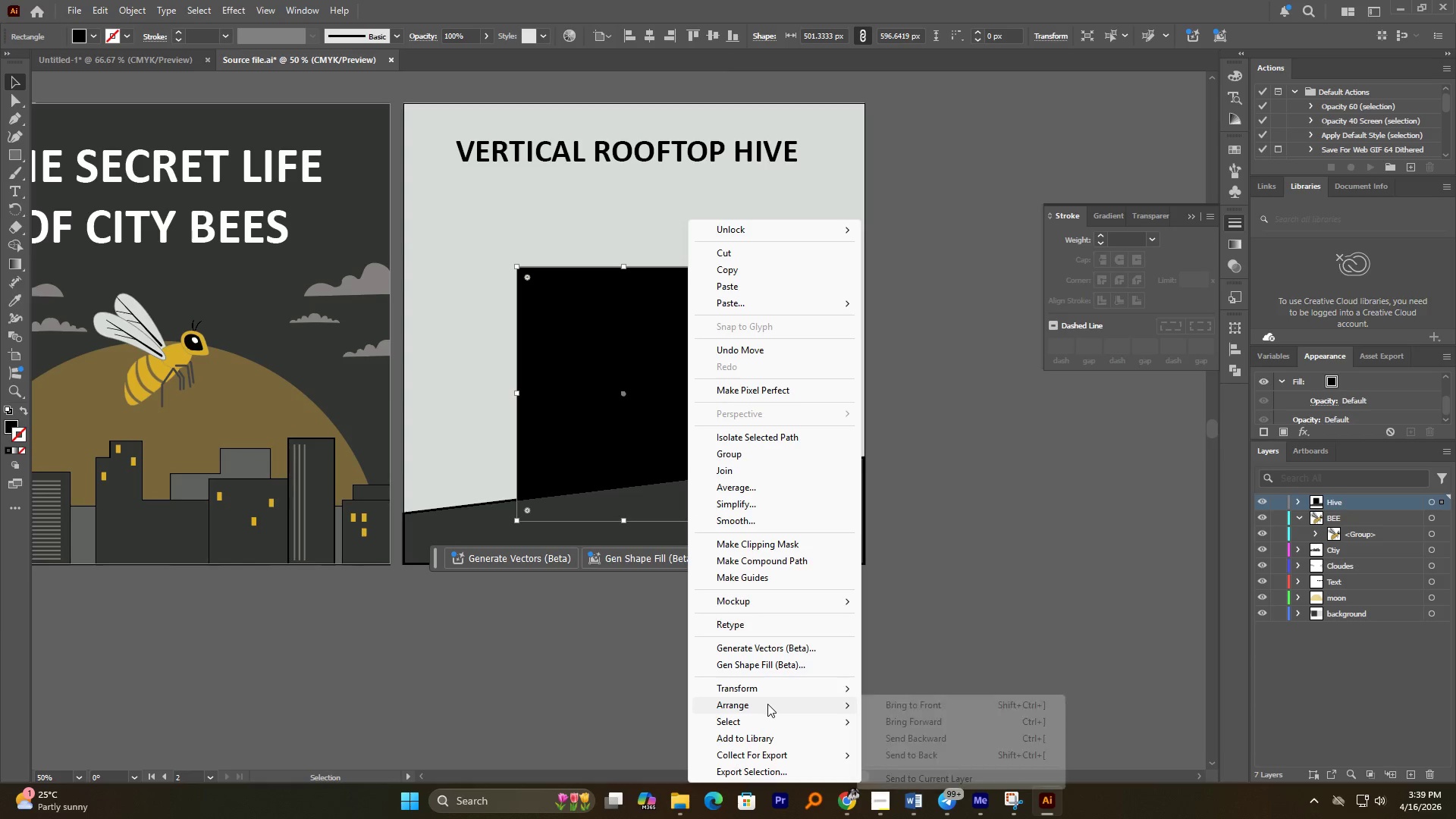 
left_click([890, 695])
 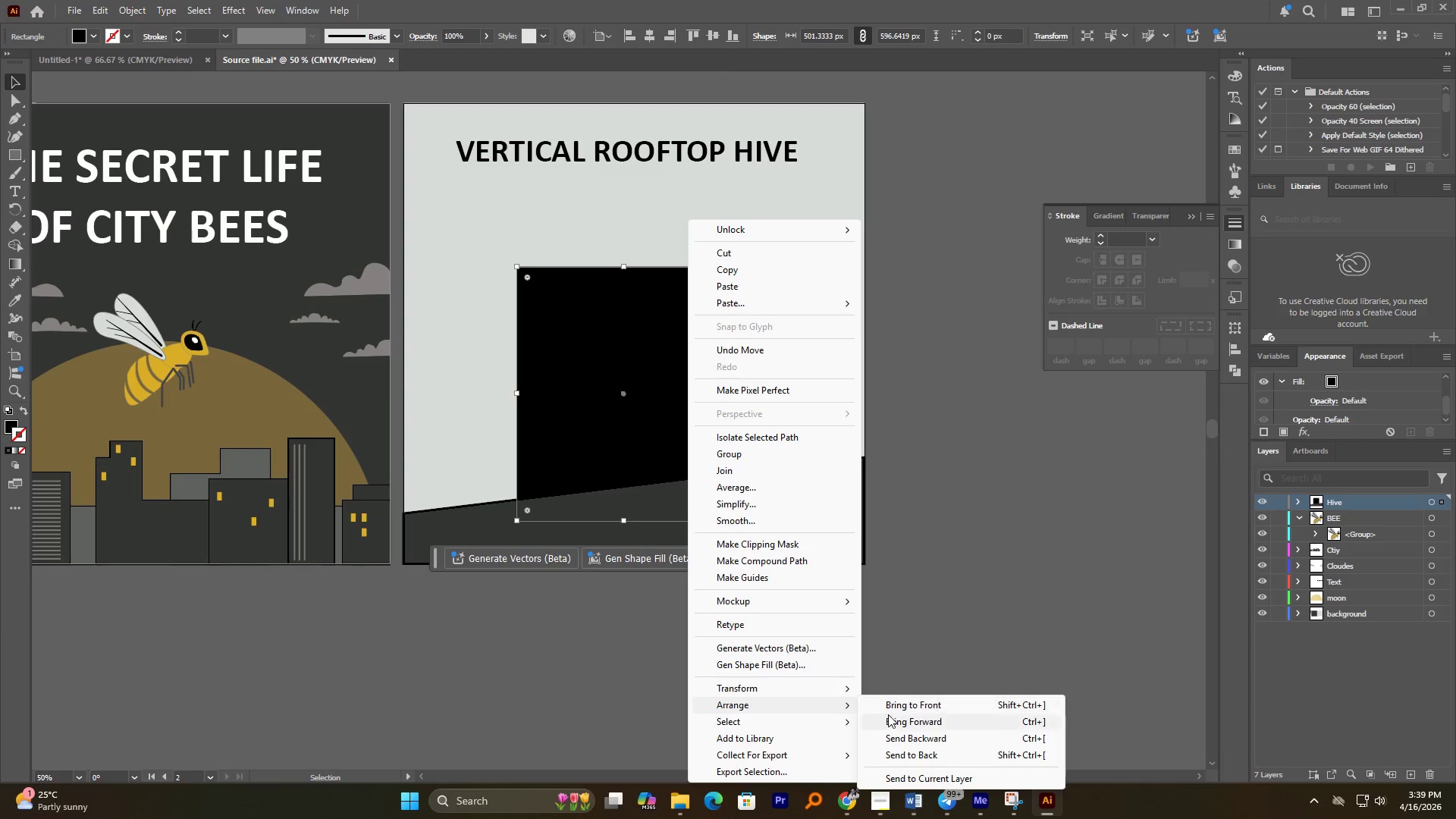 
left_click([899, 705])
 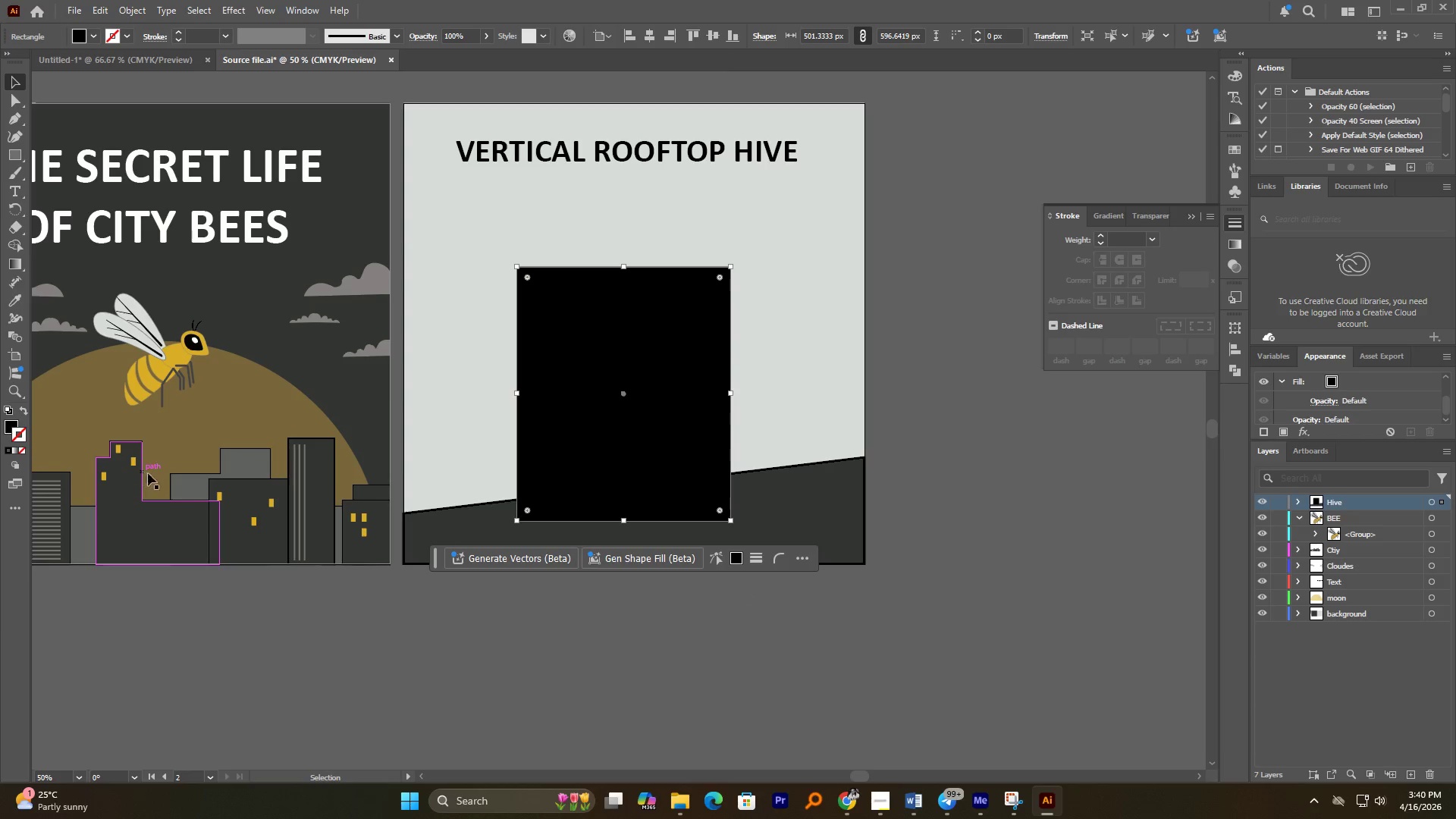 
double_click([13, 424])
 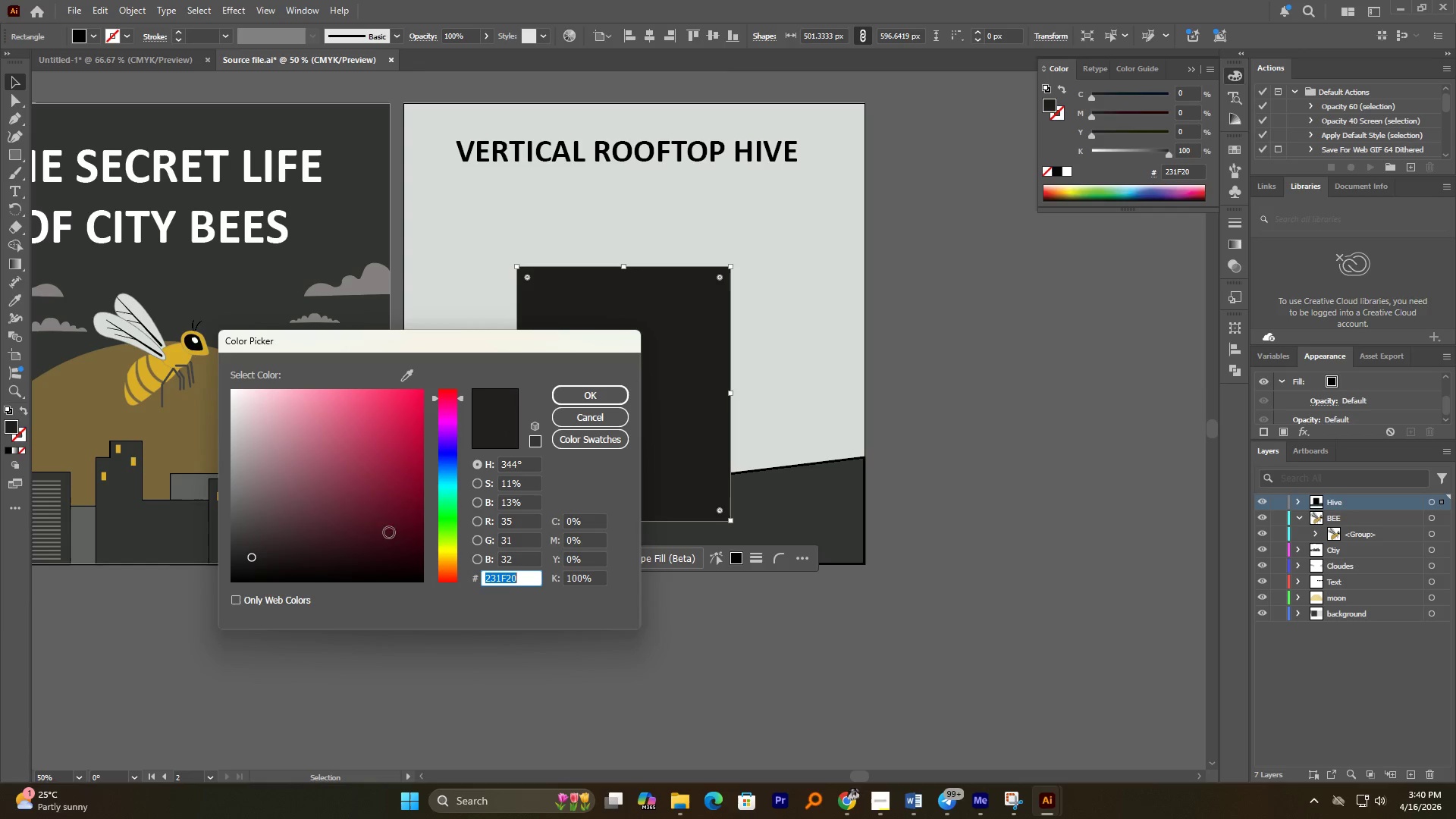 
left_click_drag(start_coordinate=[453, 562], to_coordinate=[452, 566])
 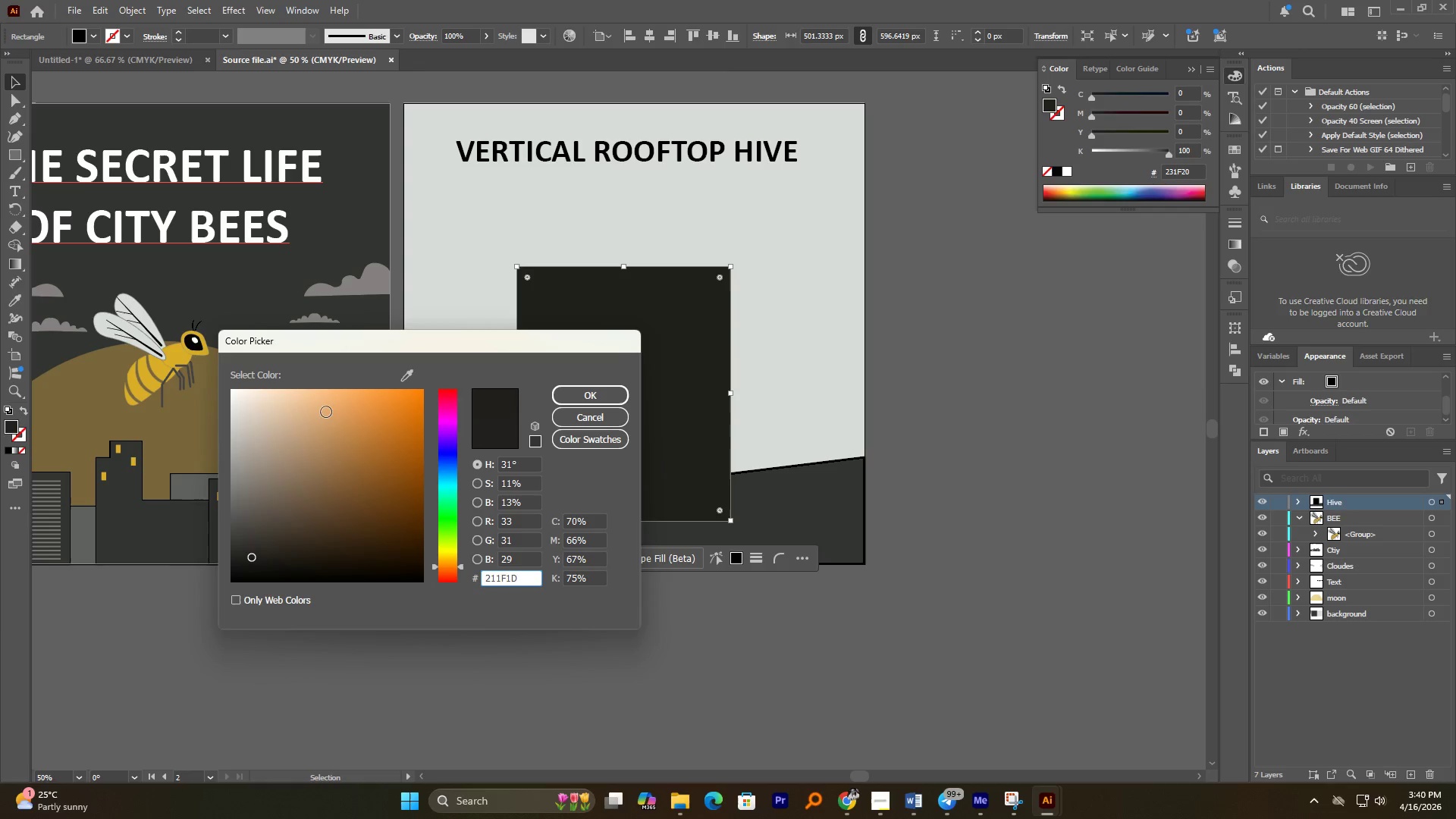 
left_click([325, 410])
 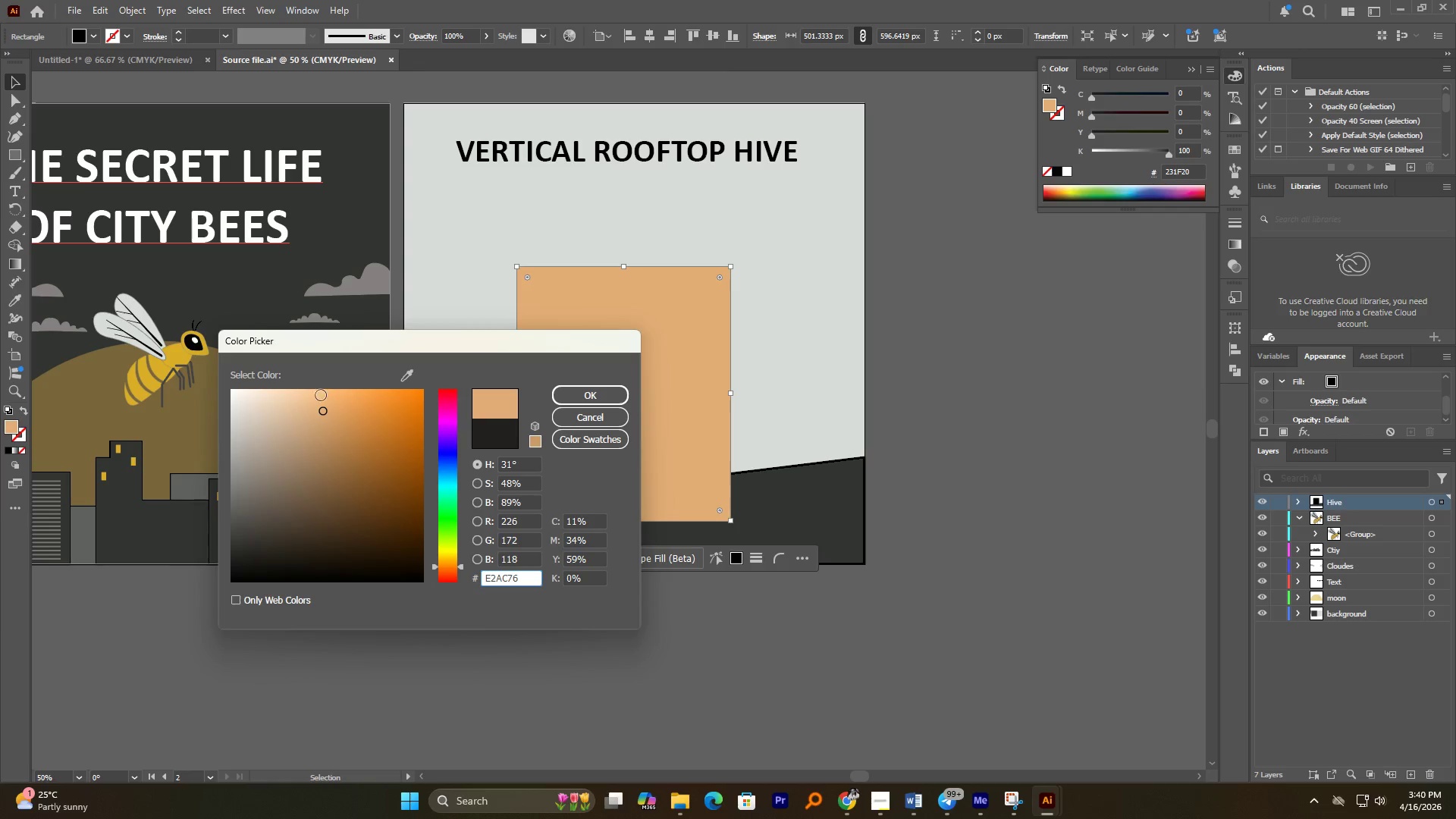 
left_click_drag(start_coordinate=[318, 397], to_coordinate=[293, 463])
 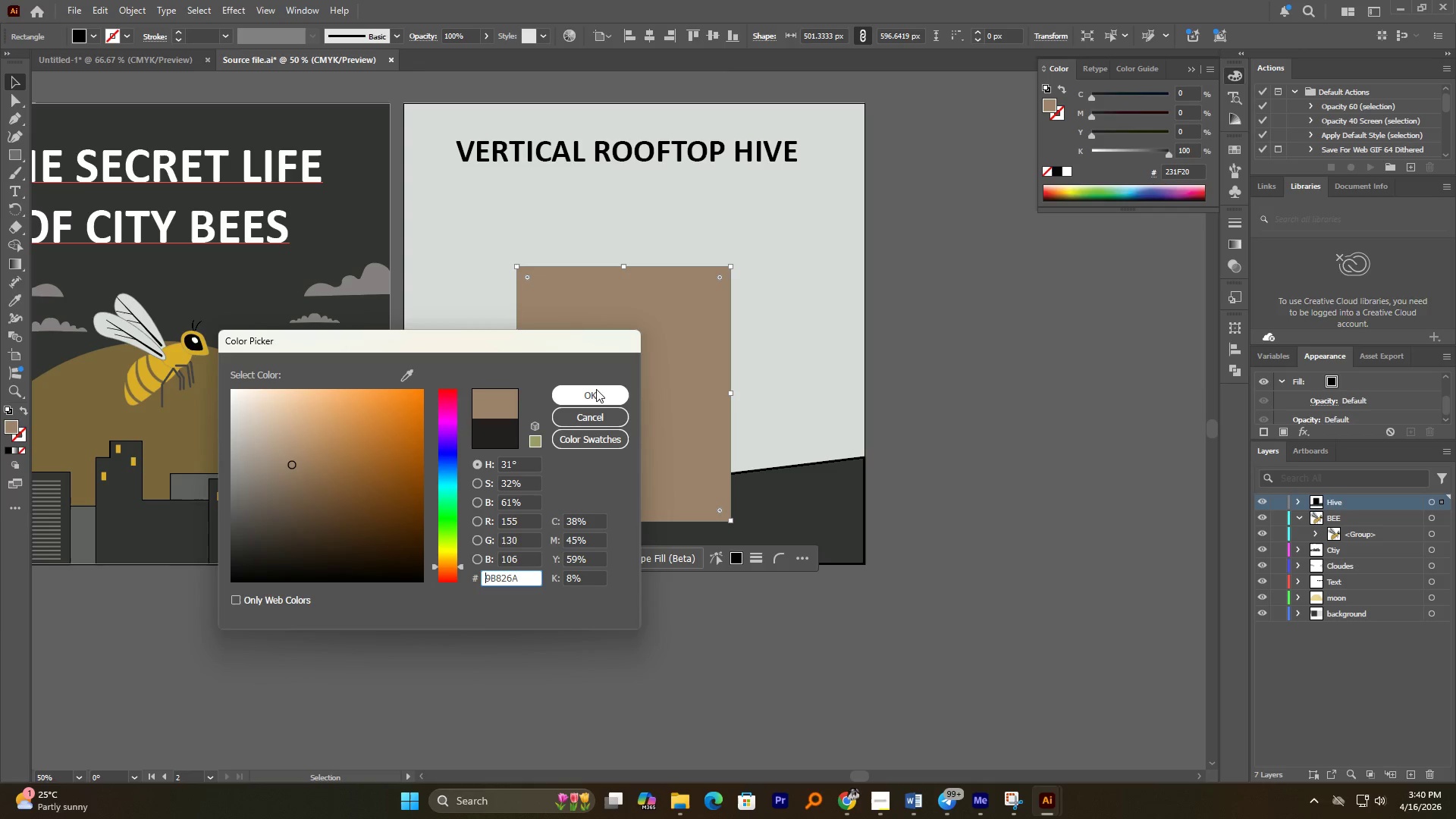 
left_click([595, 390])
 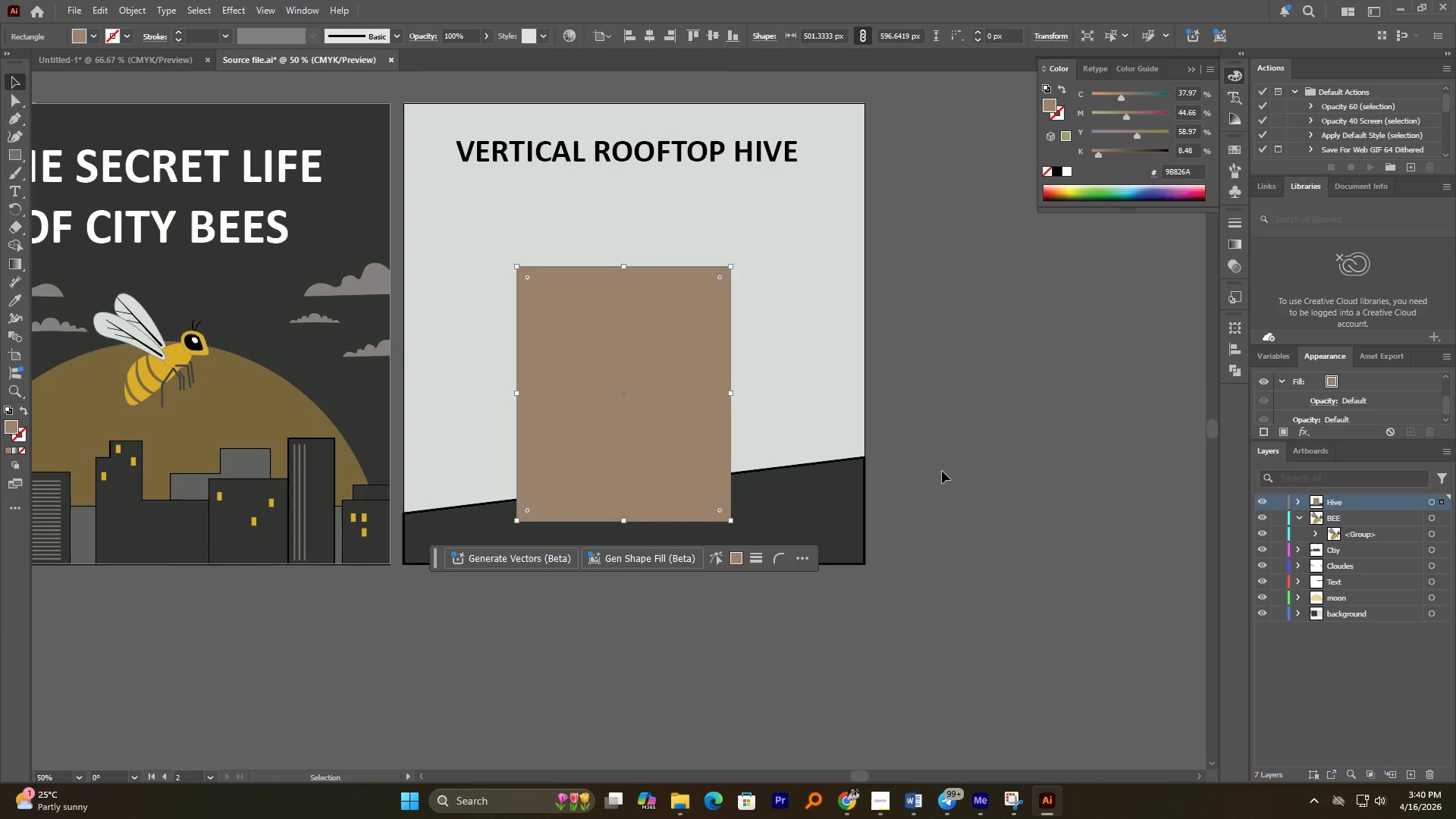 
left_click([965, 474])
 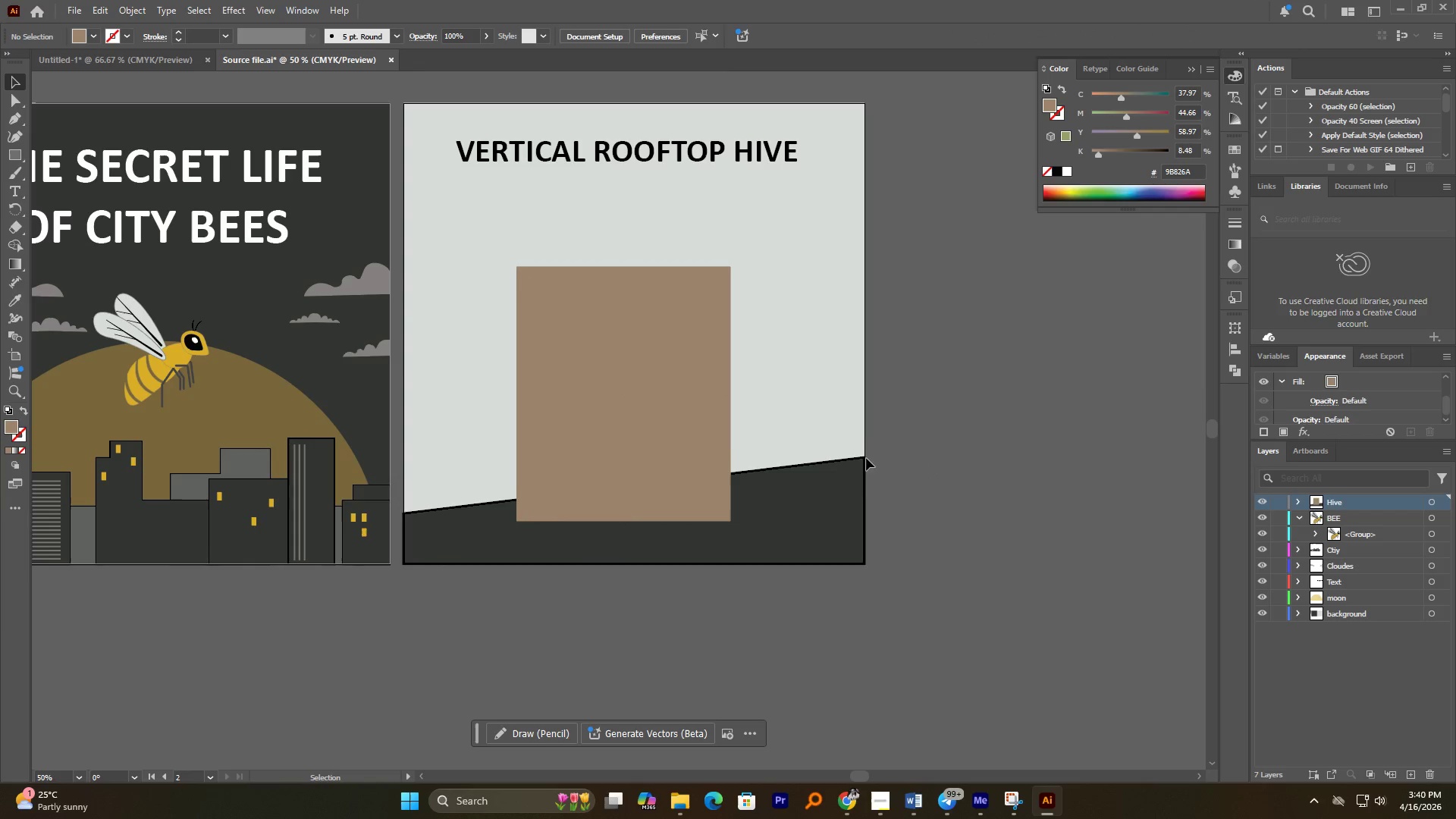 
hold_key(key=AltLeft, duration=0.69)
 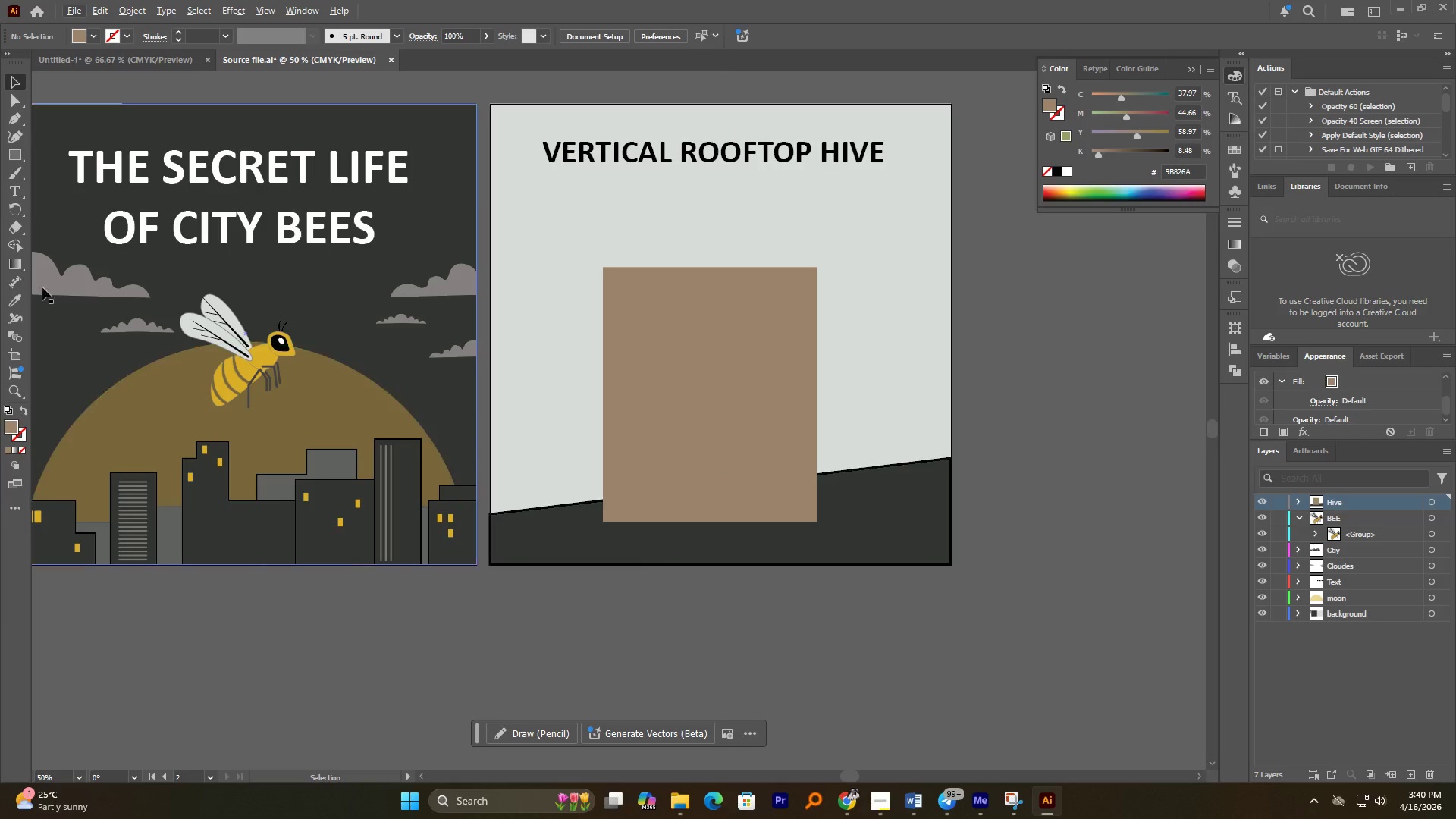 
wait(6.05)
 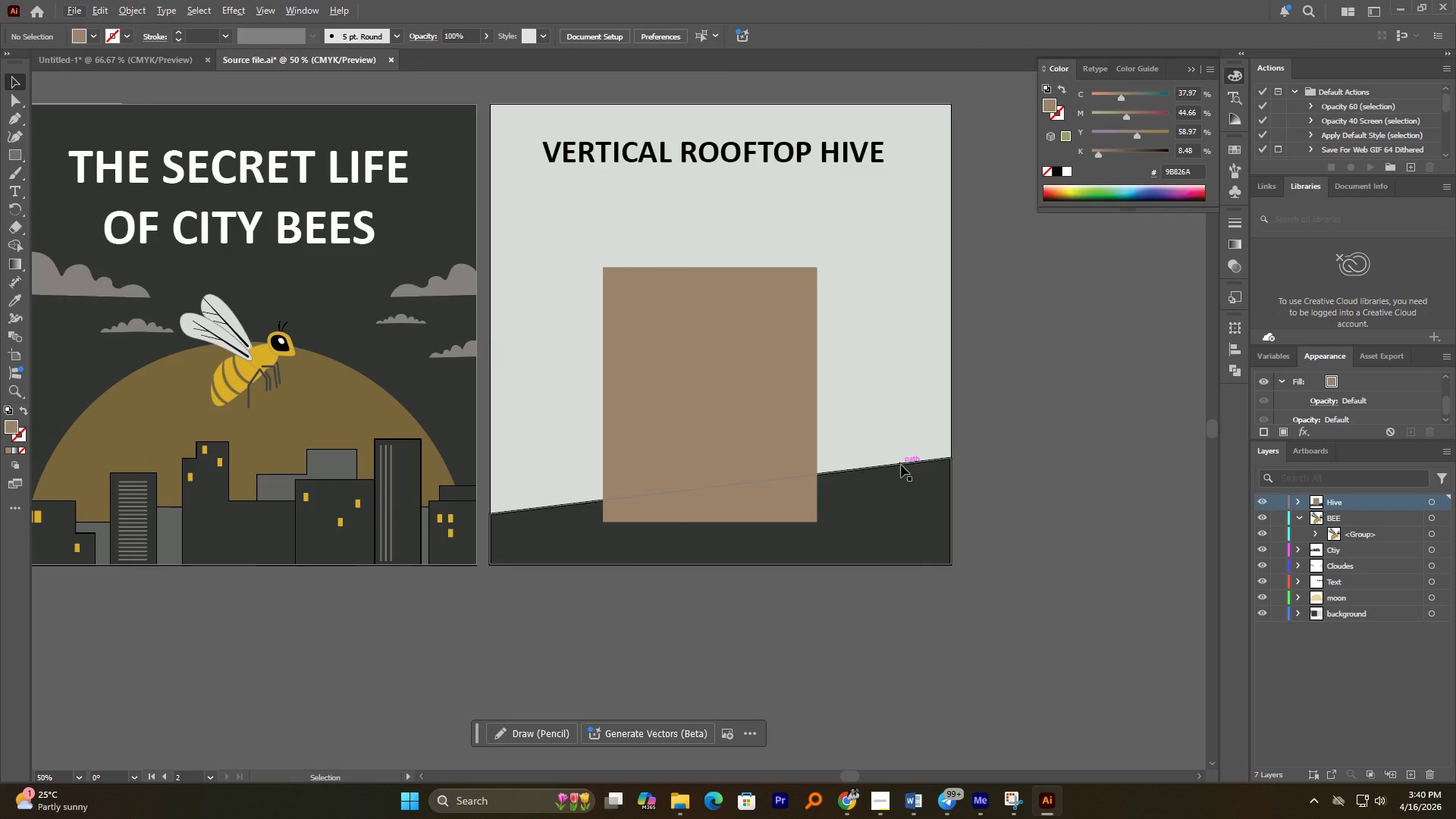 
left_click([626, 362])
 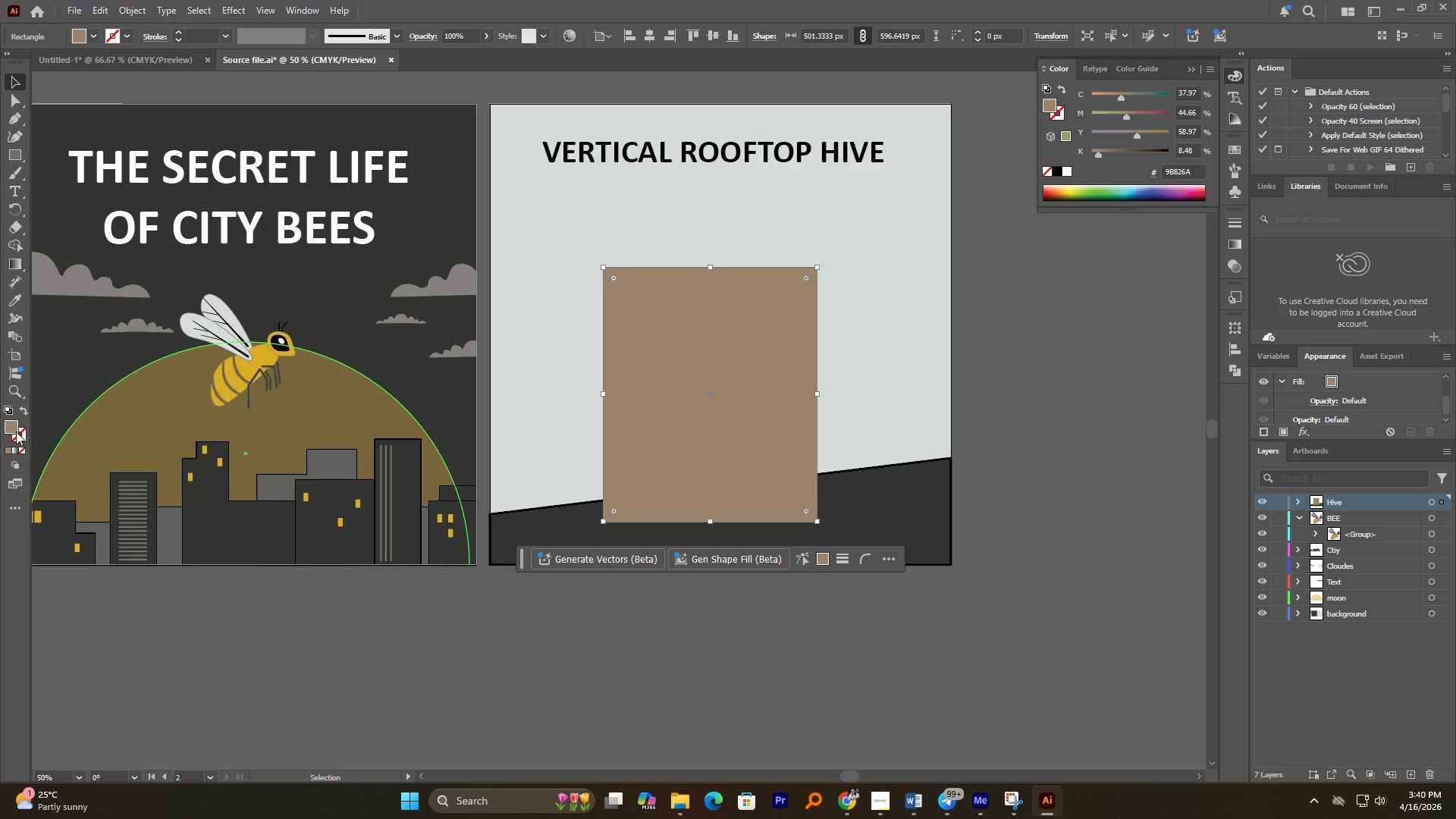 
double_click([14, 427])
 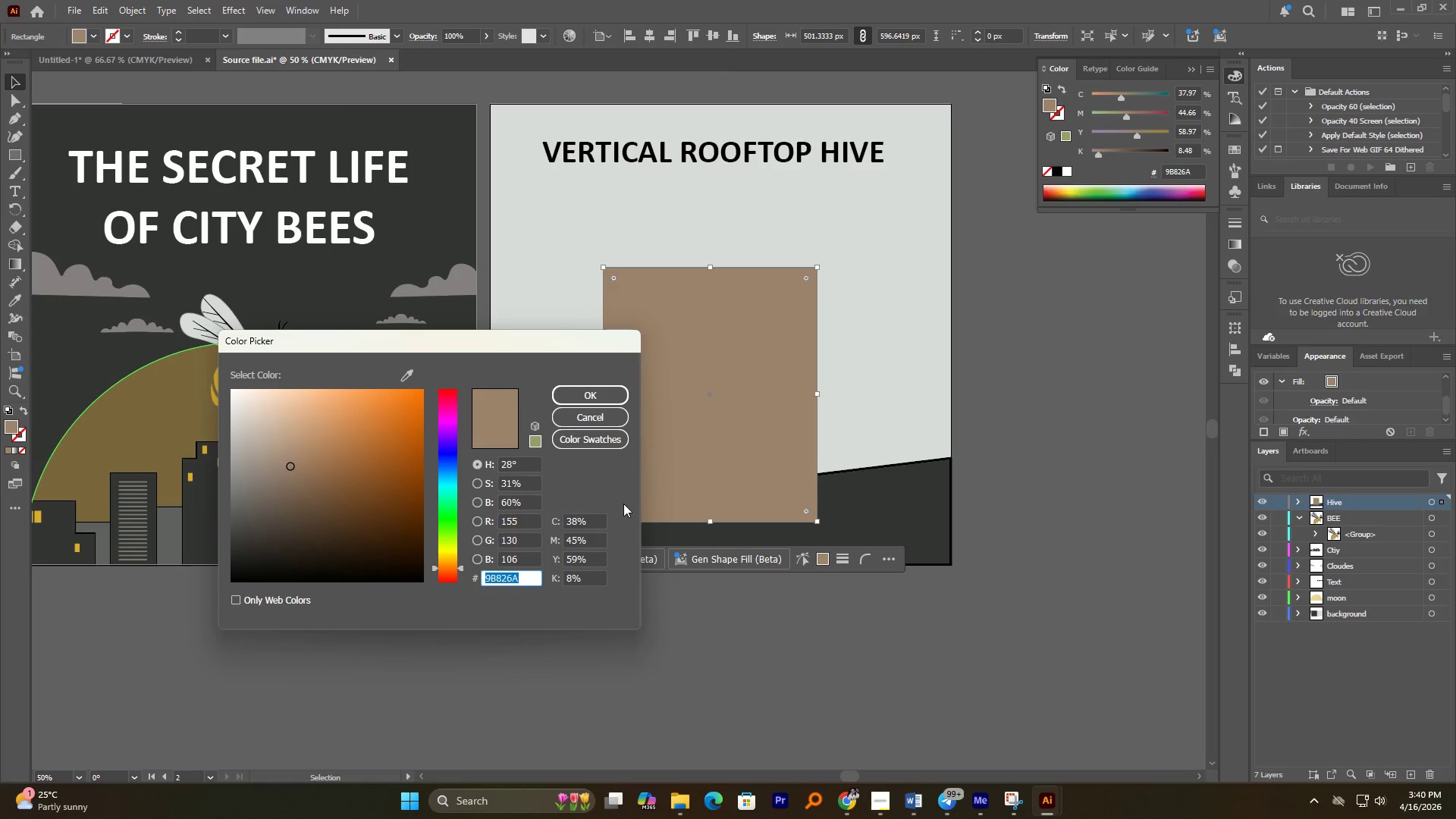 
left_click([607, 412])
 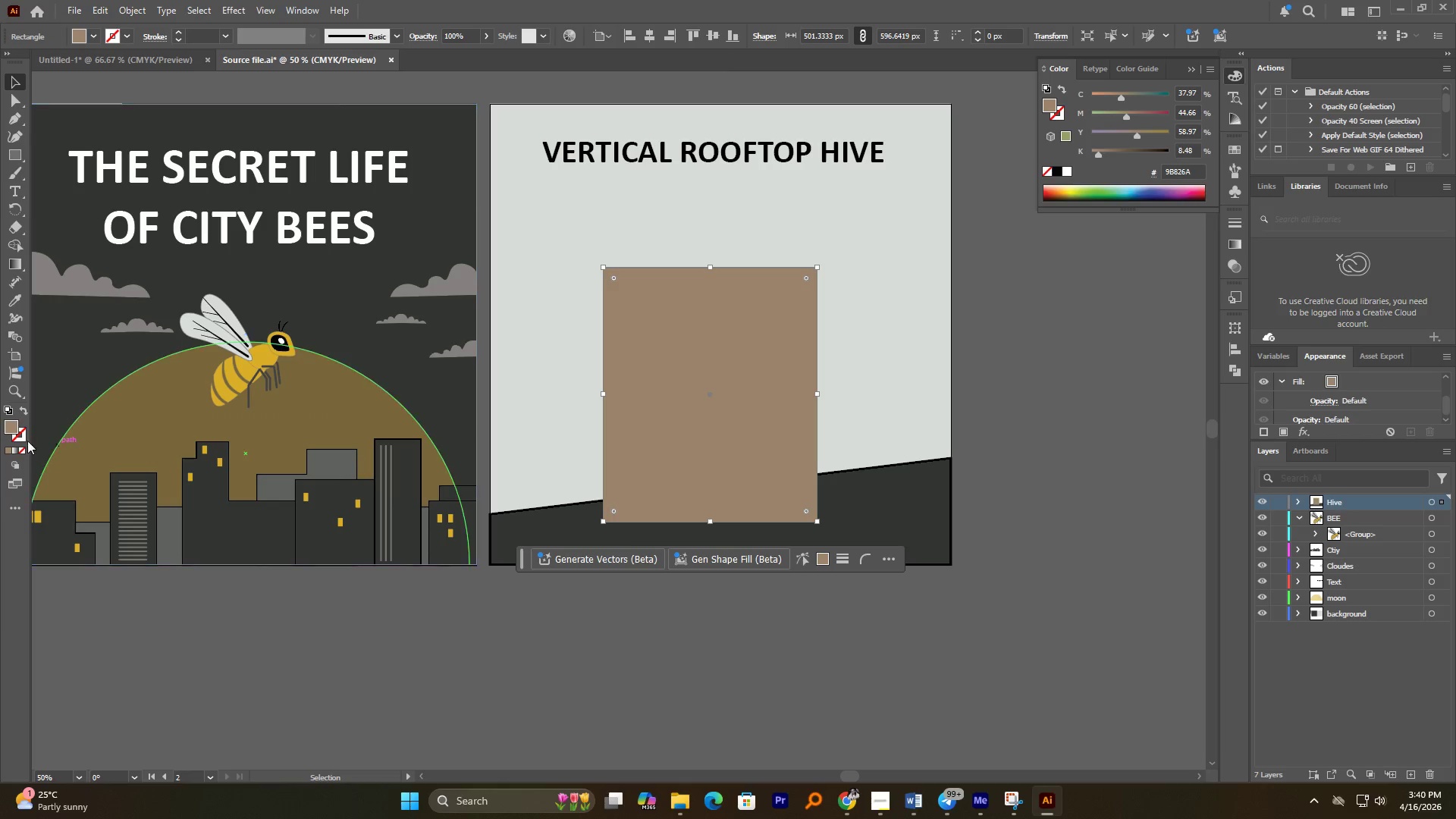 
double_click([24, 436])
 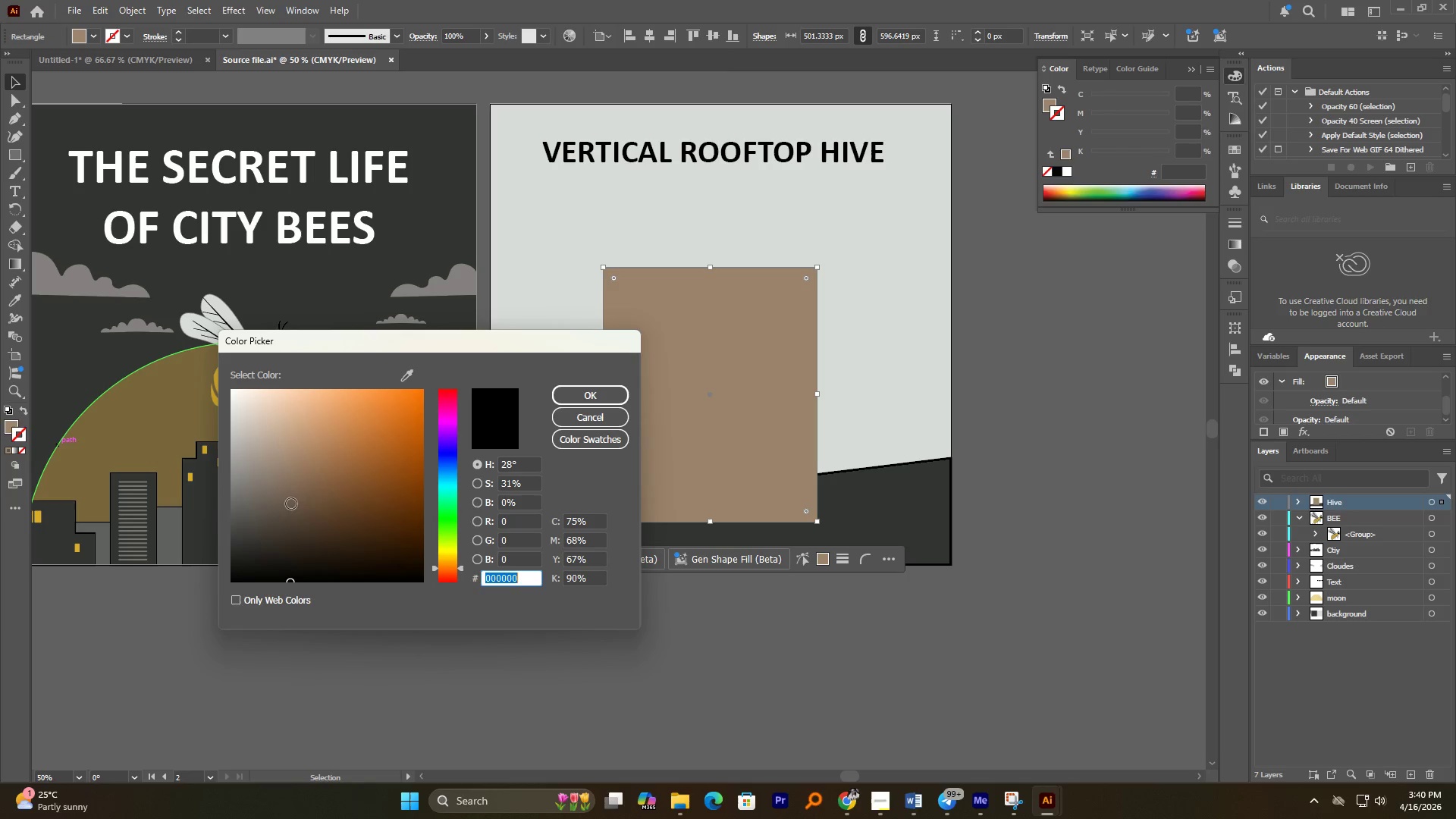 
left_click_drag(start_coordinate=[265, 556], to_coordinate=[221, 607])
 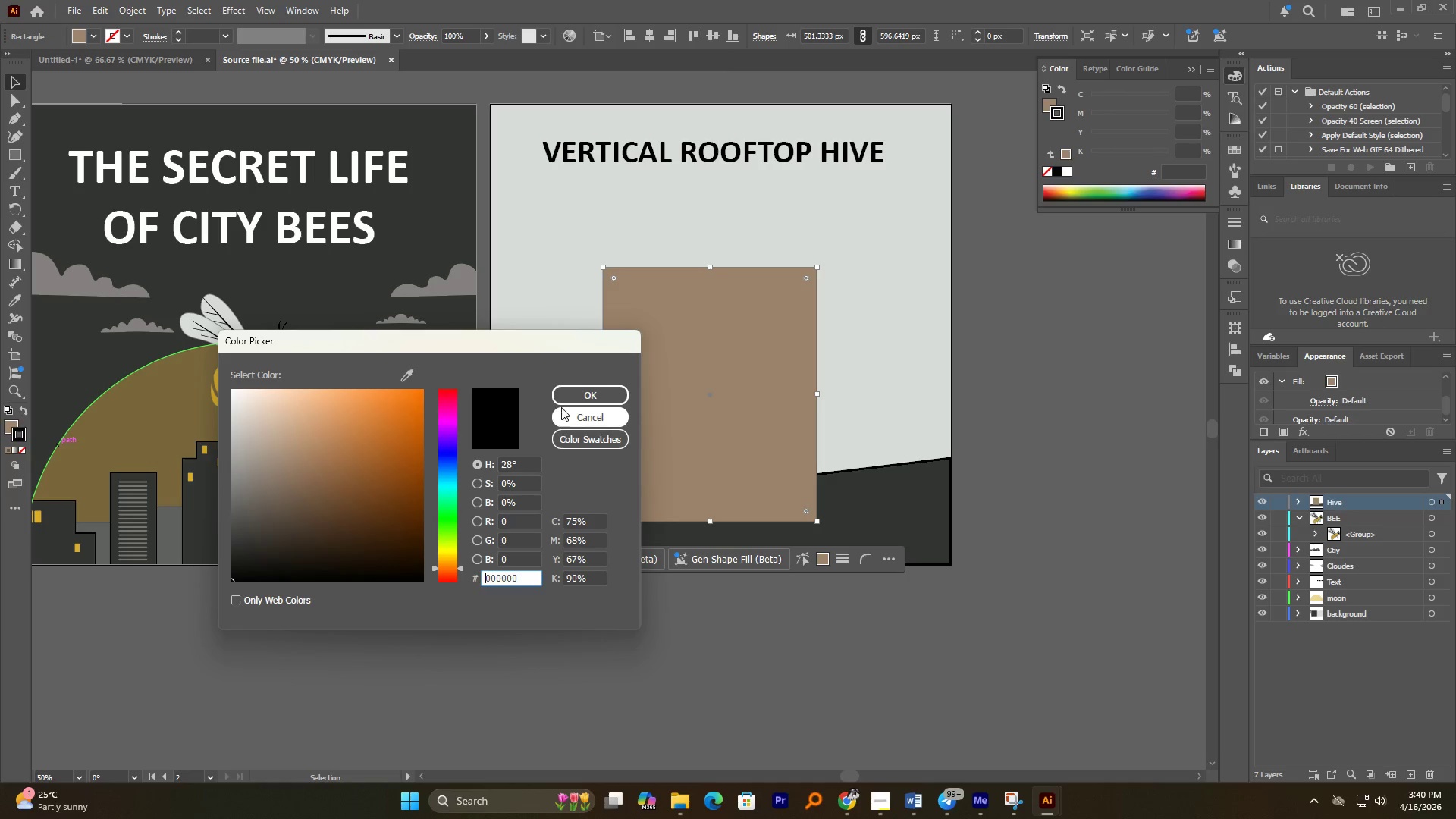 
left_click([576, 390])
 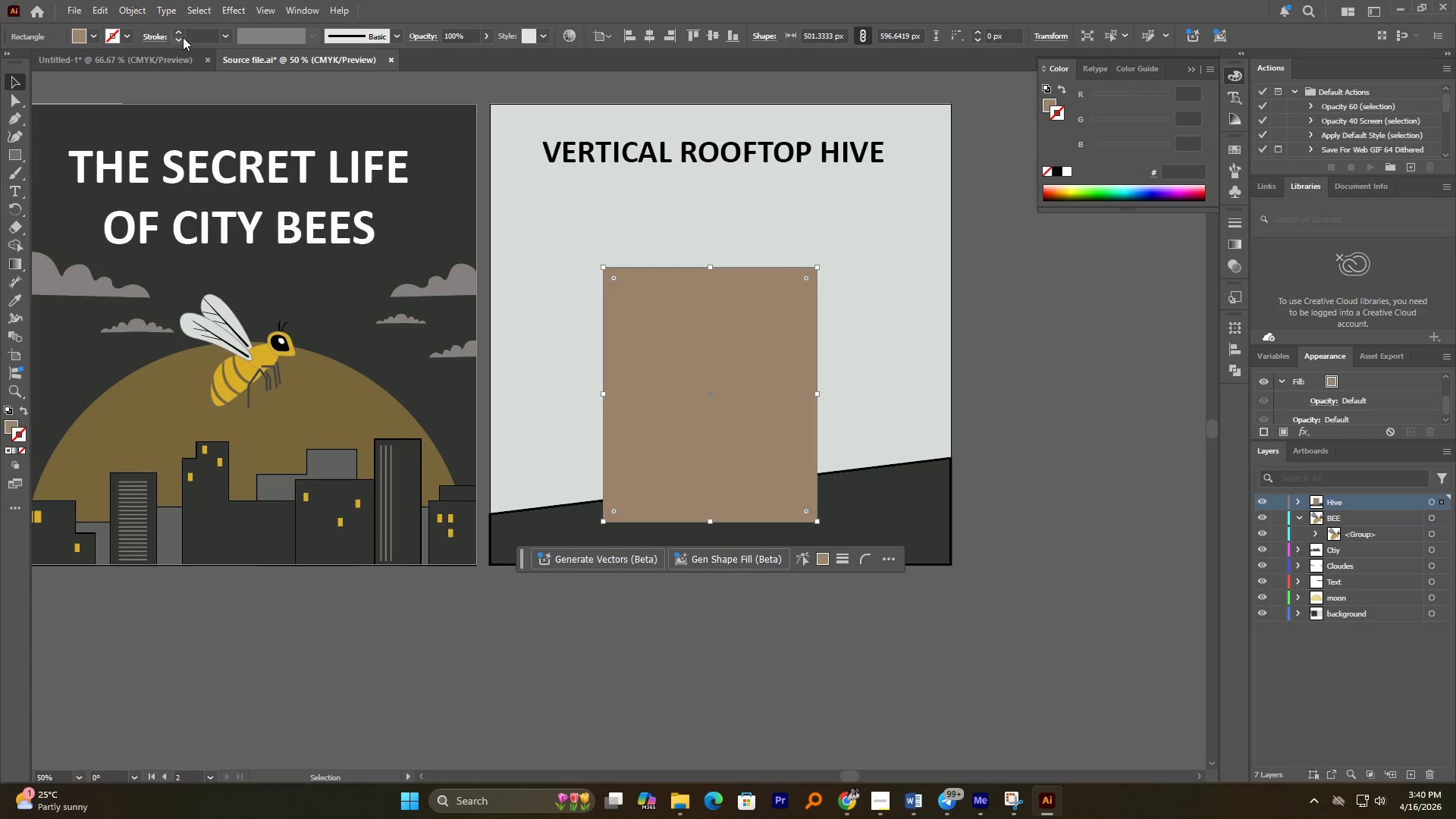 
double_click([180, 33])
 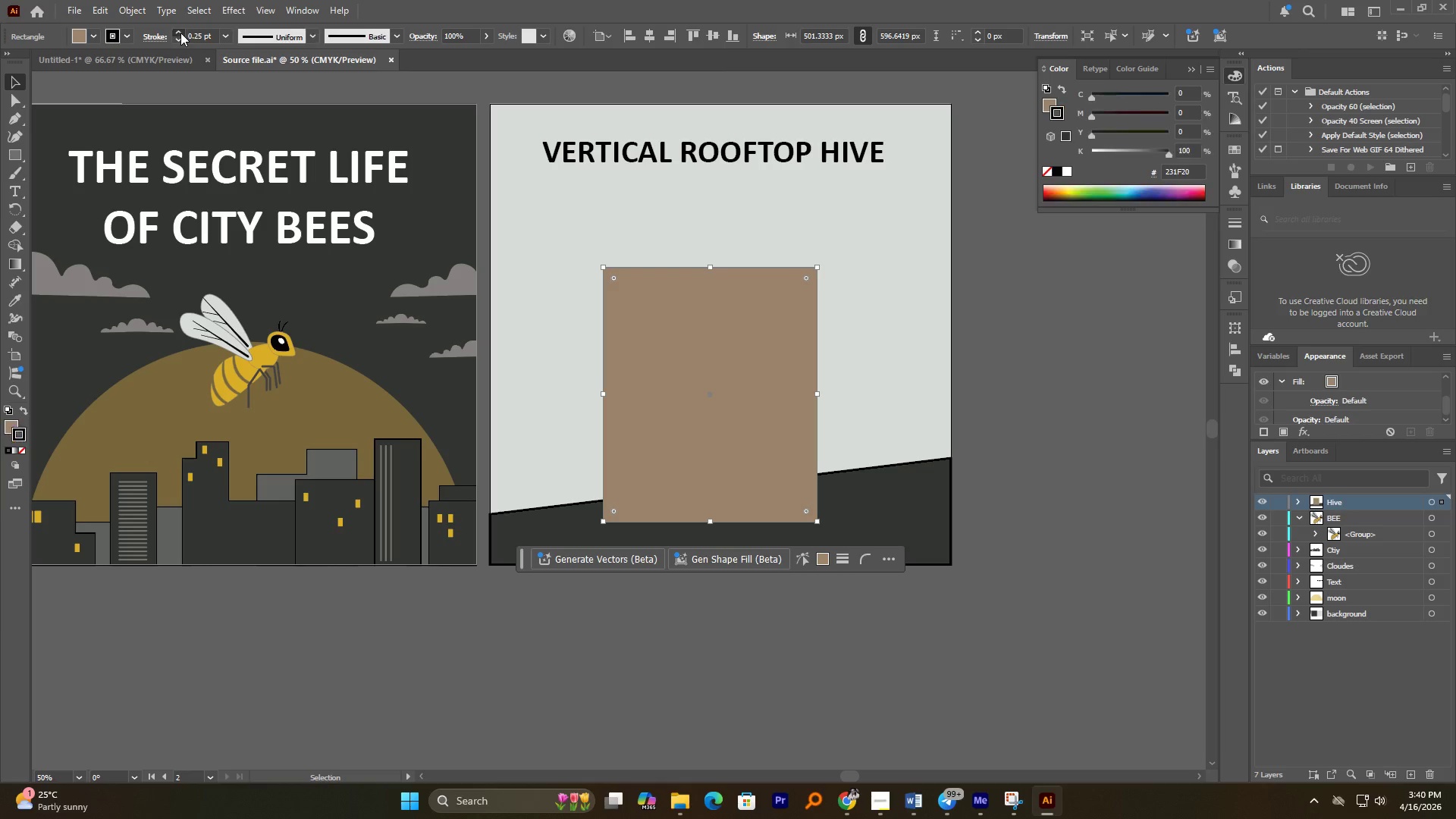 
triple_click([180, 33])
 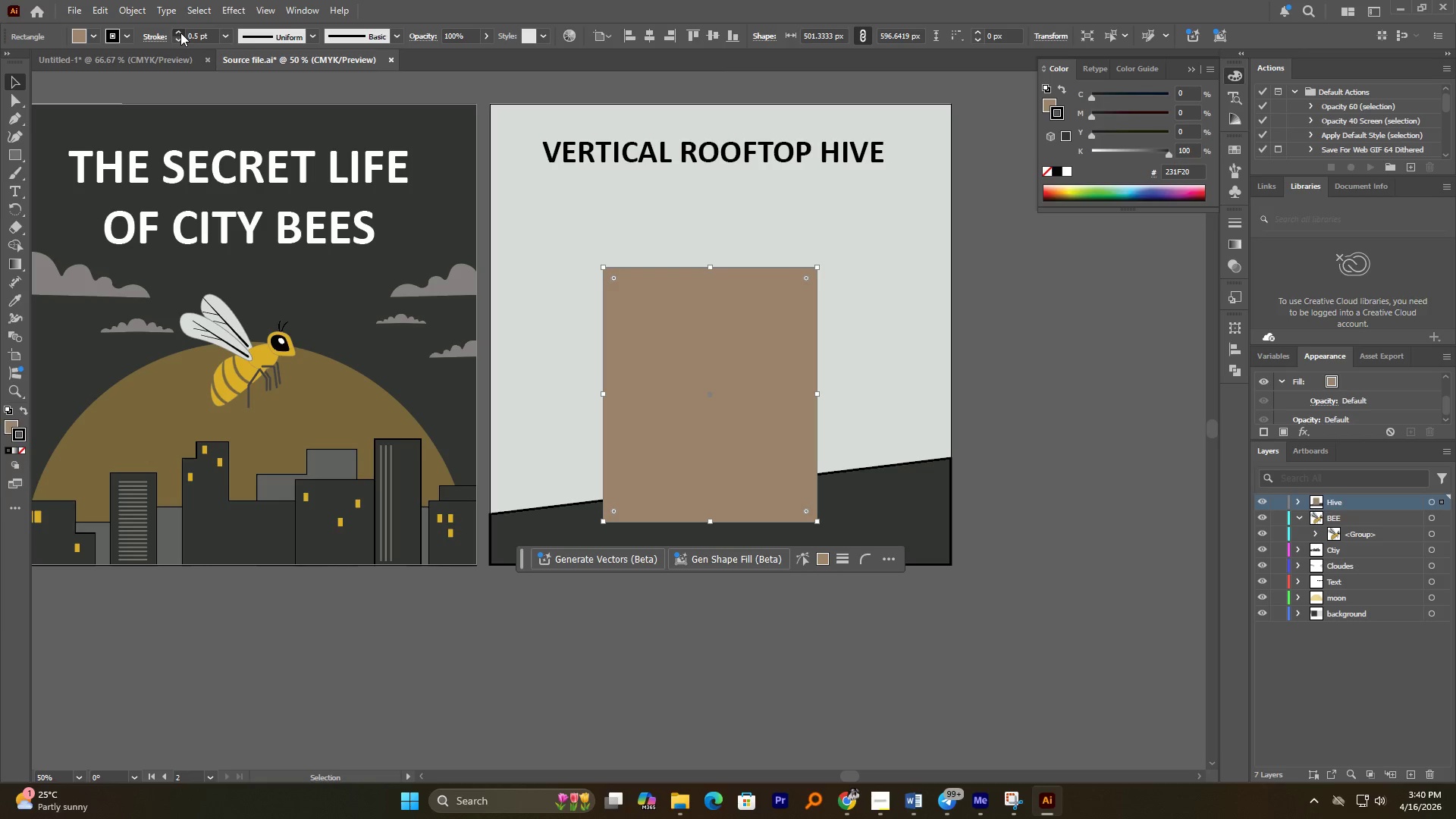 
triple_click([180, 33])
 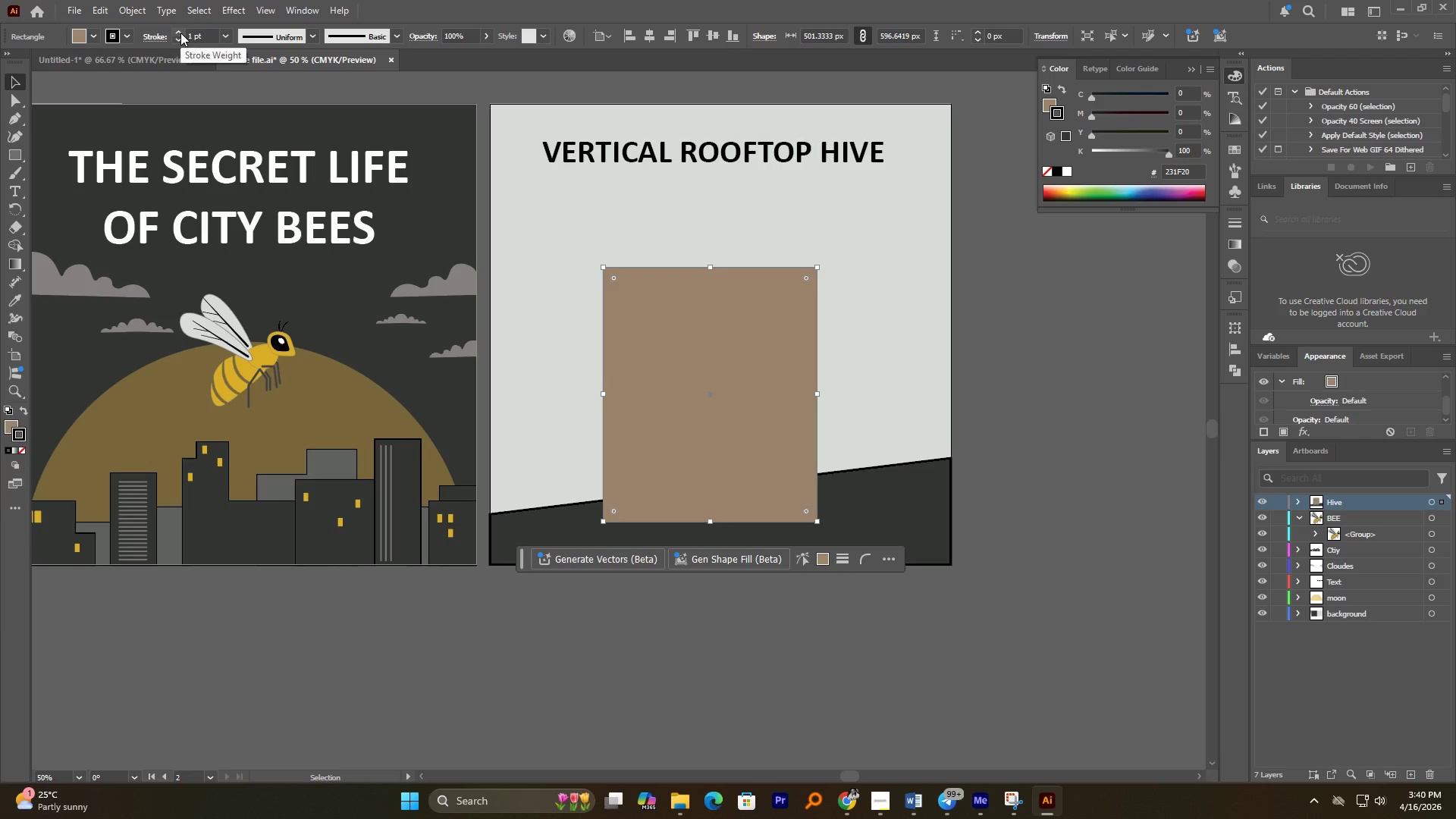 
double_click([180, 33])
 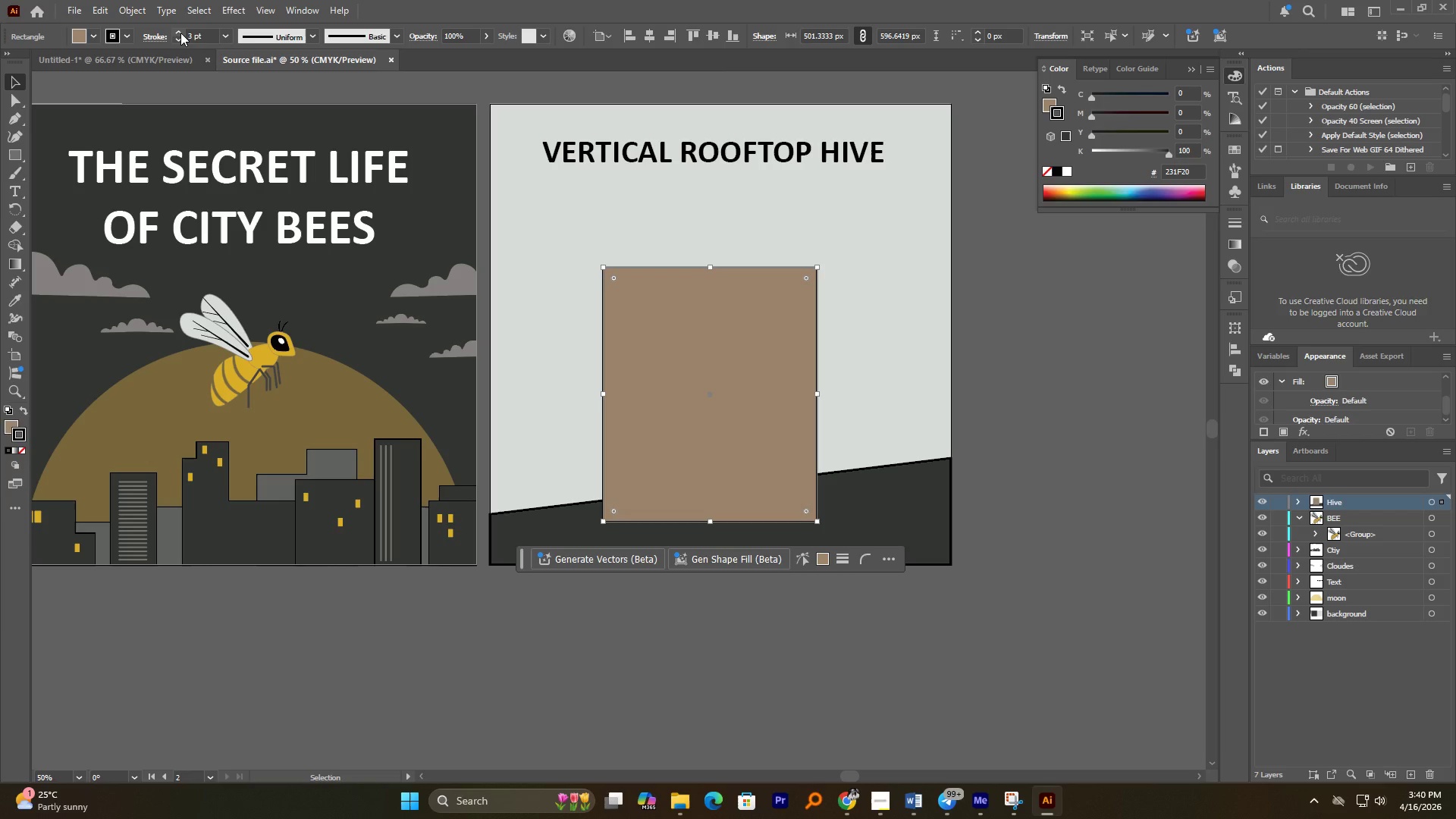 
left_click([180, 33])
 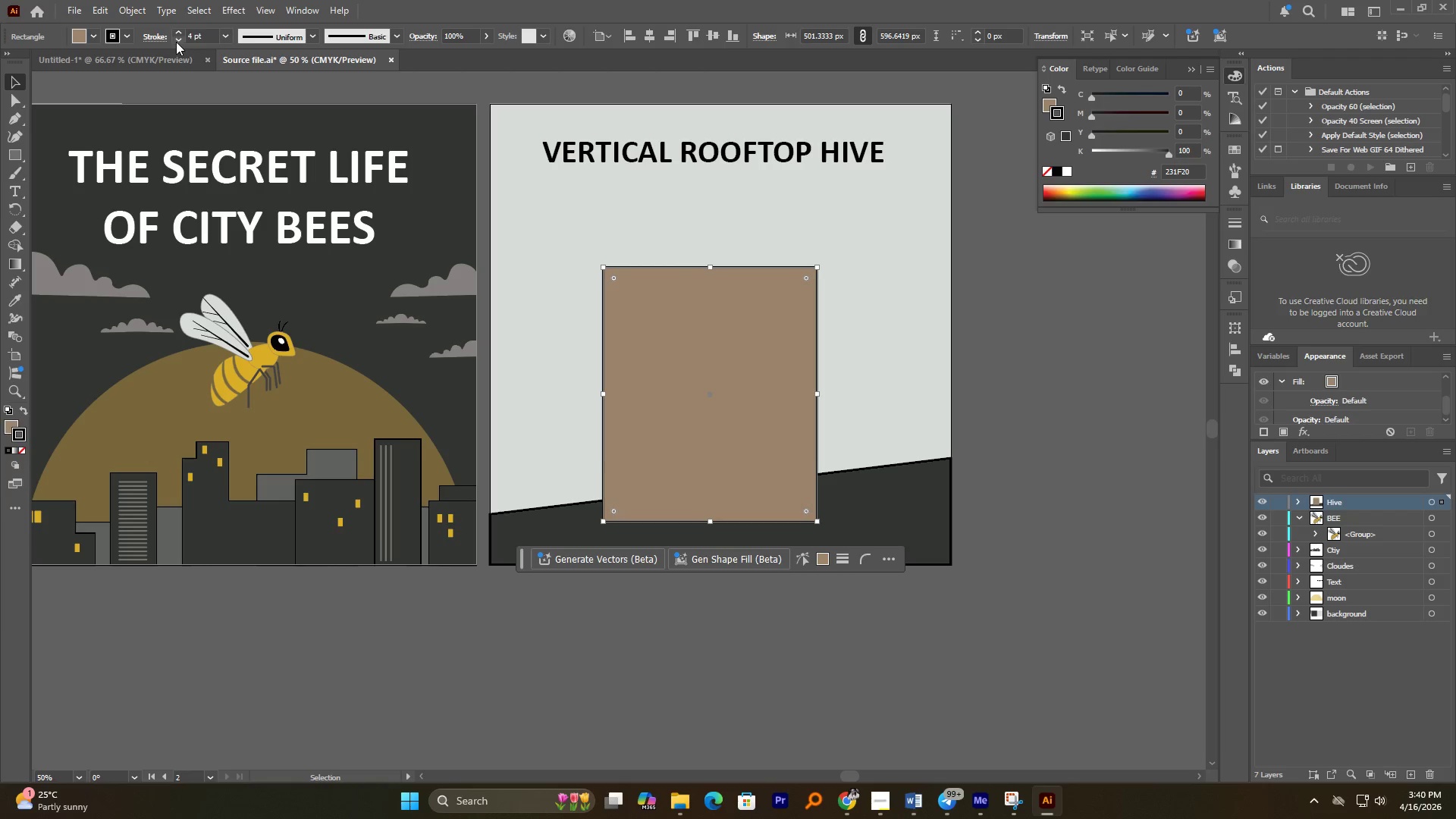 
left_click([176, 42])
 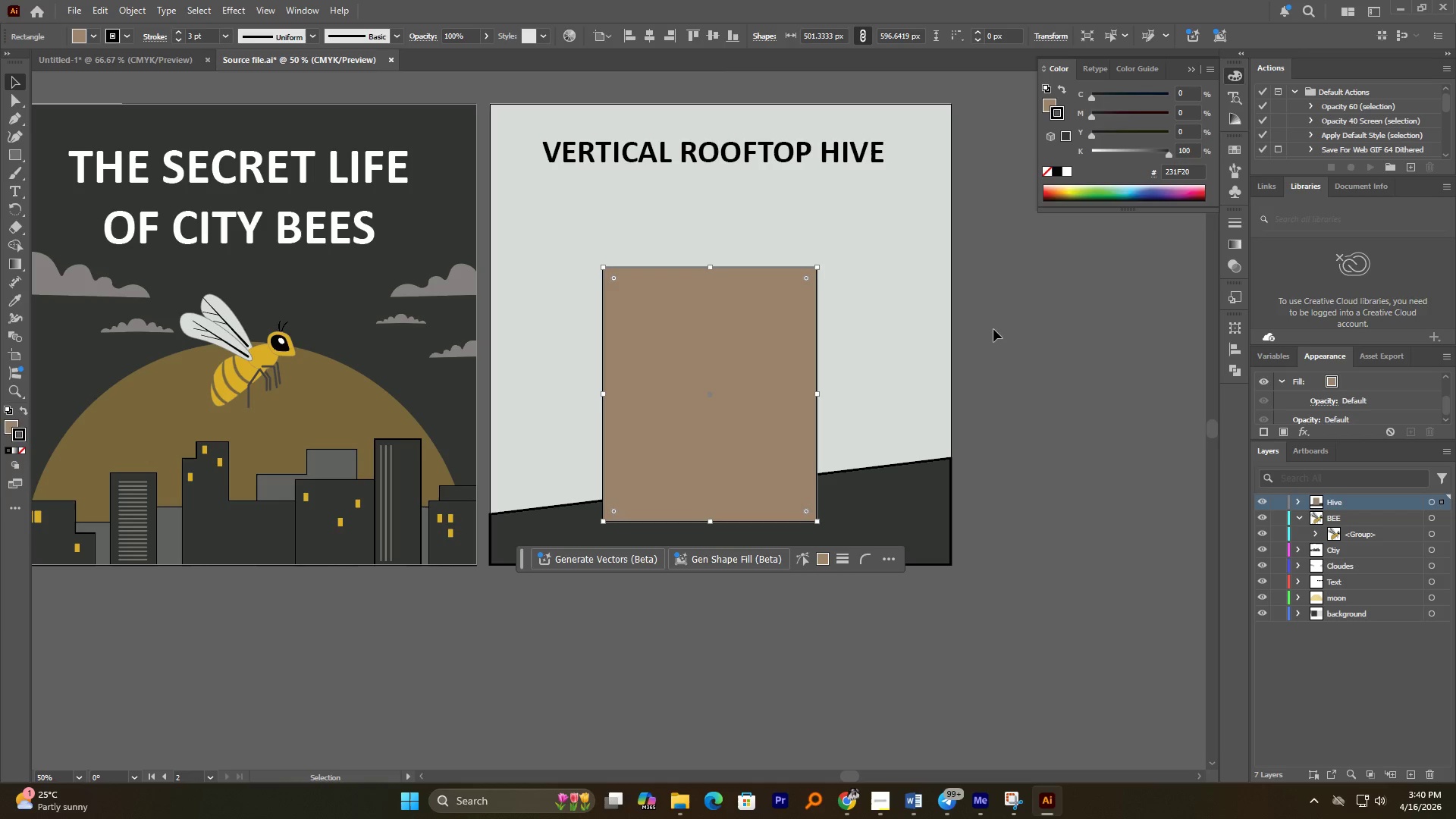 
left_click([1025, 336])
 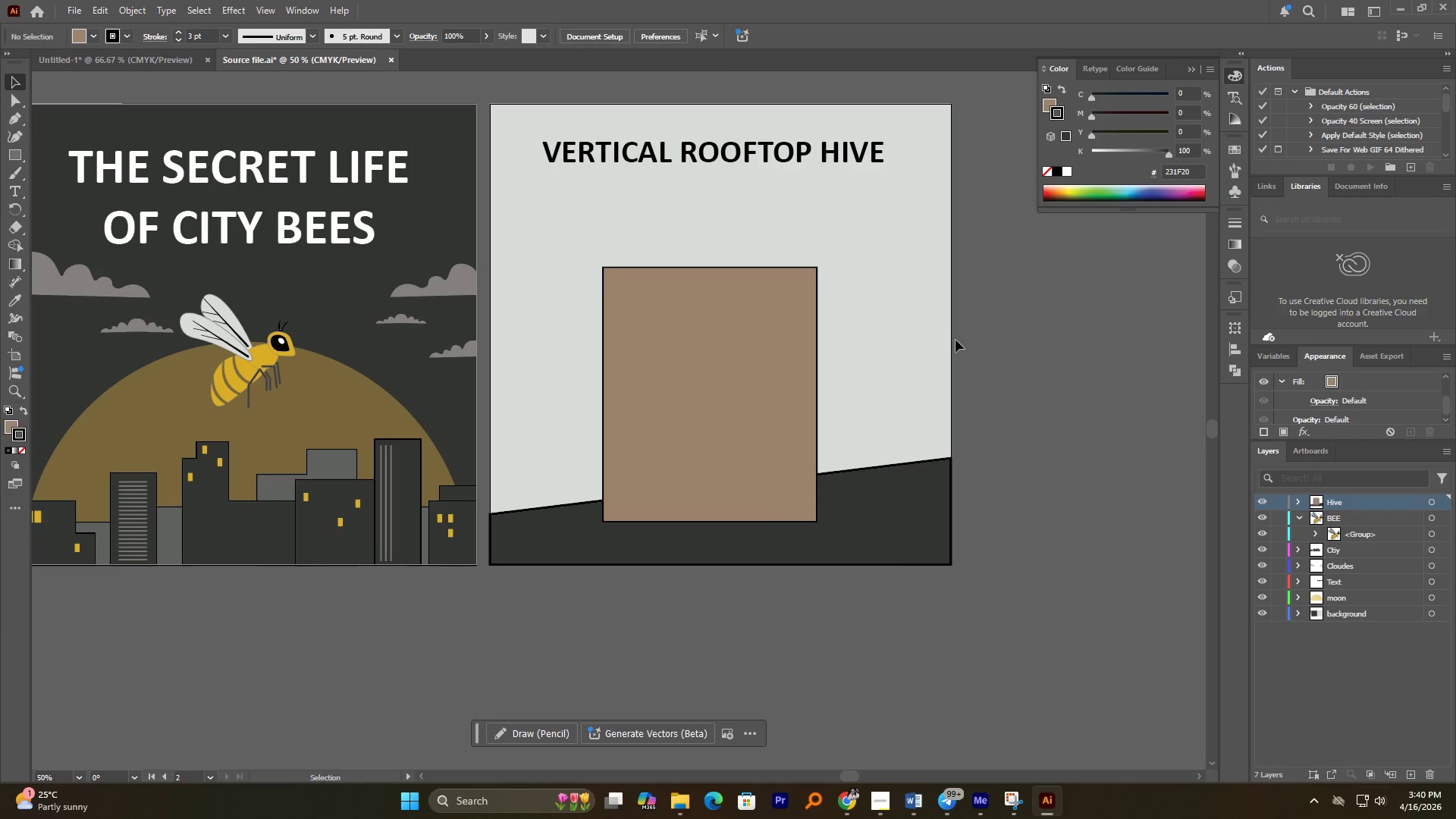 
hold_key(key=AltLeft, duration=6.09)
 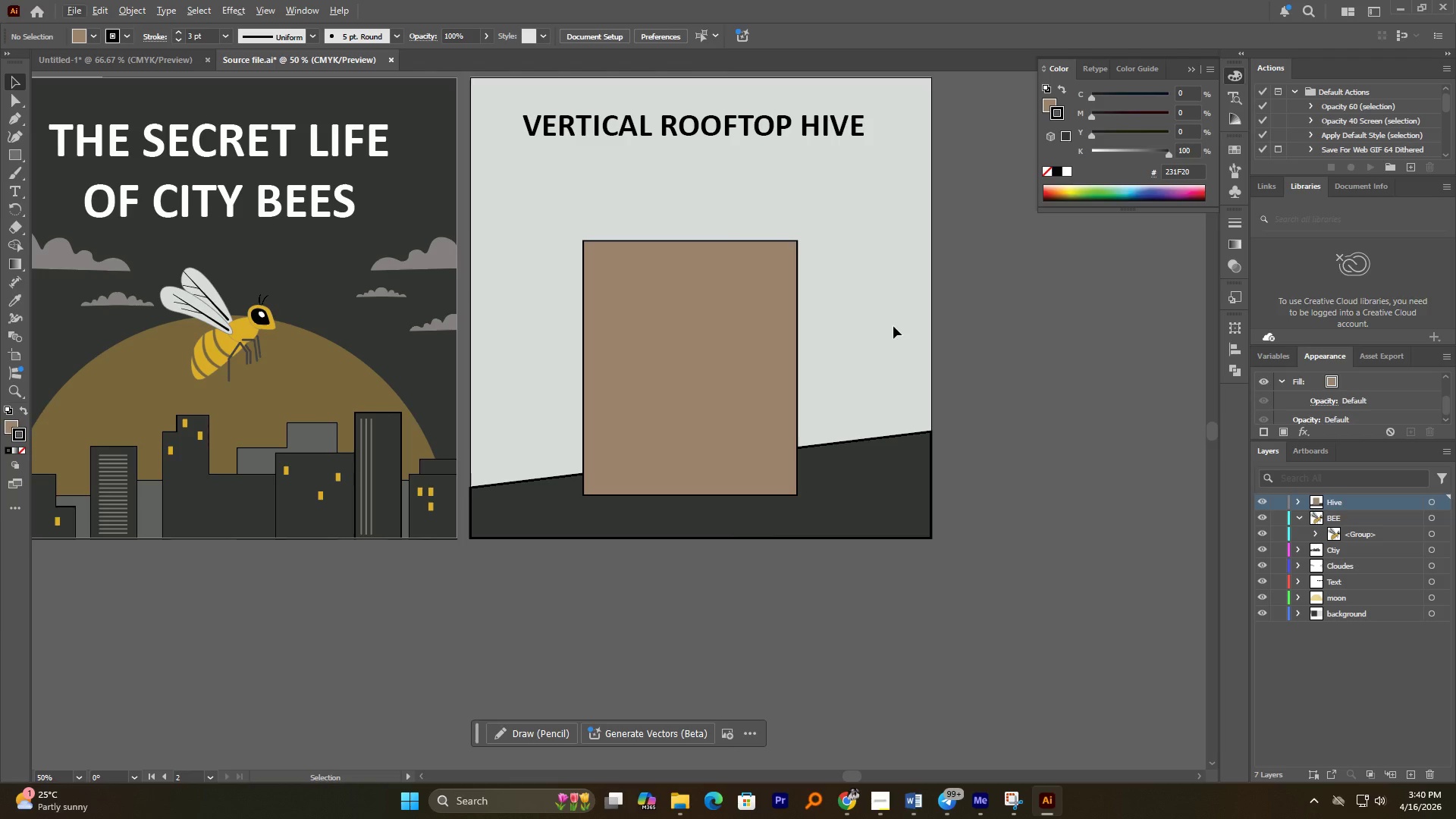 
hold_key(key=AltLeft, duration=0.83)
left_click_drag(start_coordinate=[632, 423], to_coordinate=[653, 631])
 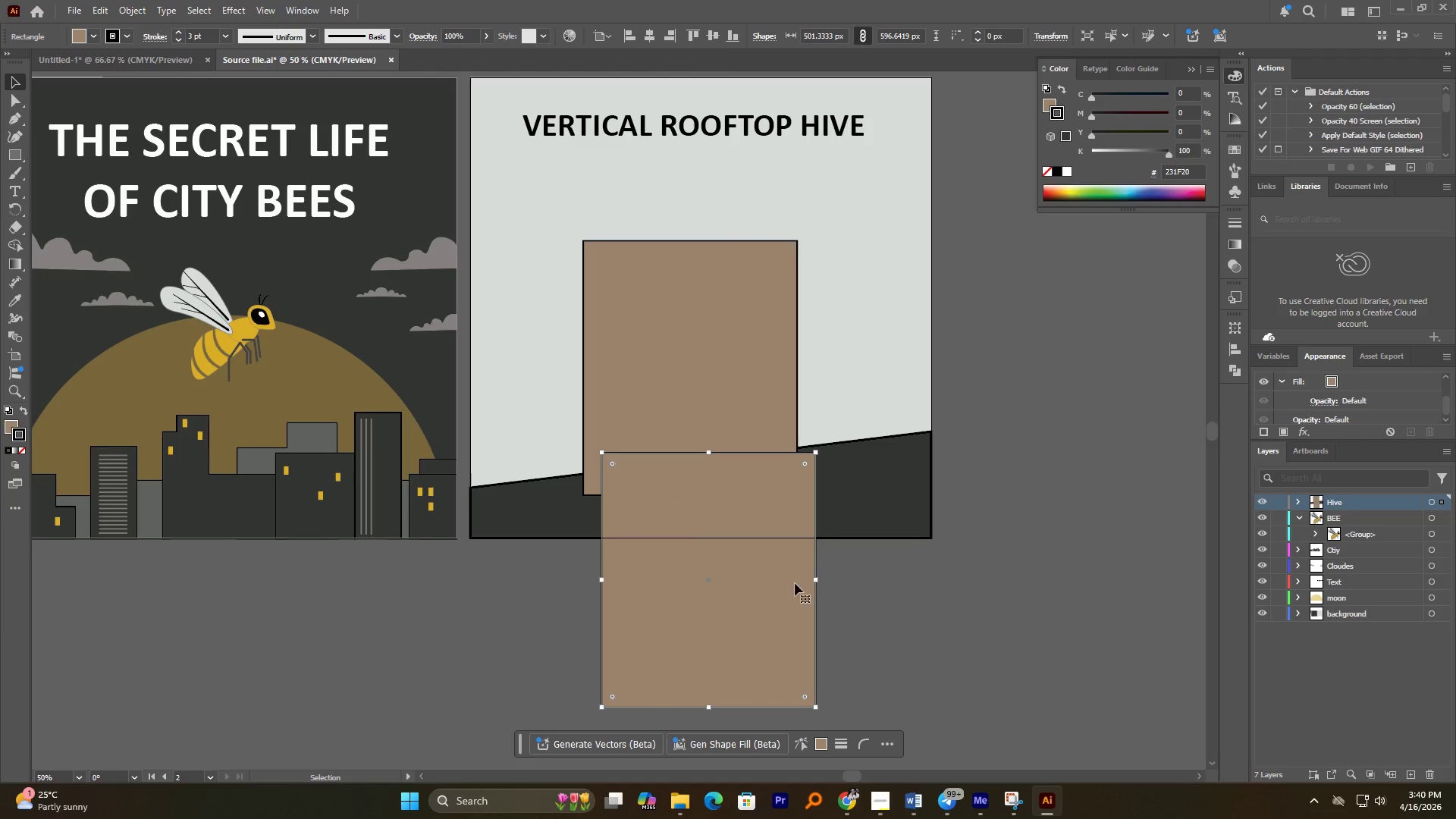 
hold_key(key=ShiftLeft, duration=2.8)
hold_key(key=AltLeft, duration=3.48)
left_click_drag(start_coordinate=[818, 579], to_coordinate=[732, 573])
 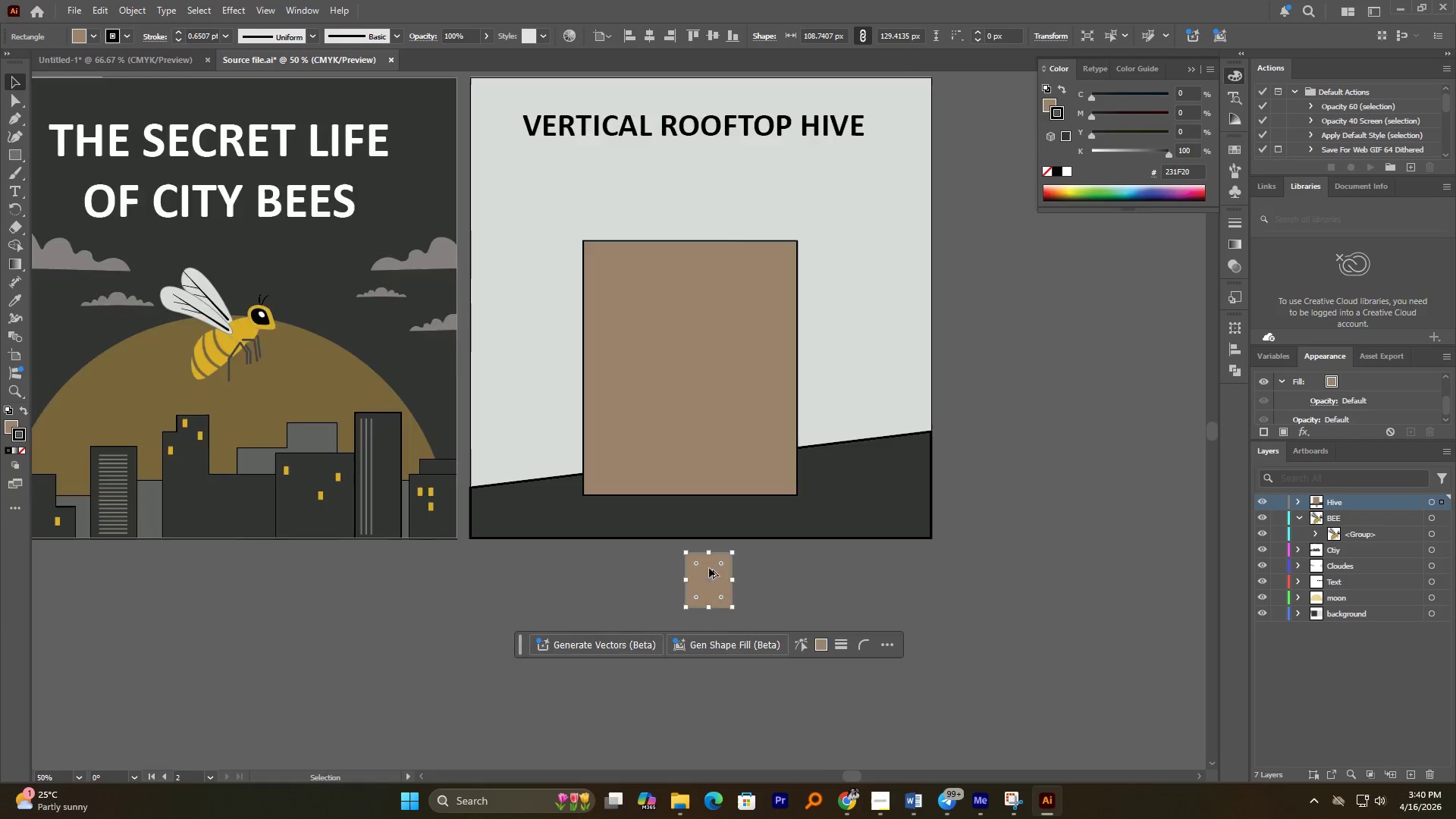 
scroll: coordinate [709, 568], scroll_direction: up, amount: 2.0
 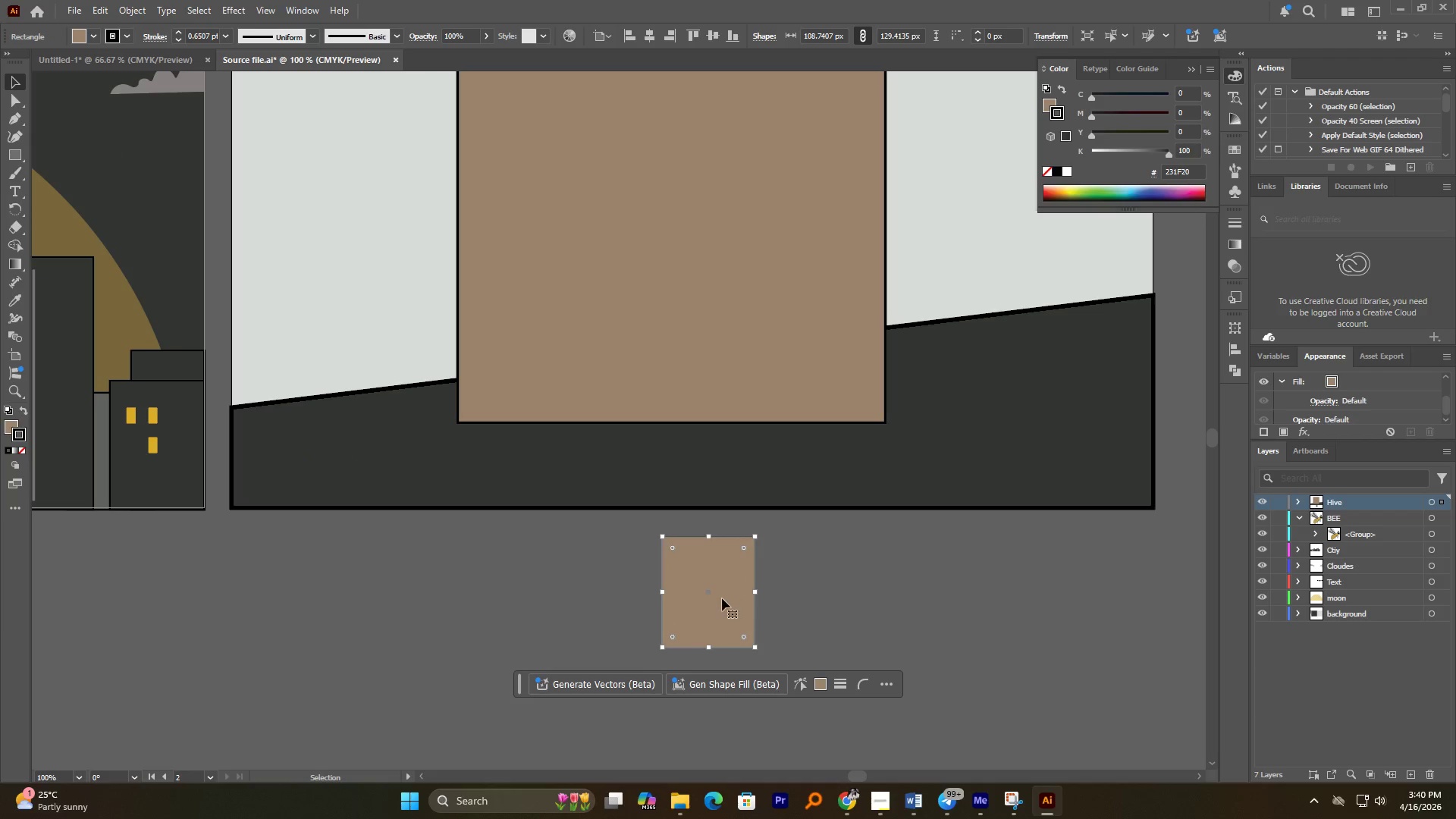 
left_click_drag(start_coordinate=[714, 592], to_coordinate=[533, 416])
 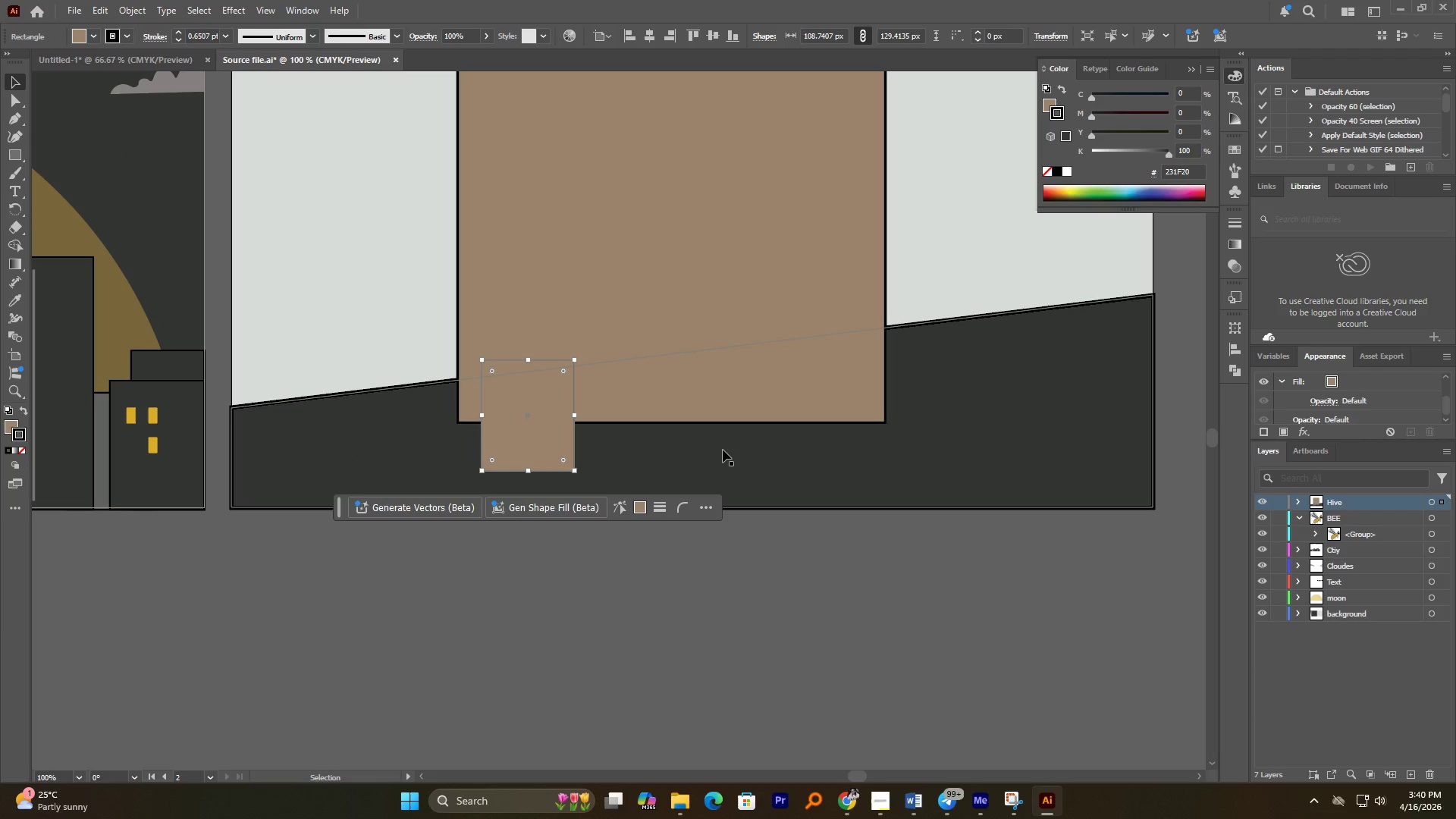 
left_click([723, 450])
 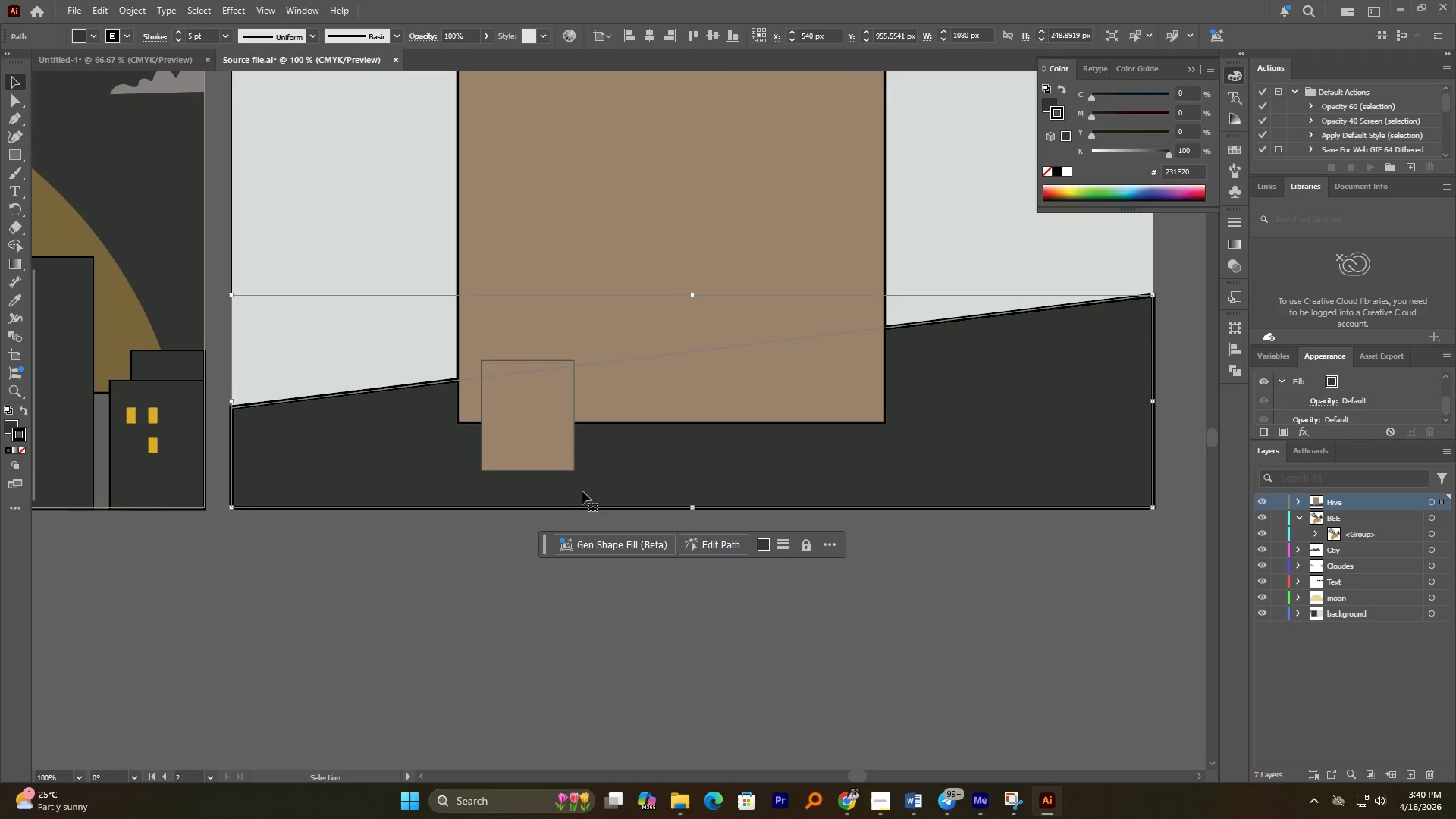 
key(Control+Z)
 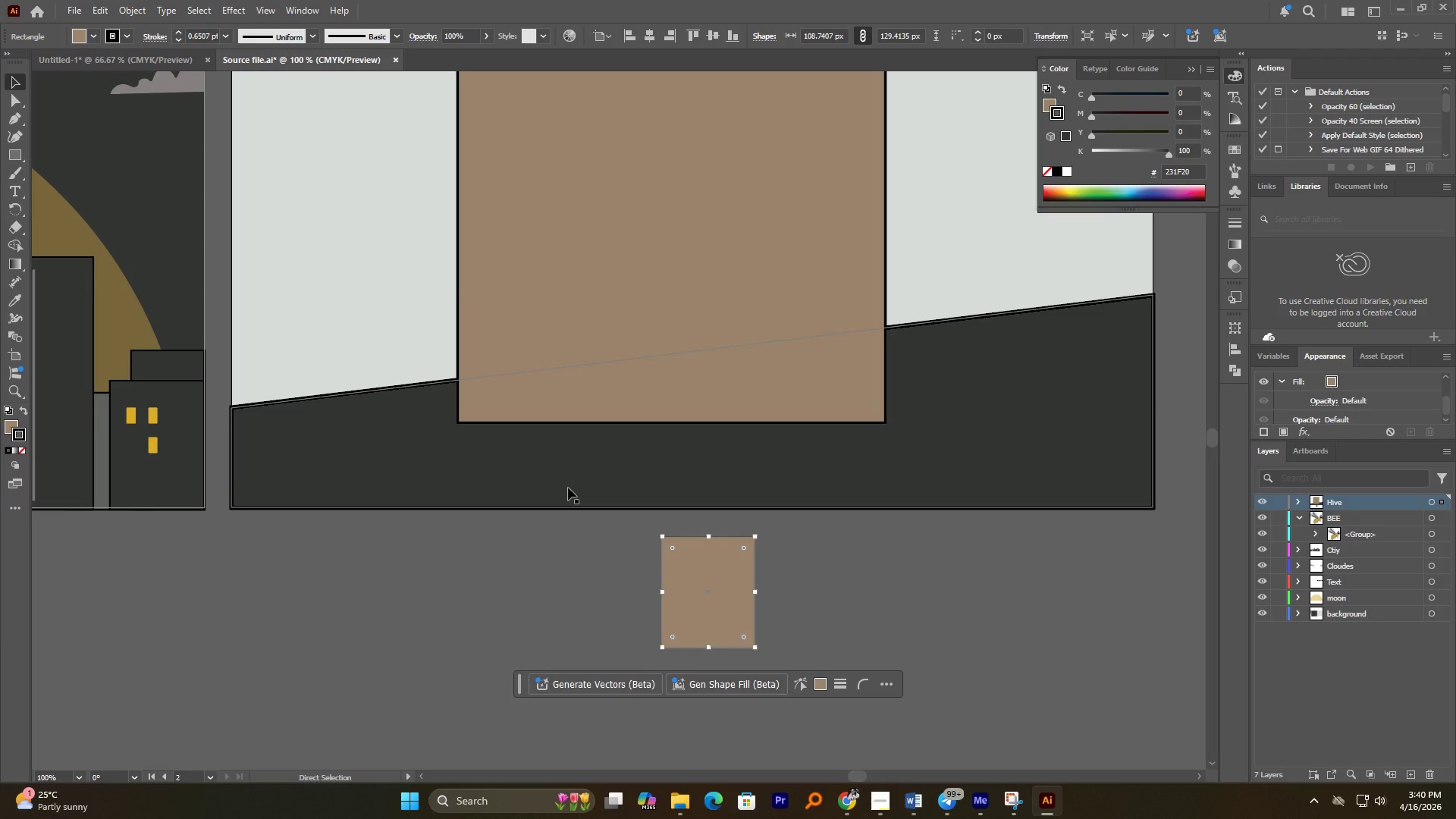 
key(Alt+AltLeft)
 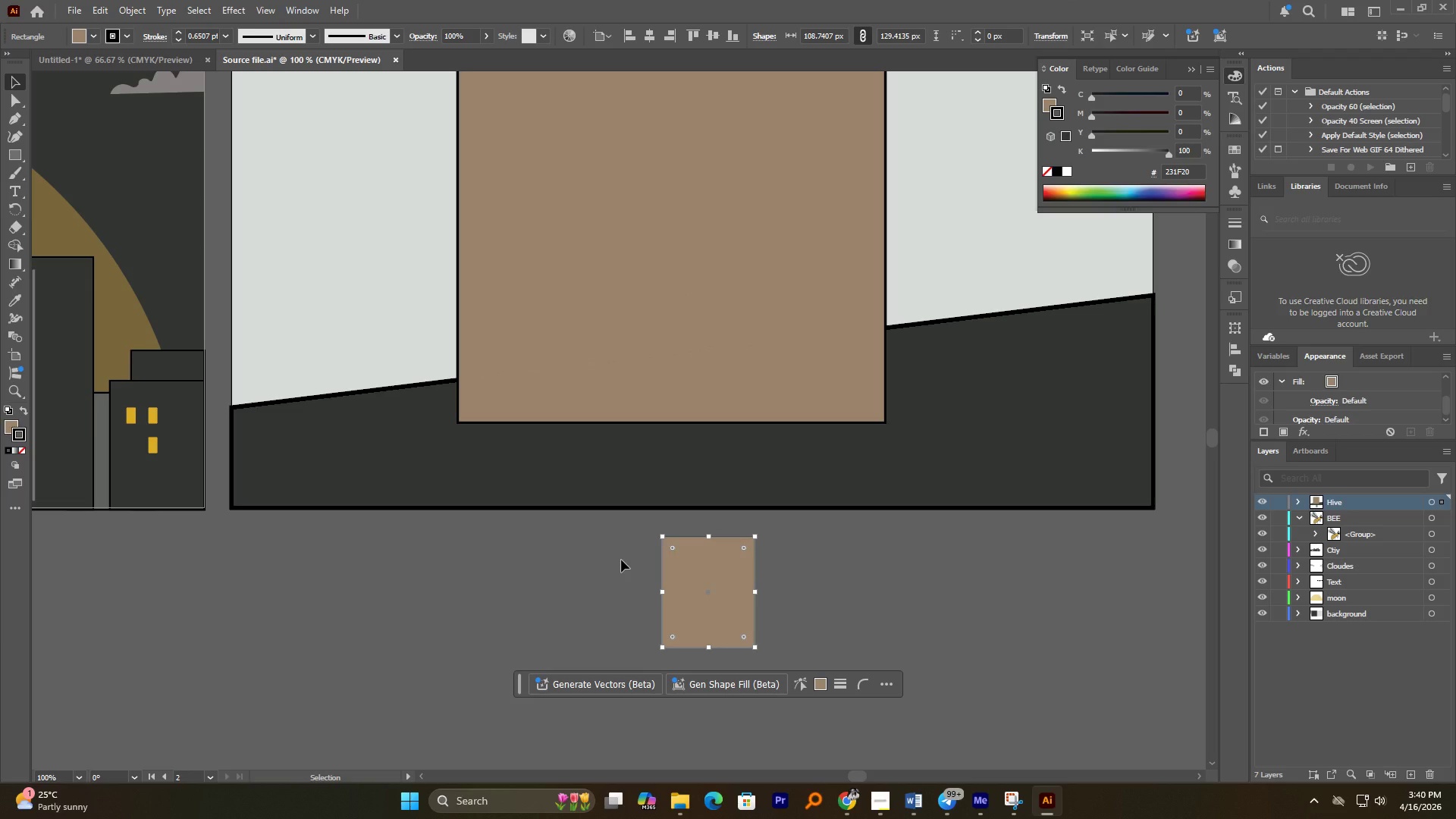 
hold_key(key=AltLeft, duration=1.12)
scroll: coordinate [626, 559], scroll_direction: down, amount: 2.0
 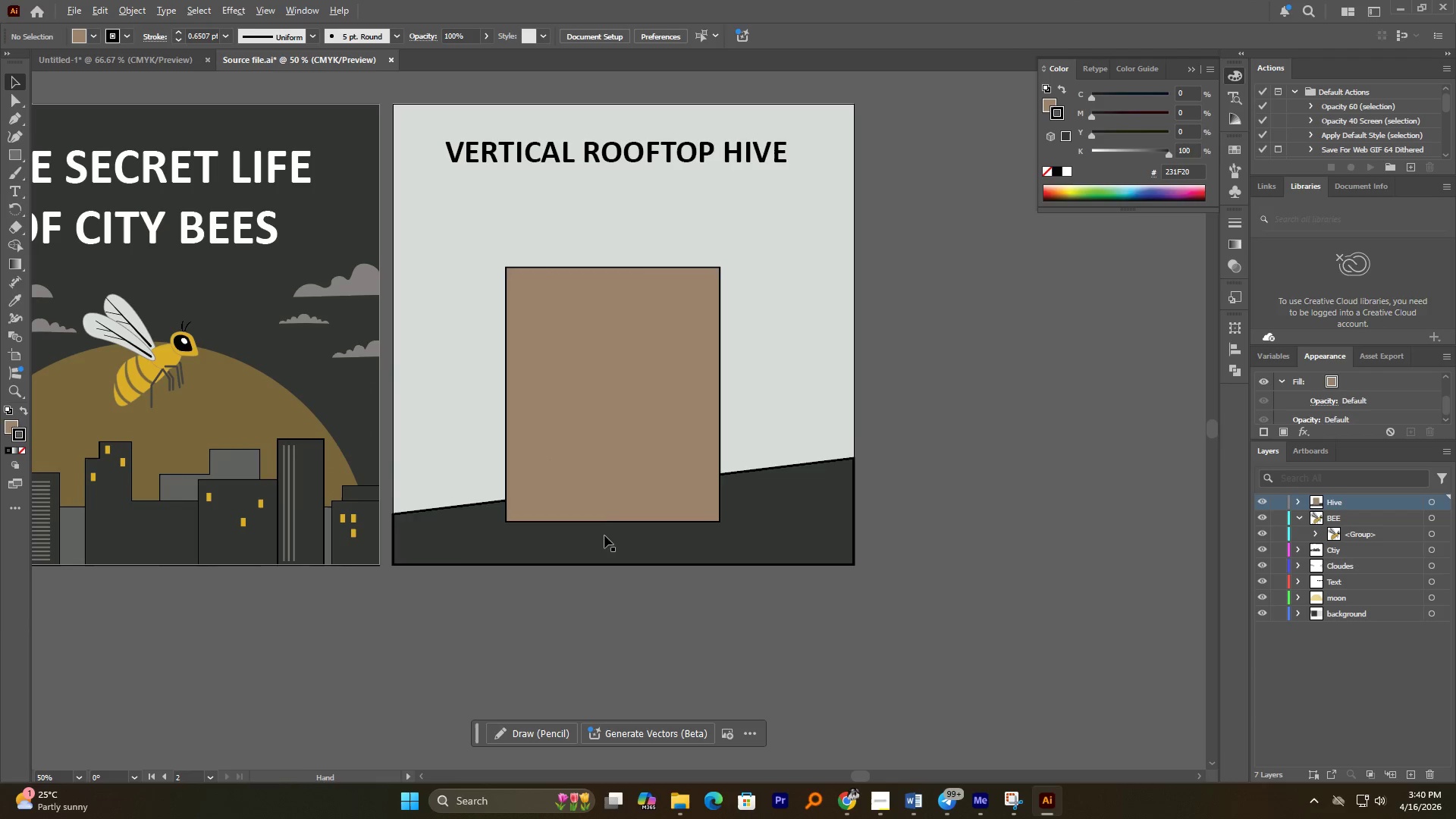 
key(Control+A)
 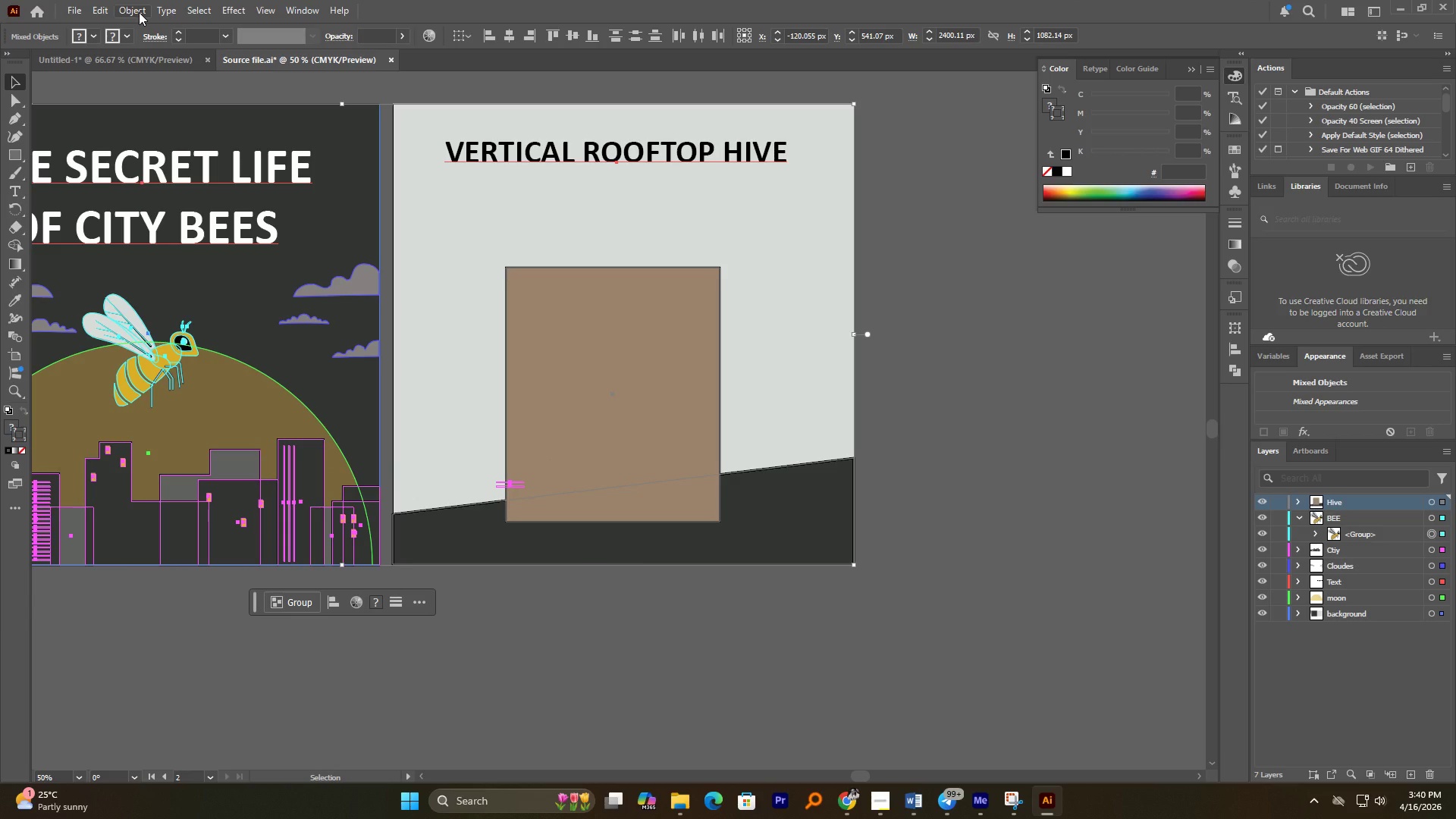 
left_click([305, 7])
 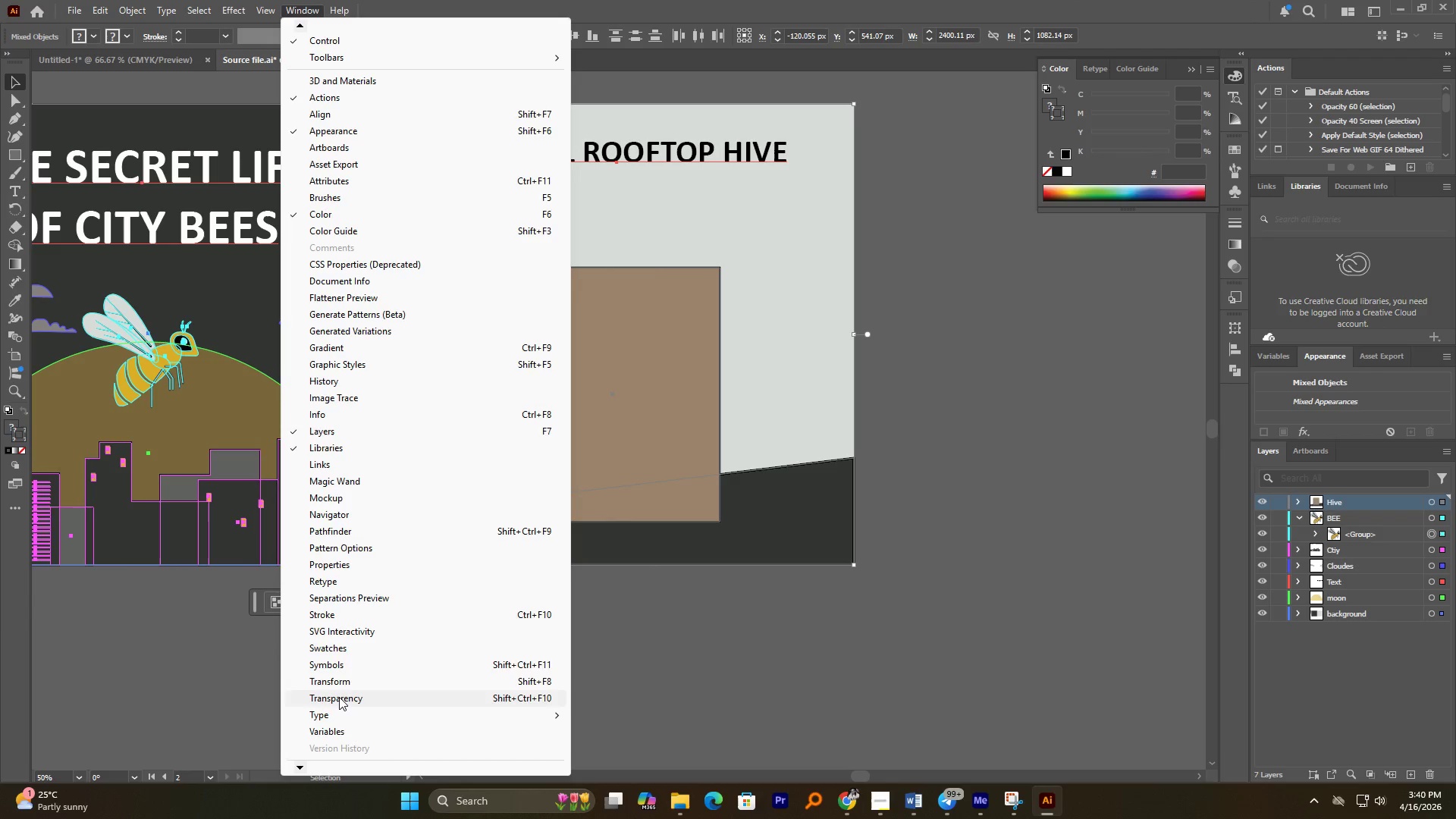 
left_click([338, 679])
 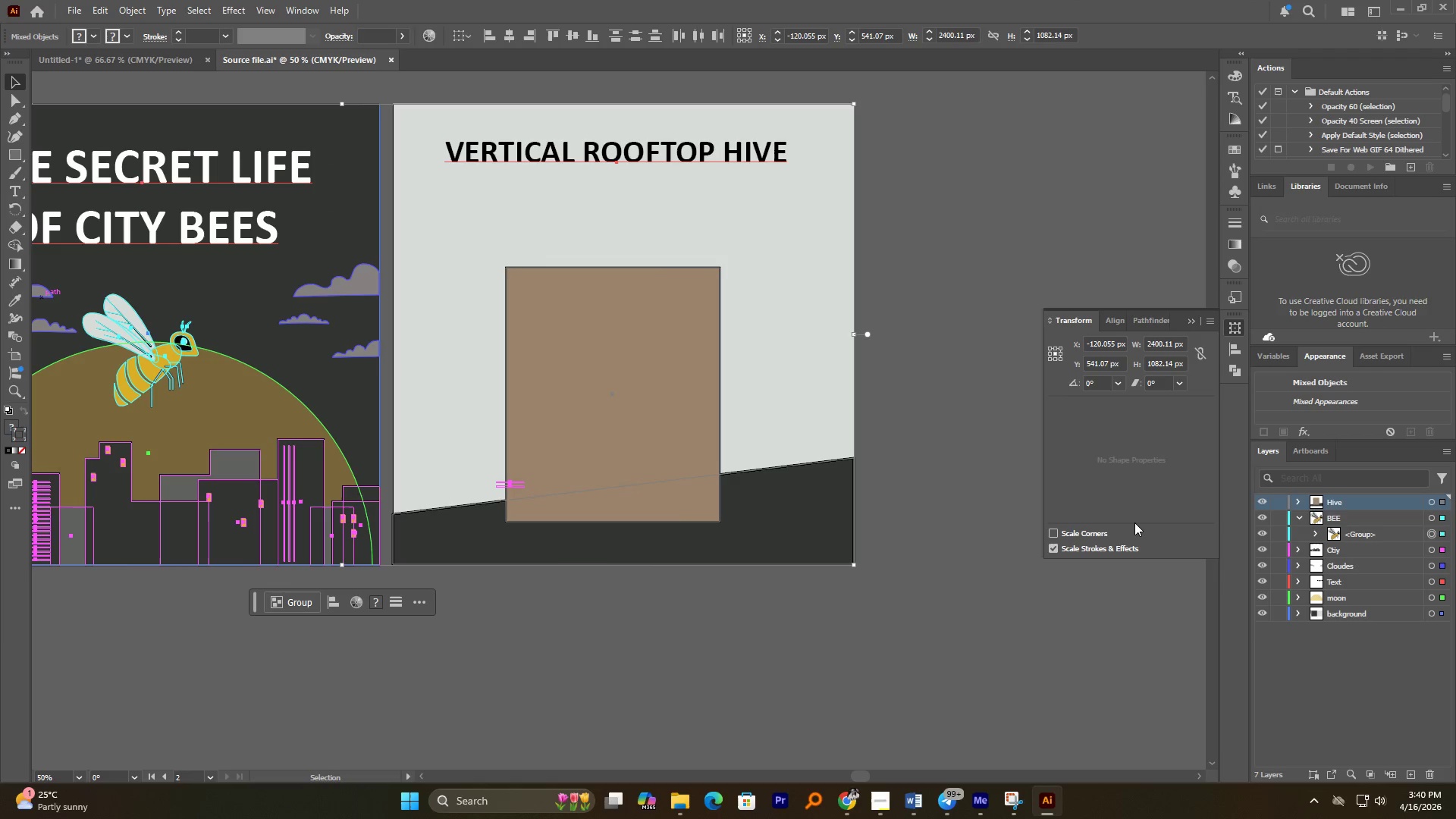 
left_click([871, 602])
 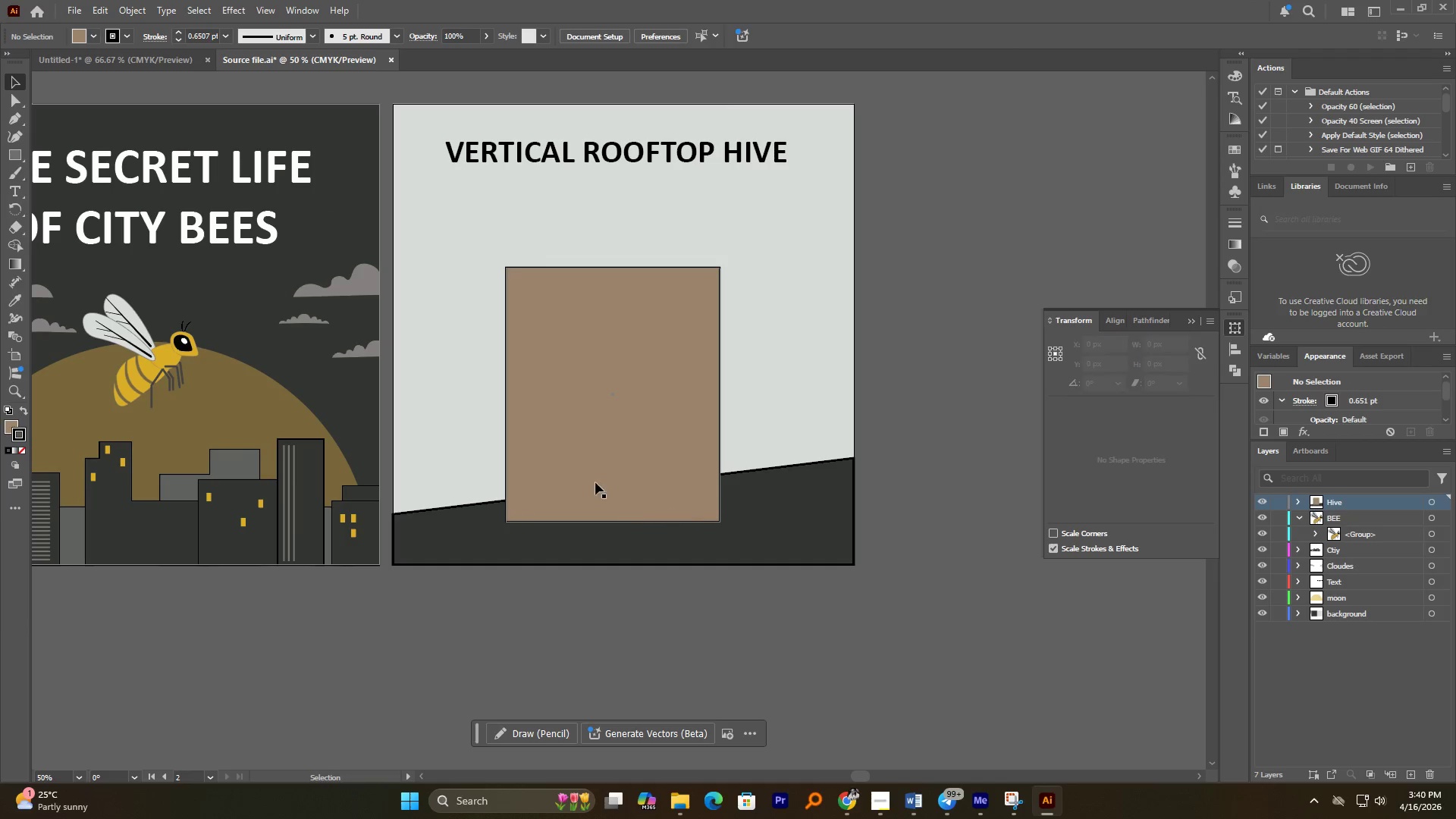 
left_click([592, 440])
 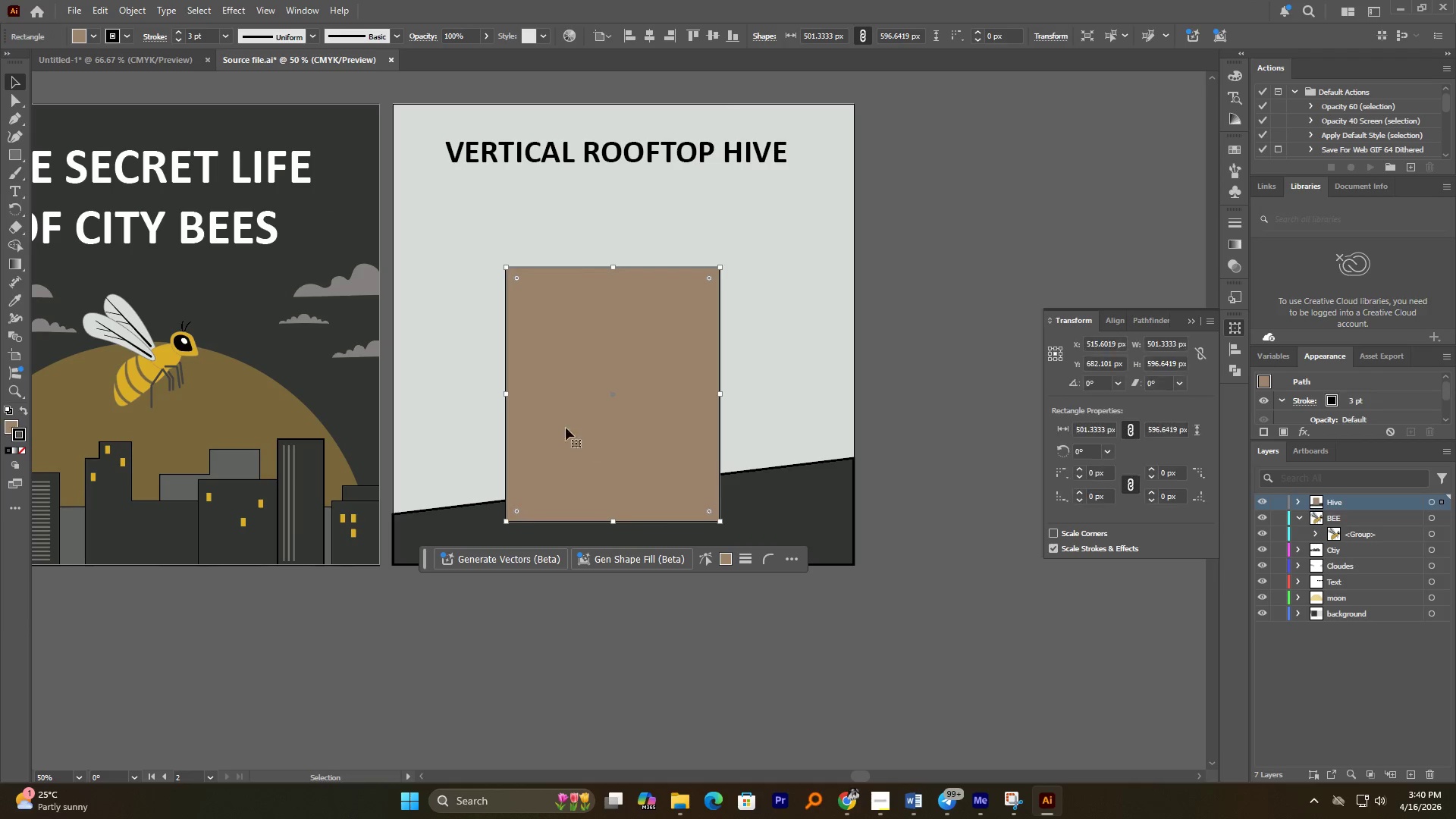 
hold_key(key=AltLeft, duration=3.86)
left_click_drag(start_coordinate=[582, 396], to_coordinate=[621, 534])
 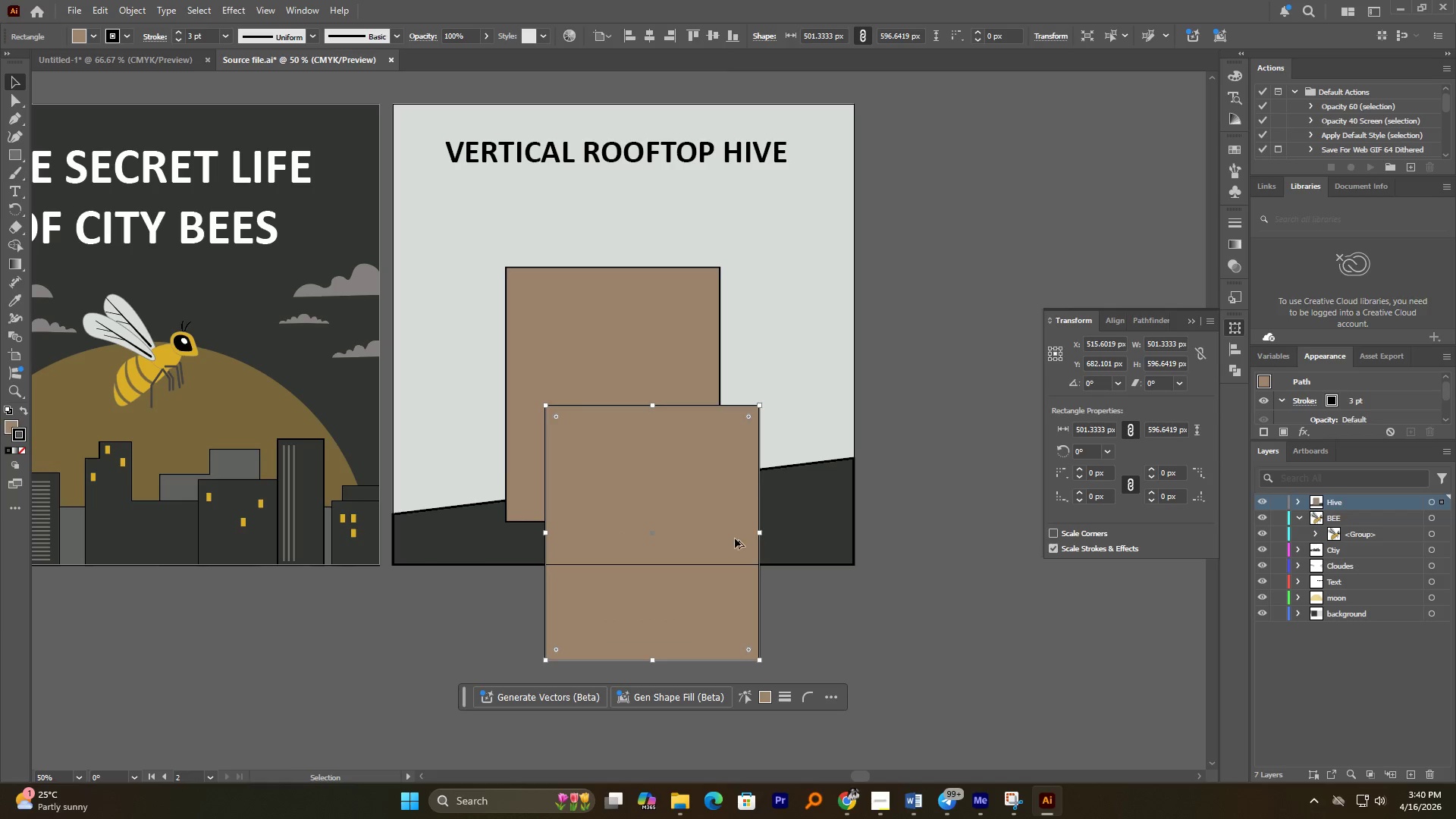 
hold_key(key=ShiftLeft, duration=2.45)
left_click_drag(start_coordinate=[761, 531], to_coordinate=[675, 537])
 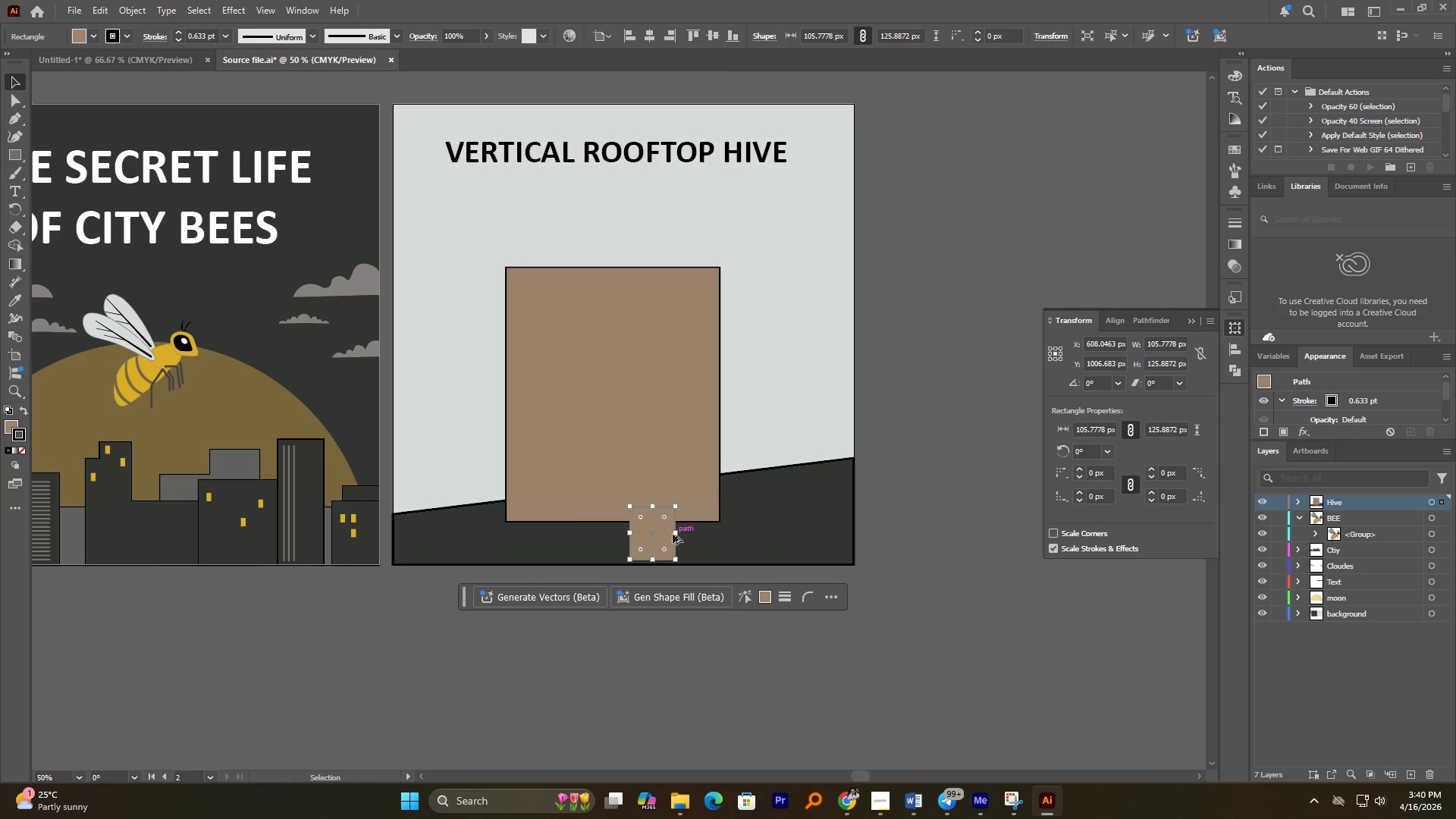 
scroll: coordinate [673, 534], scroll_direction: up, amount: 3.0
 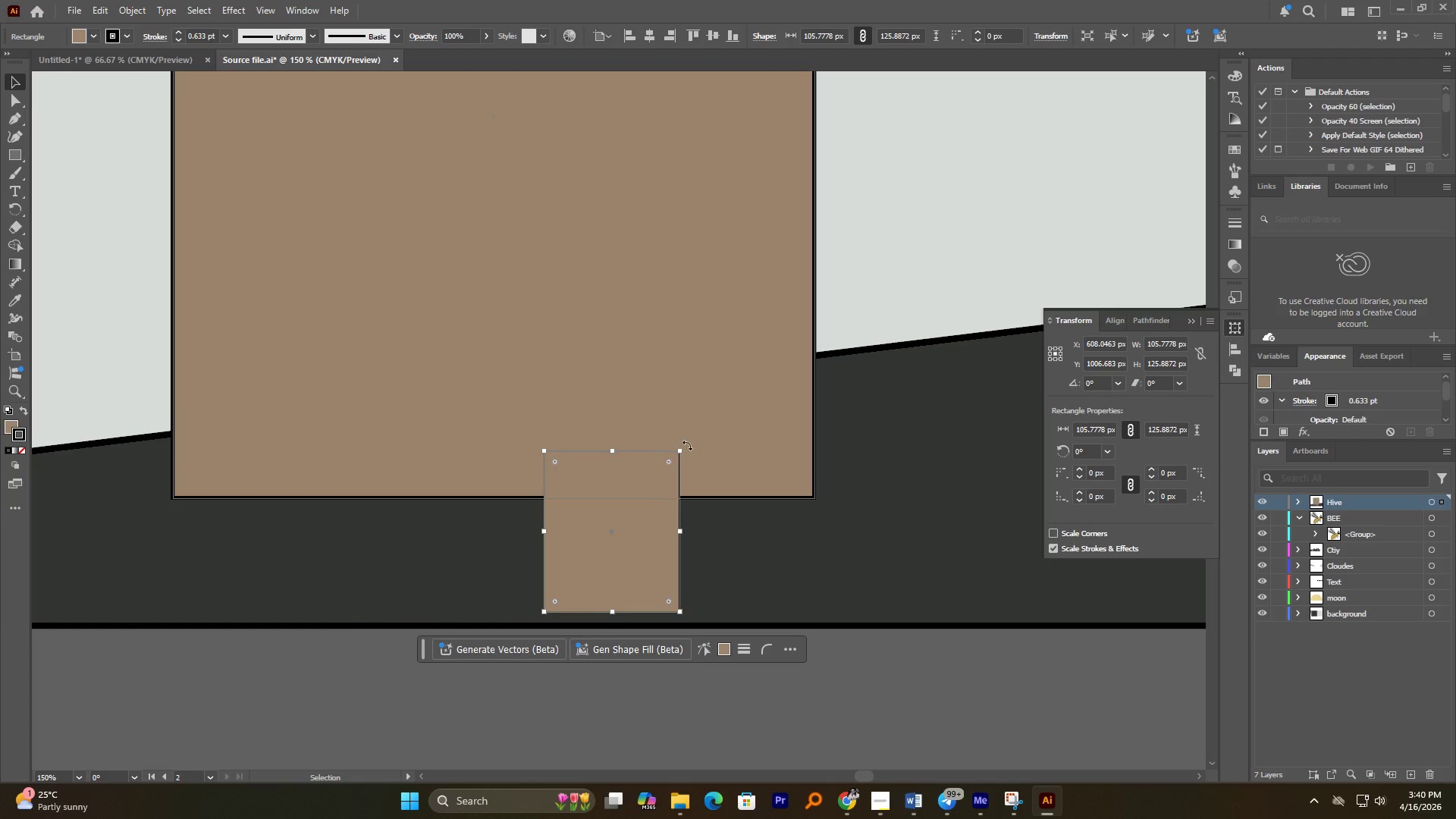 
left_click_drag(start_coordinate=[685, 446], to_coordinate=[485, 454])
 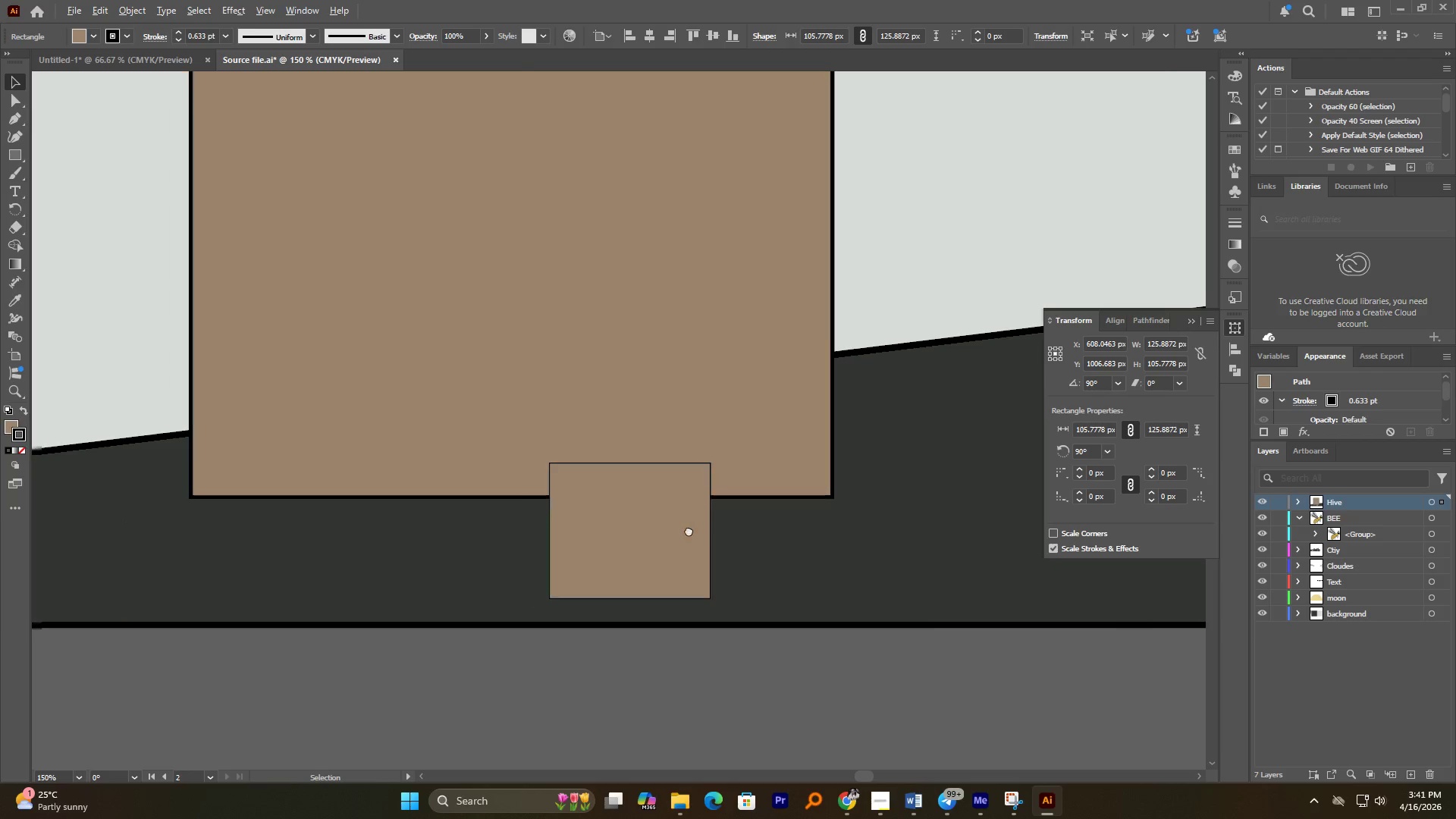 
hold_key(key=ShiftLeft, duration=0.58)
 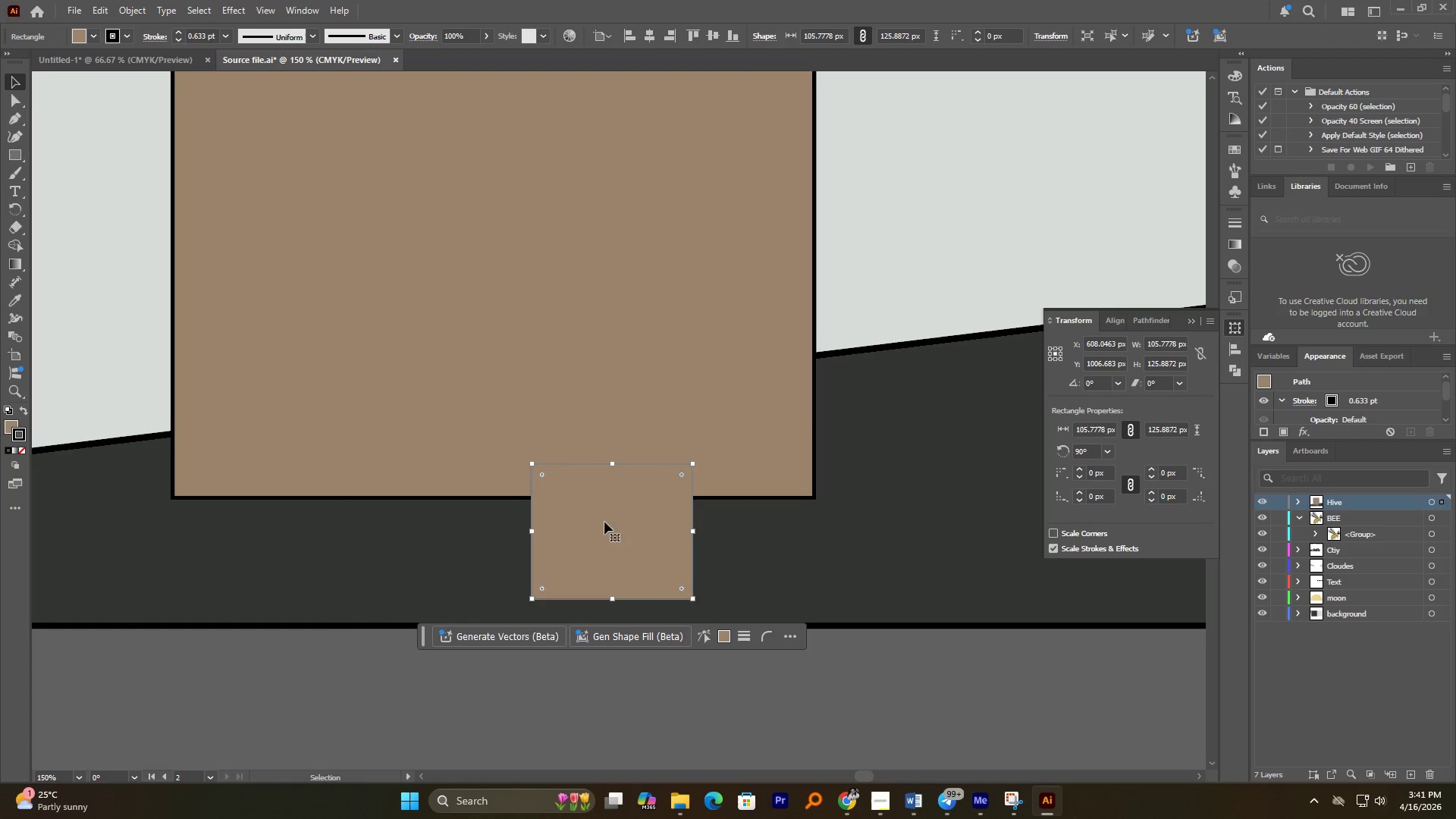 
hold_key(key=AltLeft, duration=0.59)
 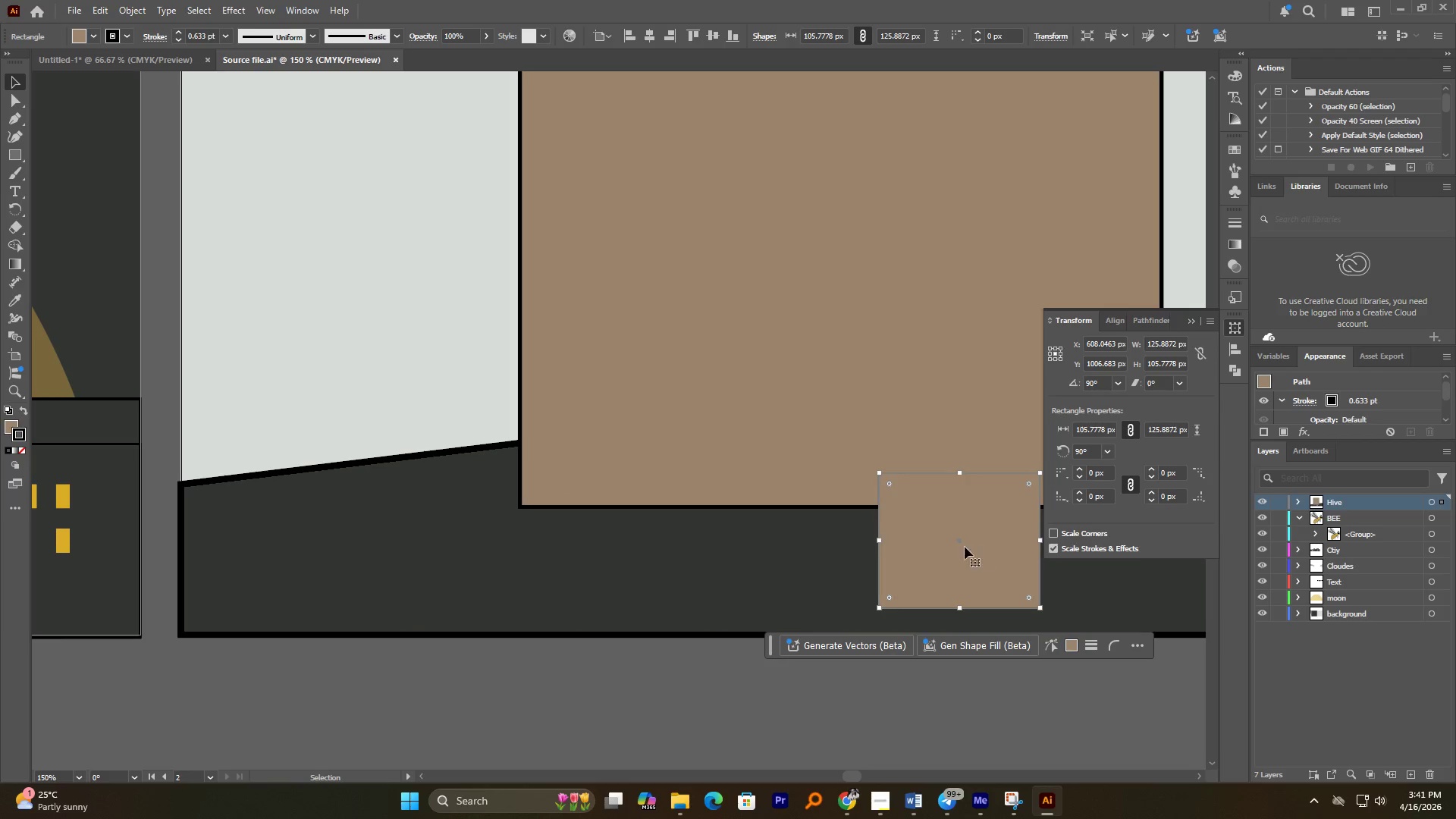 
left_click_drag(start_coordinate=[965, 547], to_coordinate=[675, 522])
 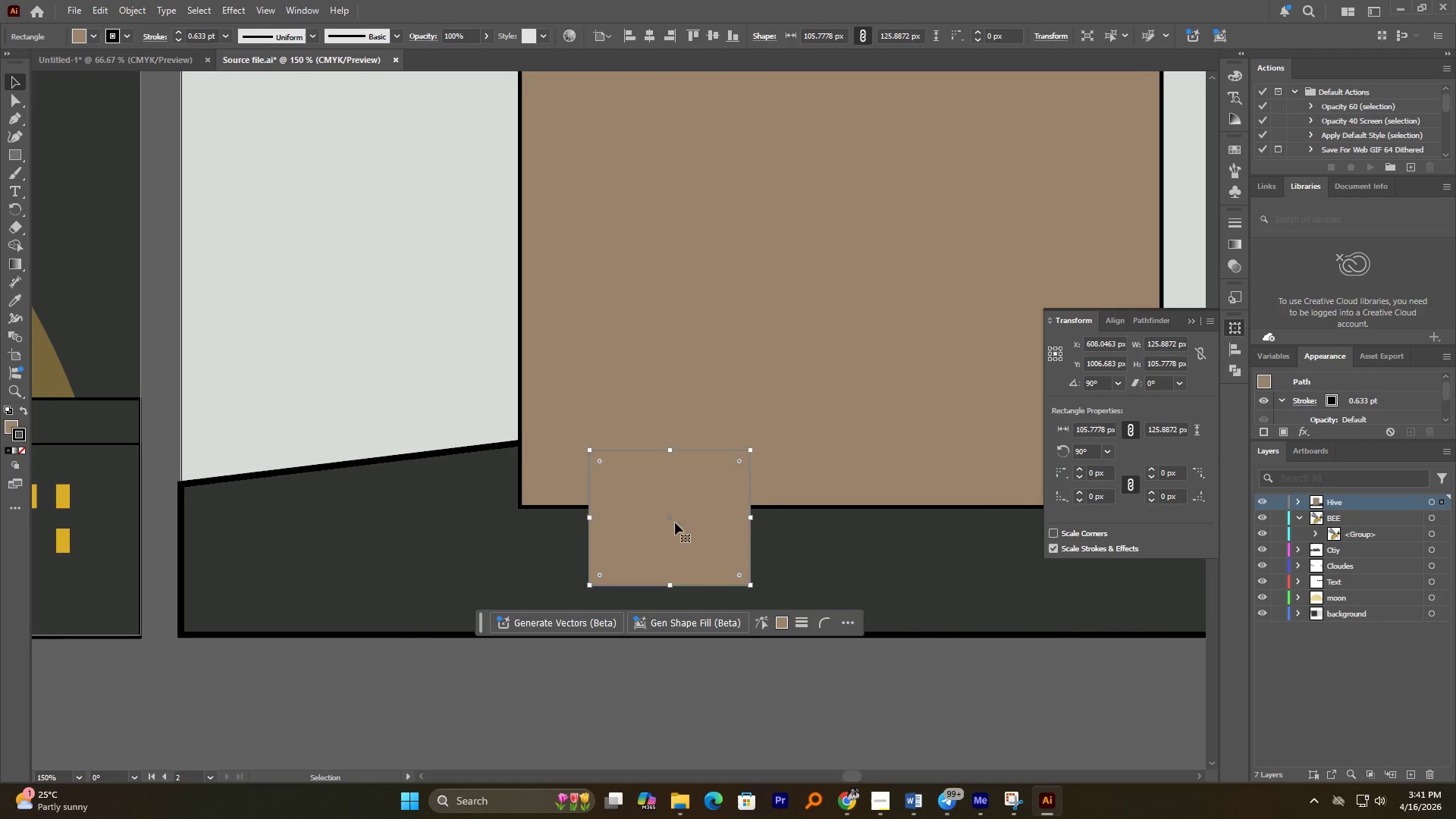 
hold_key(key=AltLeft, duration=1.08)
scroll: coordinate [676, 516], scroll_direction: down, amount: 2.0
 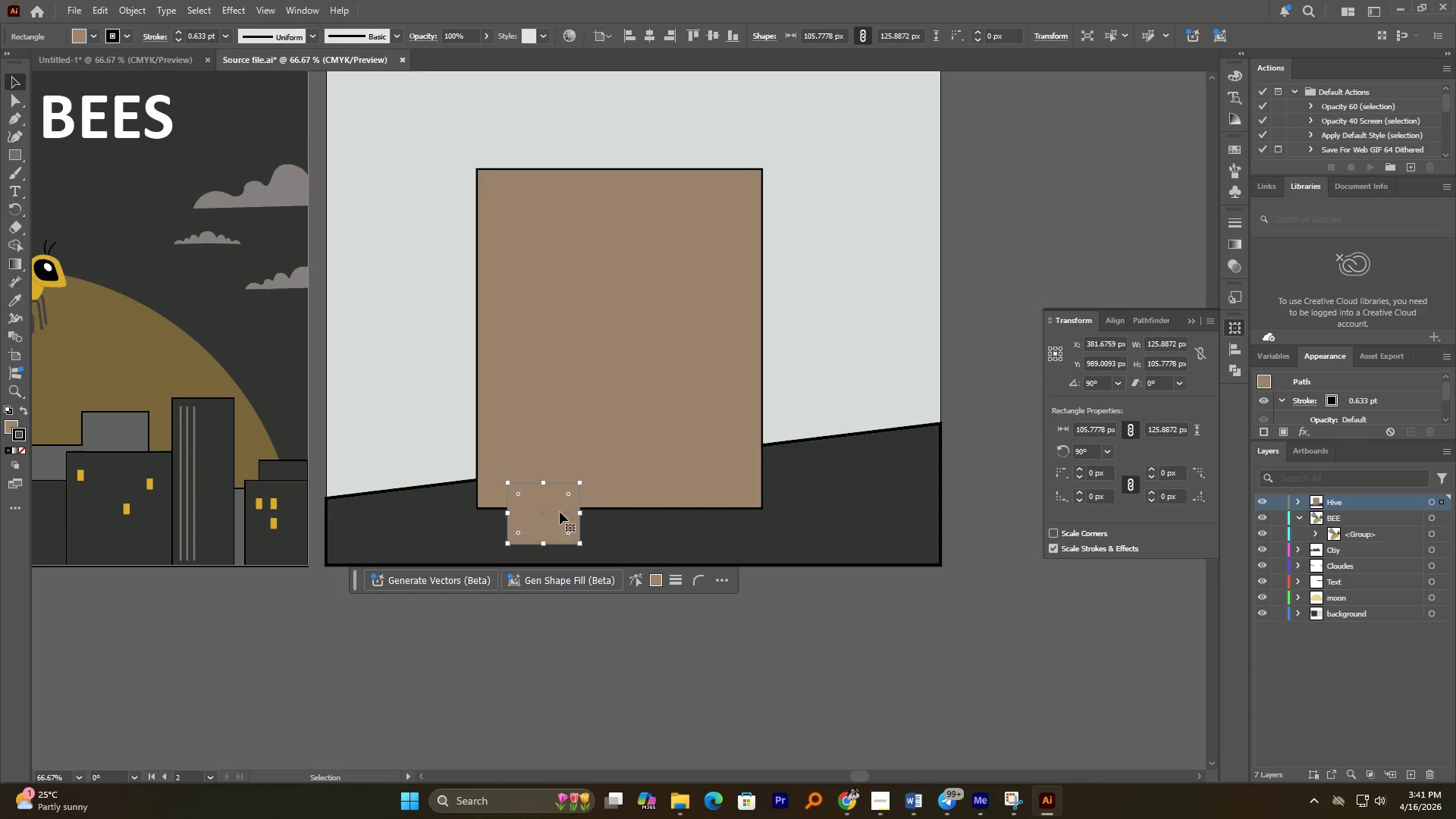 
hold_key(key=AltLeft, duration=5.08)
hold_key(key=ShiftLeft, duration=1.36)
left_click_drag(start_coordinate=[579, 514], to_coordinate=[569, 513])
 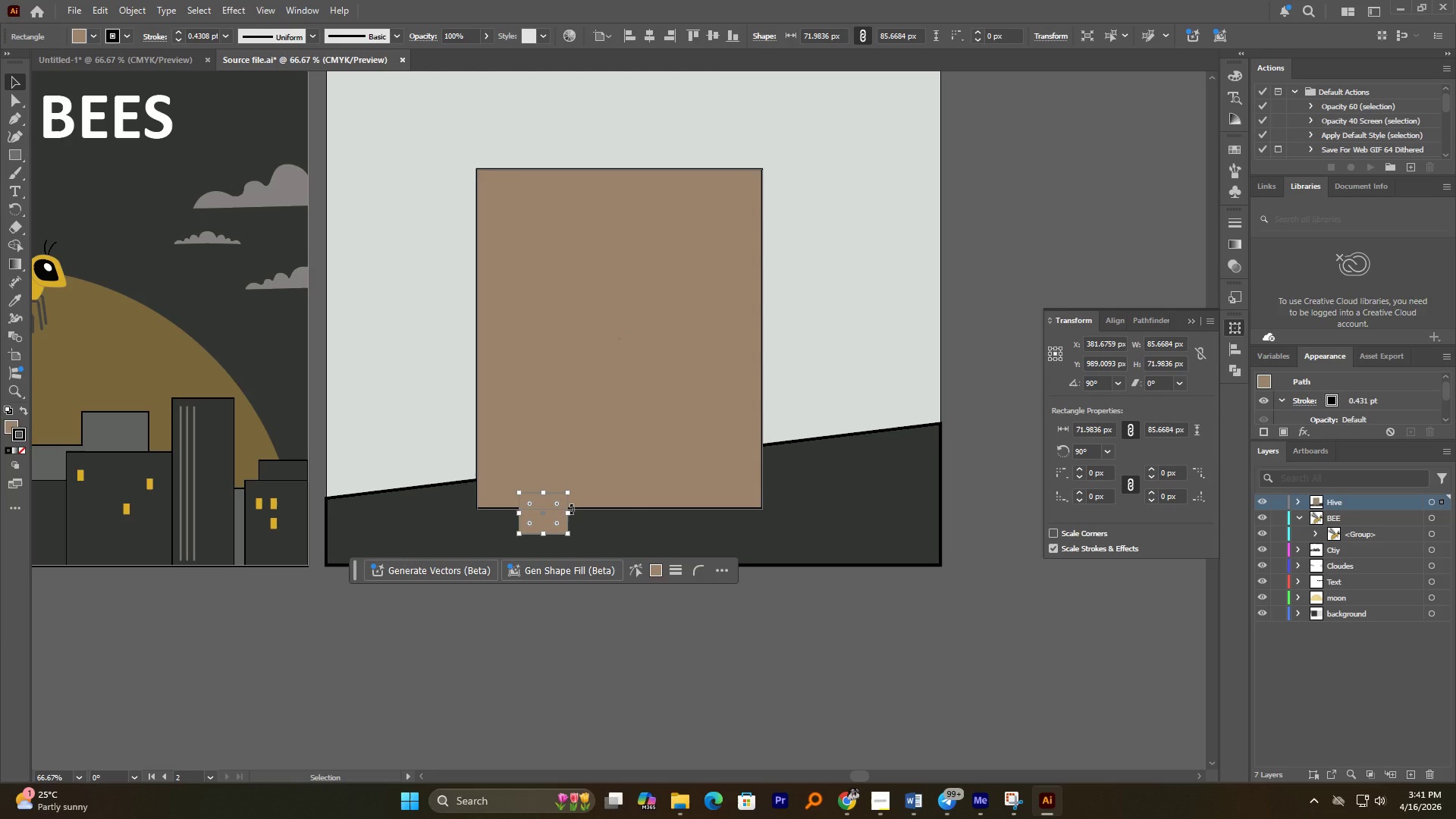 
scroll: coordinate [571, 509], scroll_direction: up, amount: 1.0
 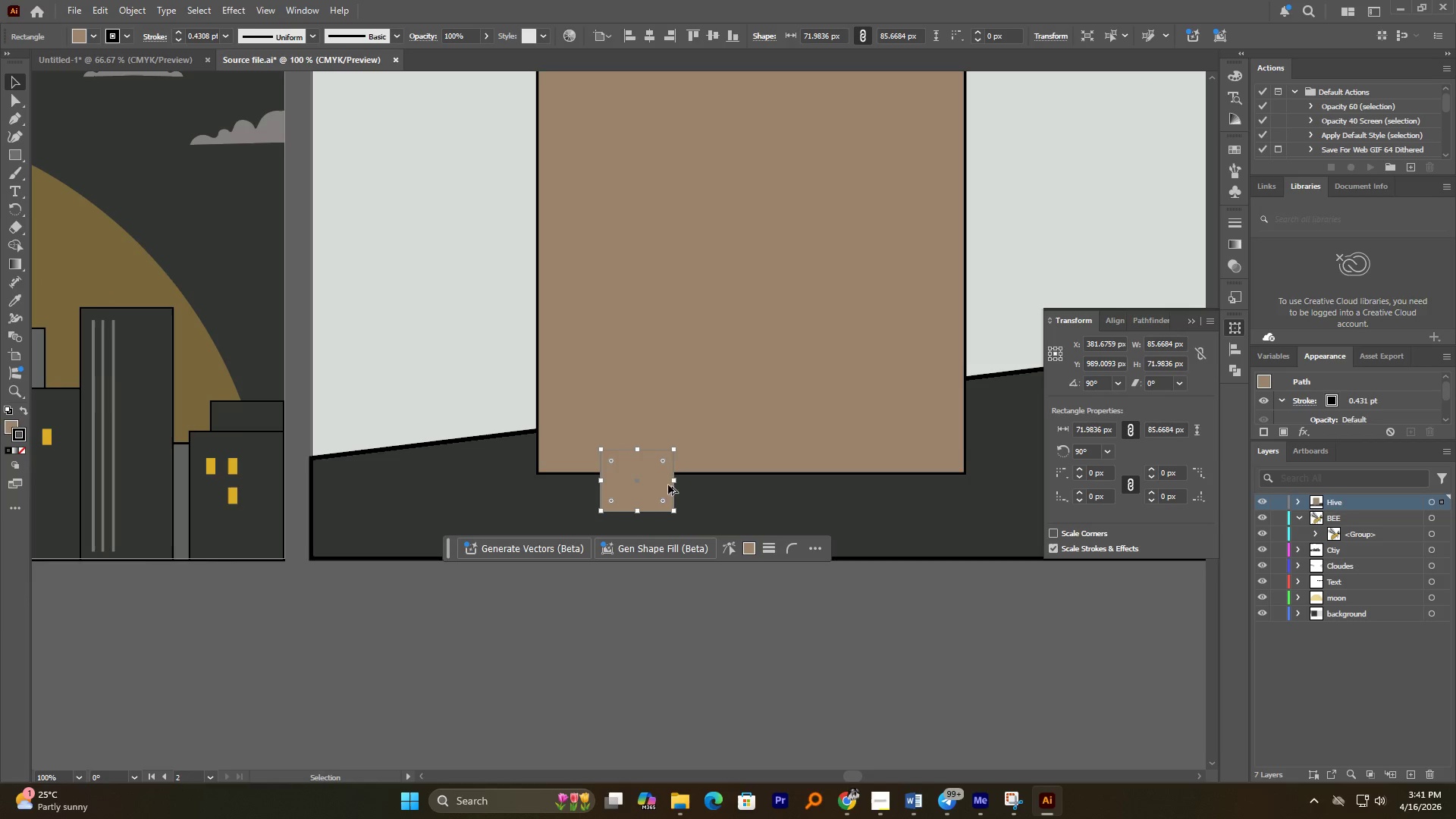 
hold_key(key=ShiftLeft, duration=0.91)
left_click_drag(start_coordinate=[671, 482], to_coordinate=[666, 481])
 